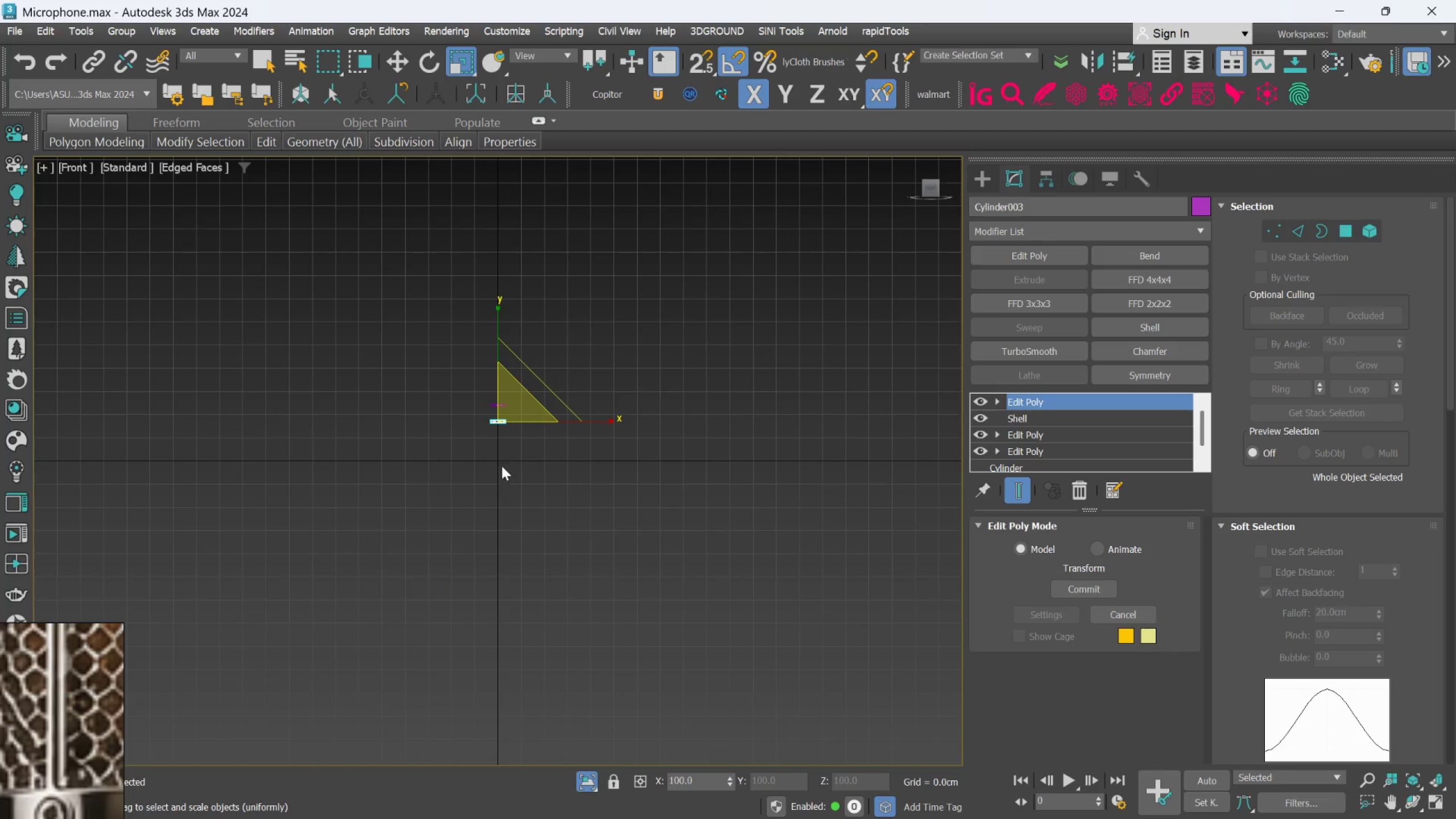 
scroll: coordinate [403, 466], scroll_direction: up, amount: 12.0
 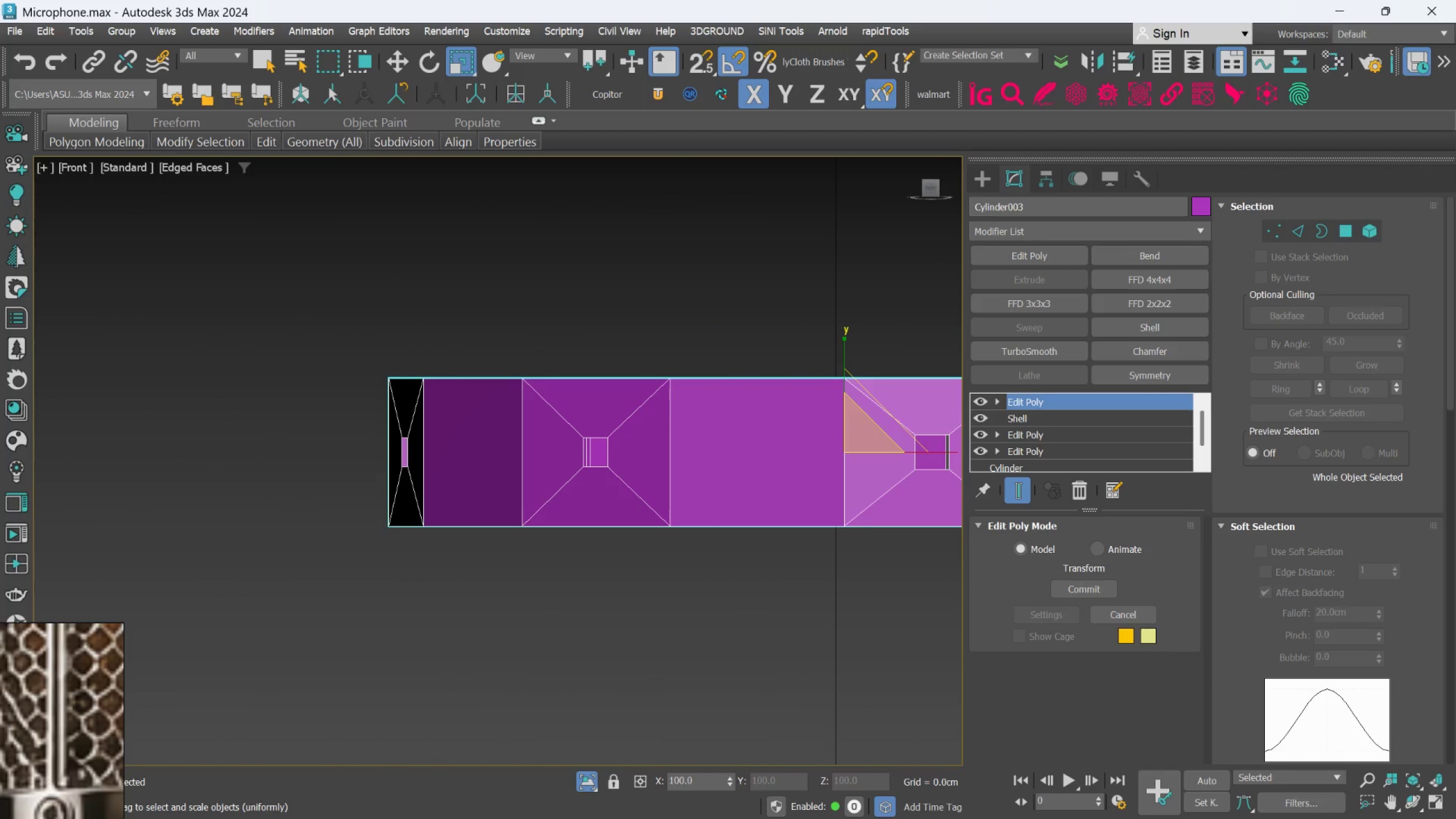 
scroll: coordinate [397, 404], scroll_direction: down, amount: 8.0
 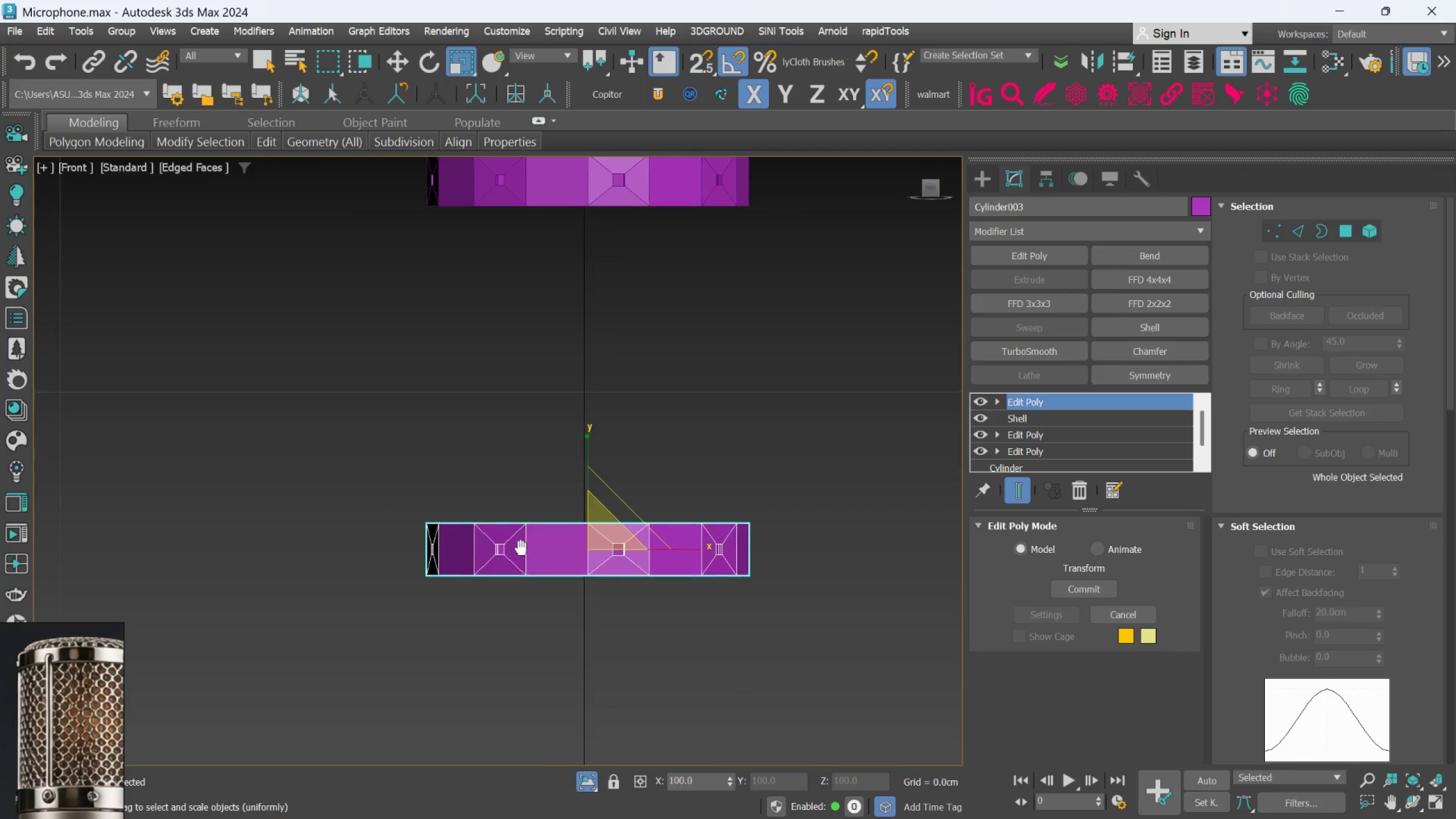 
scroll: coordinate [460, 552], scroll_direction: up, amount: 2.0
 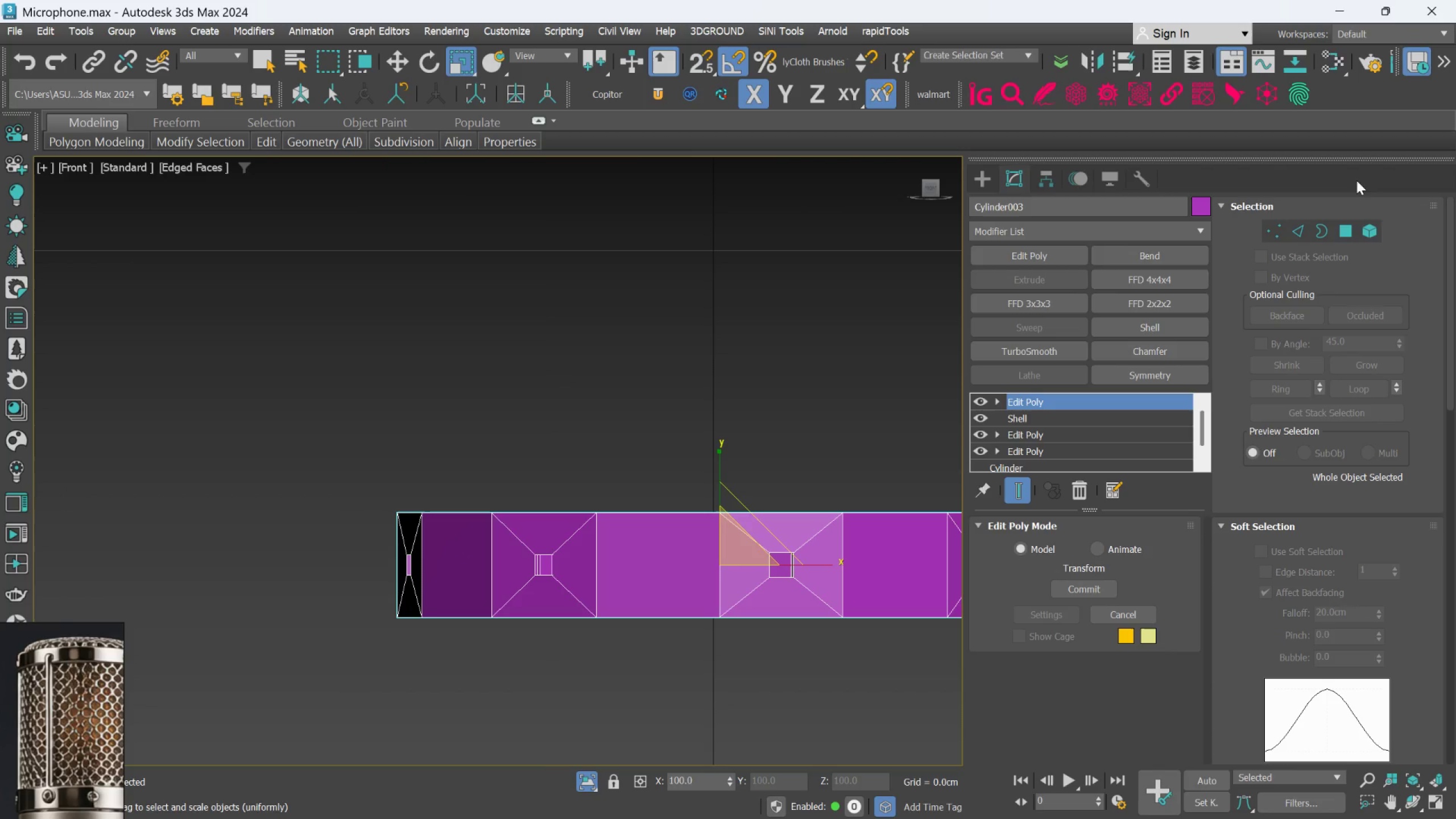 
left_click([1344, 225])
 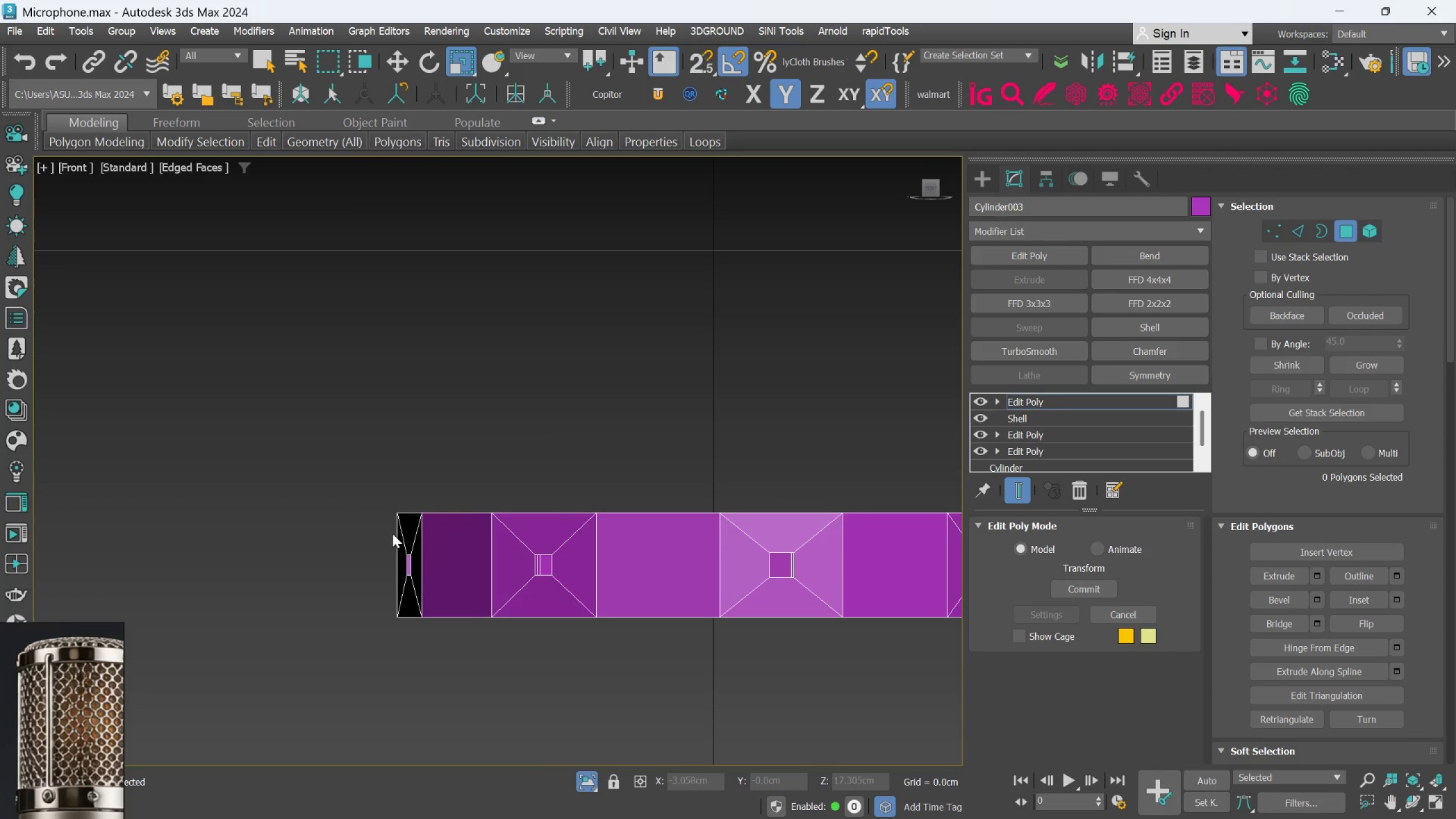 
left_click([407, 524])
 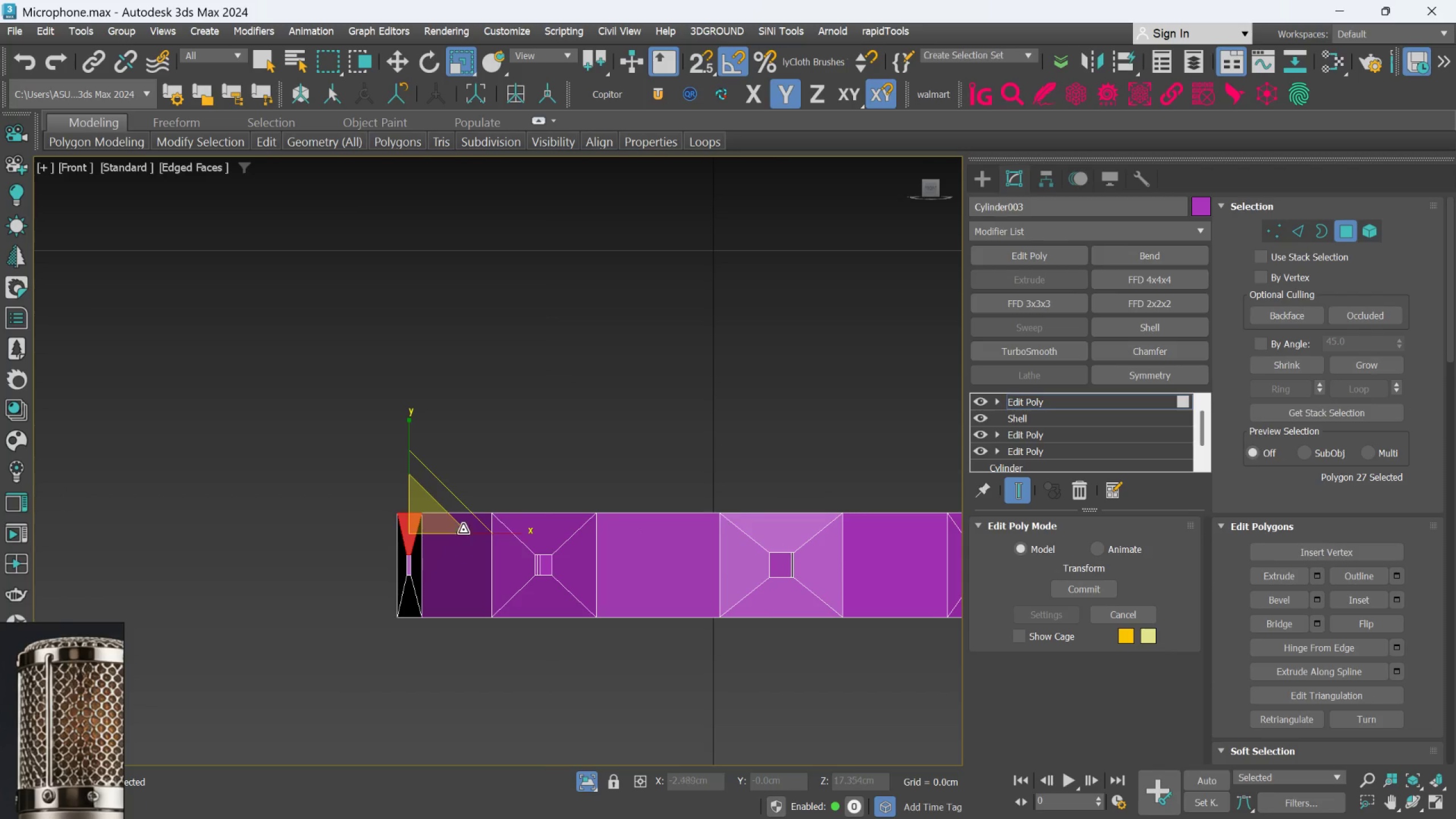 
hold_key(key=AltLeft, duration=7.8)
 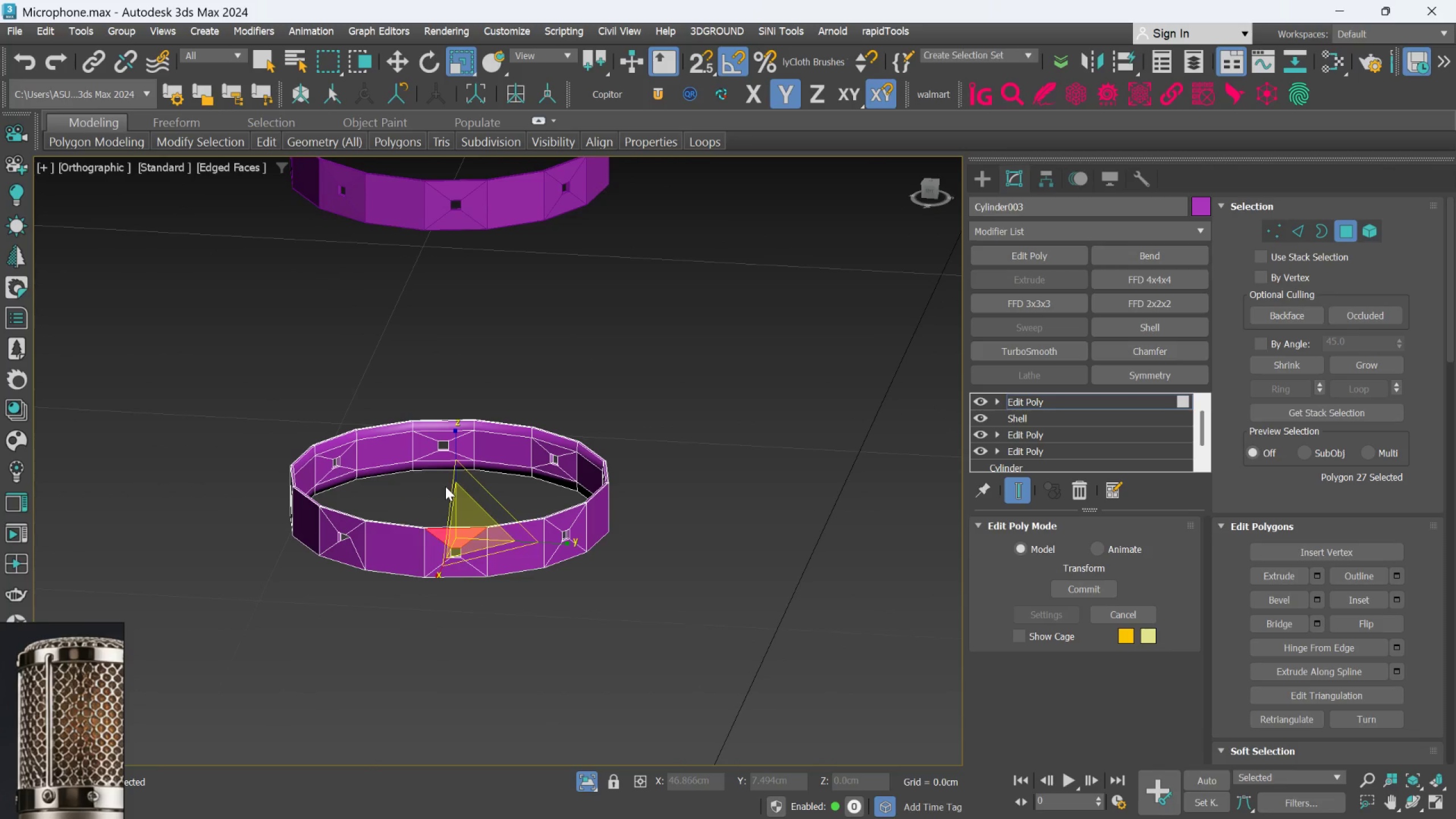 
scroll: coordinate [502, 542], scroll_direction: down, amount: 2.0
 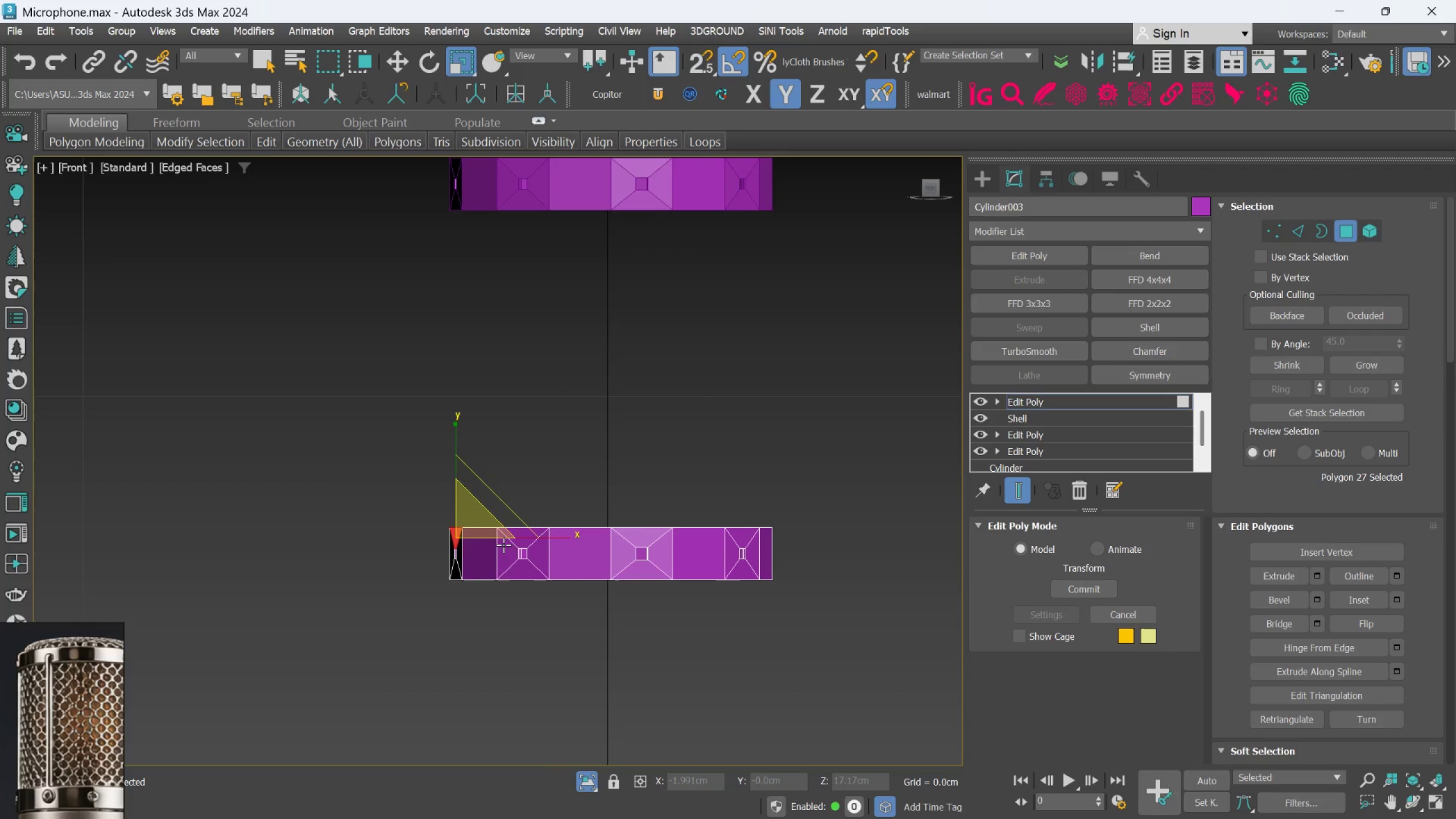 
hold_key(key=AltLeft, duration=1.19)
 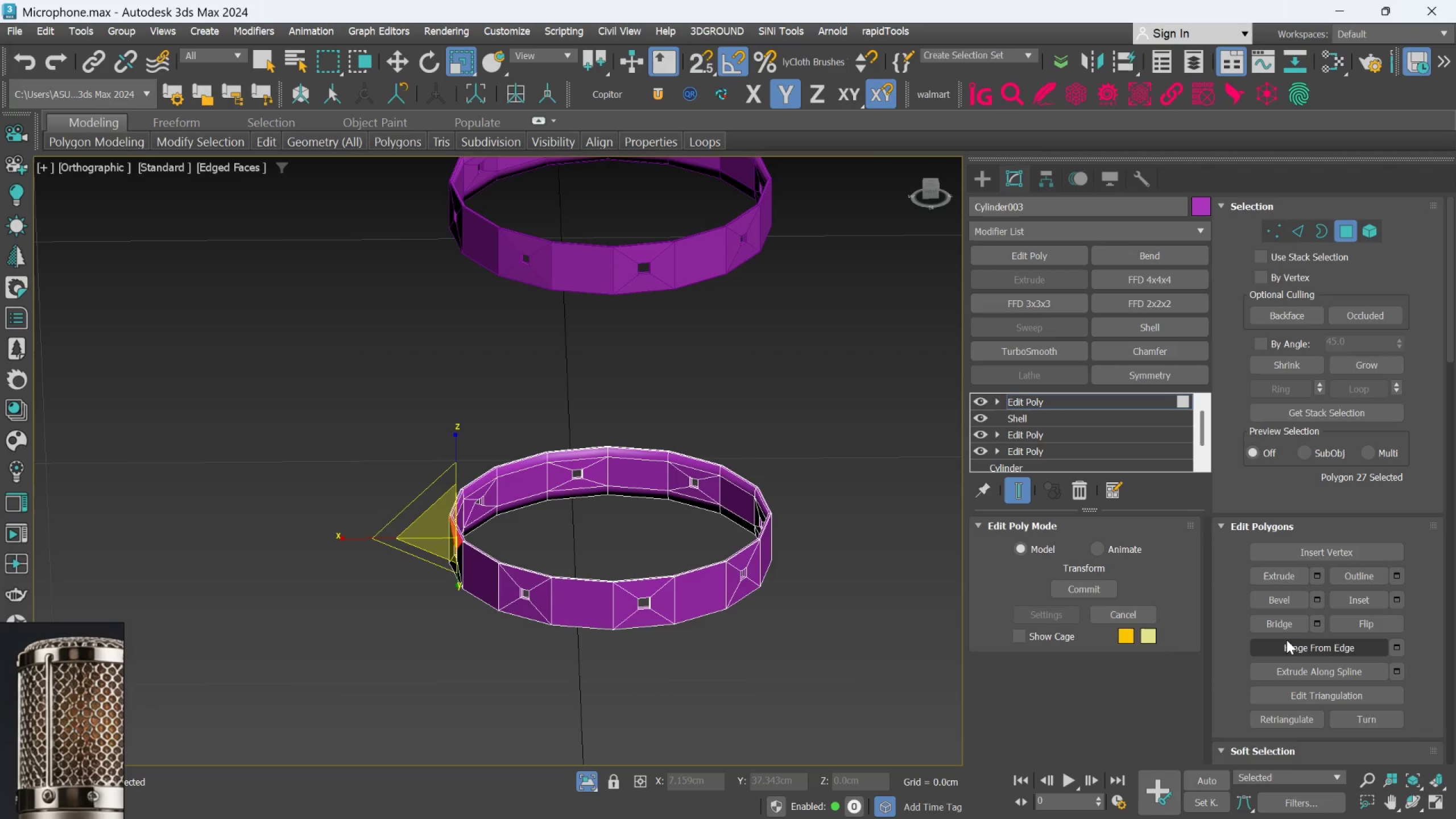 
scroll: coordinate [1293, 714], scroll_direction: down, amount: 48.0
 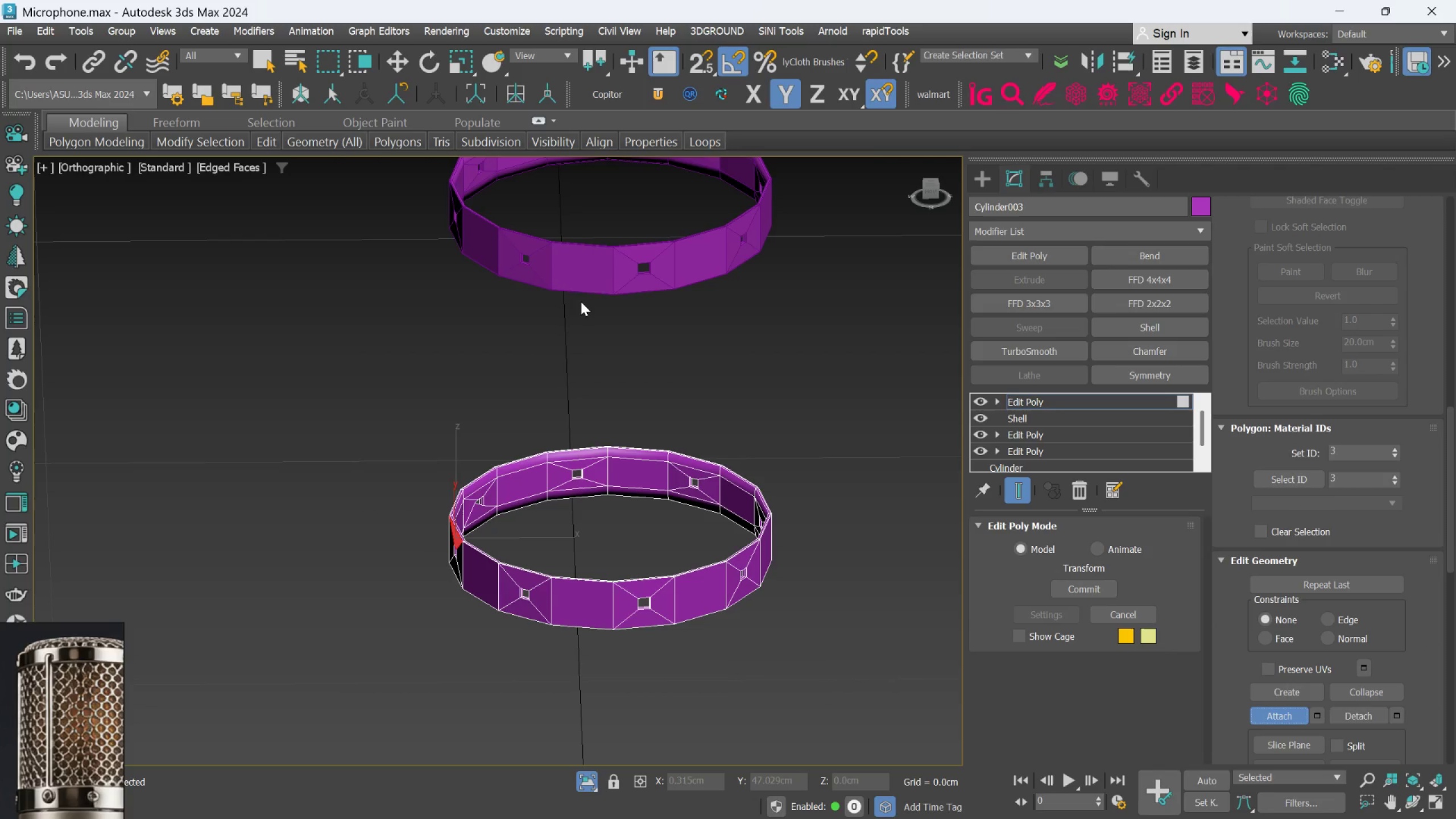 
left_click([583, 270])
 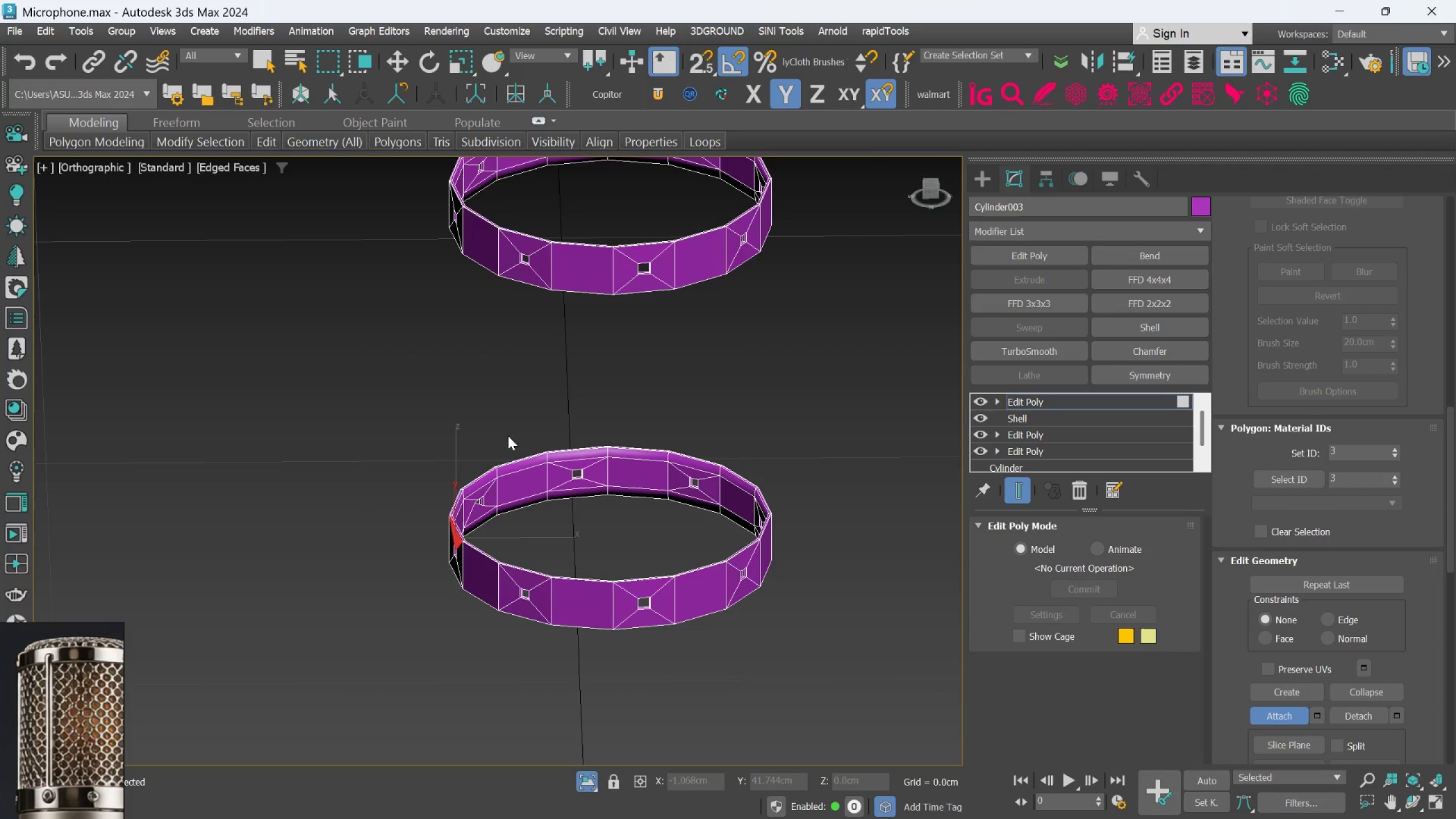 
scroll: coordinate [417, 517], scroll_direction: up, amount: 5.0
 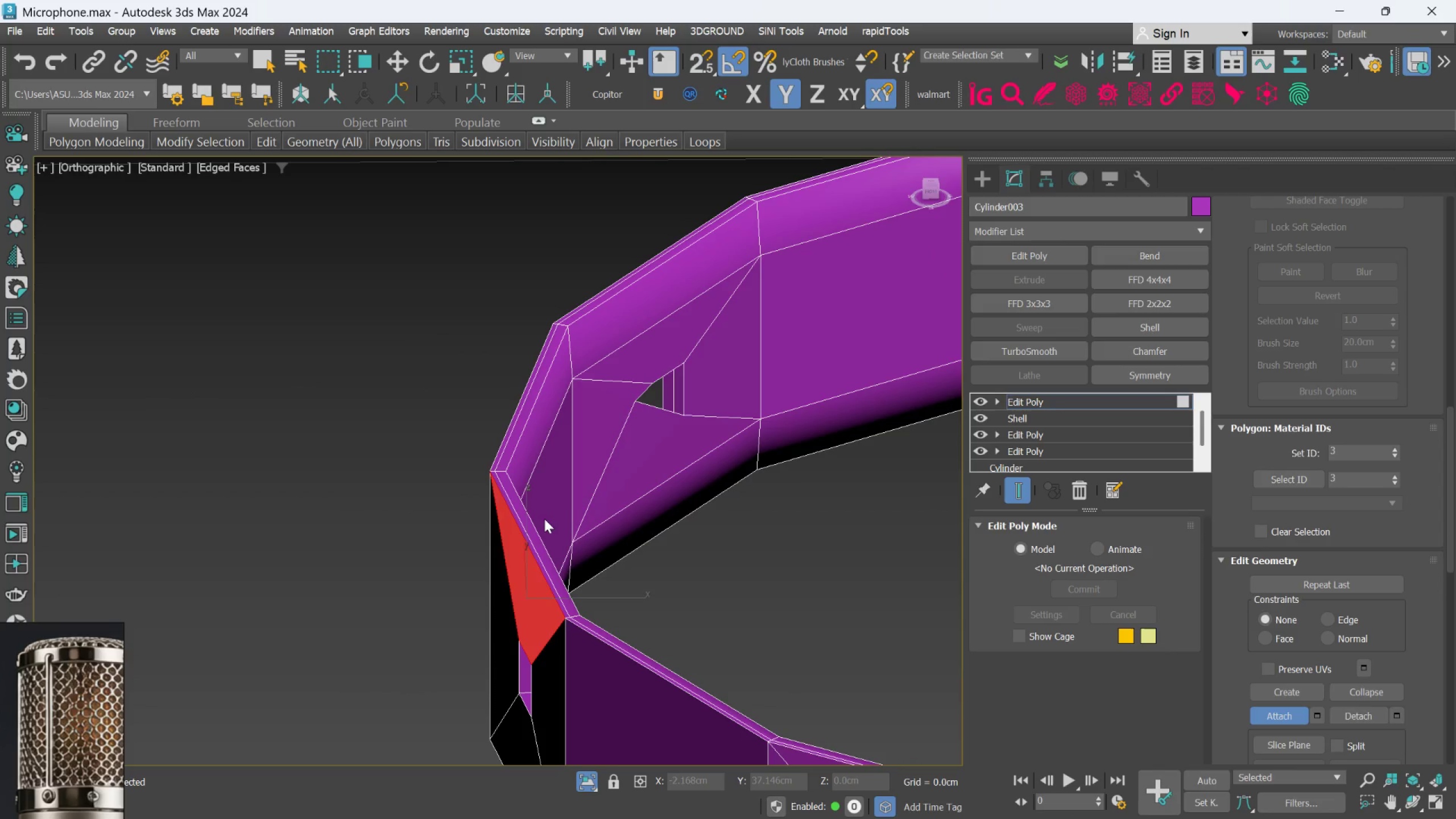 
hold_key(key=AltLeft, duration=1.47)
 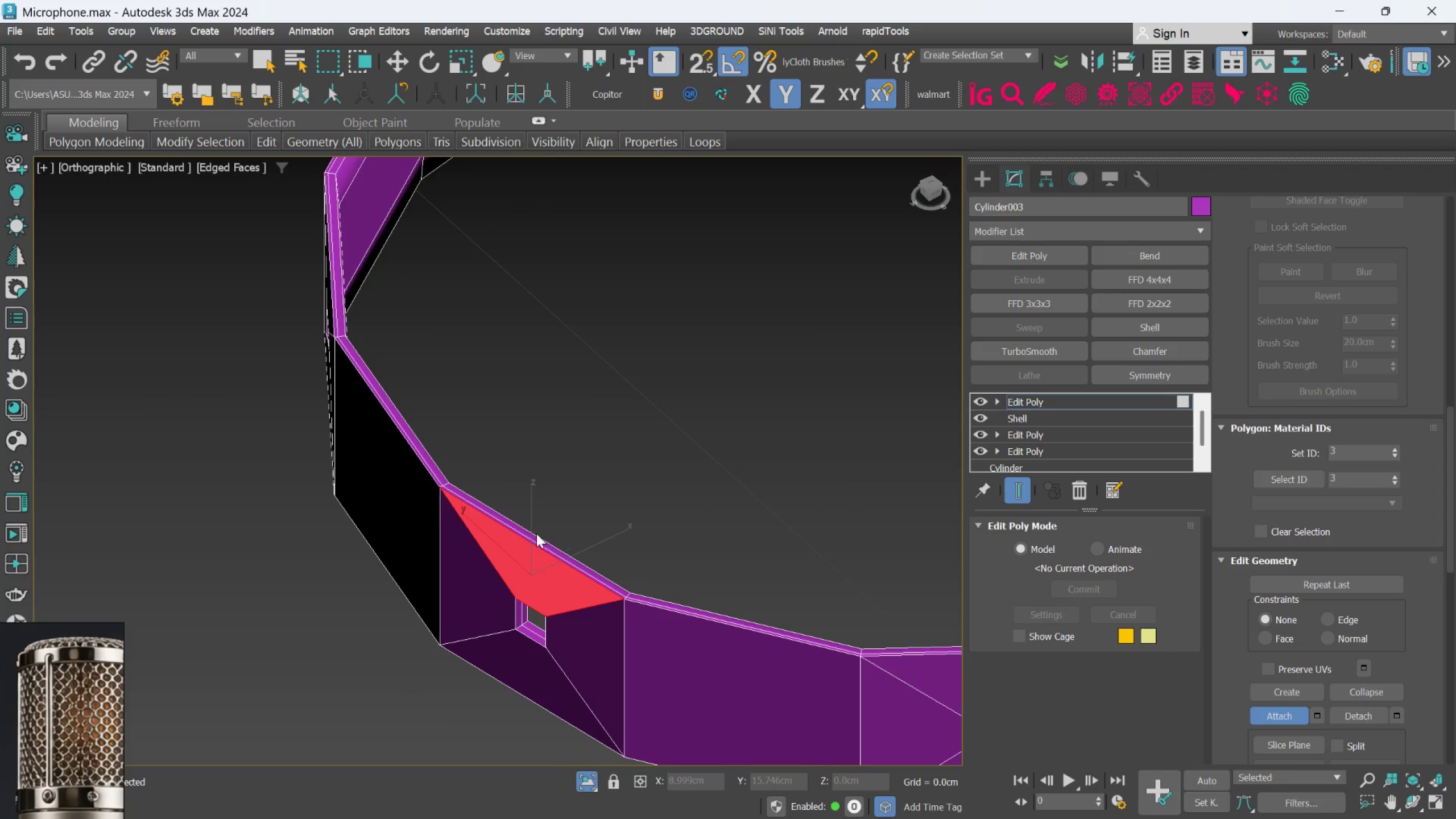 
scroll: coordinate [543, 519], scroll_direction: down, amount: 1.0
 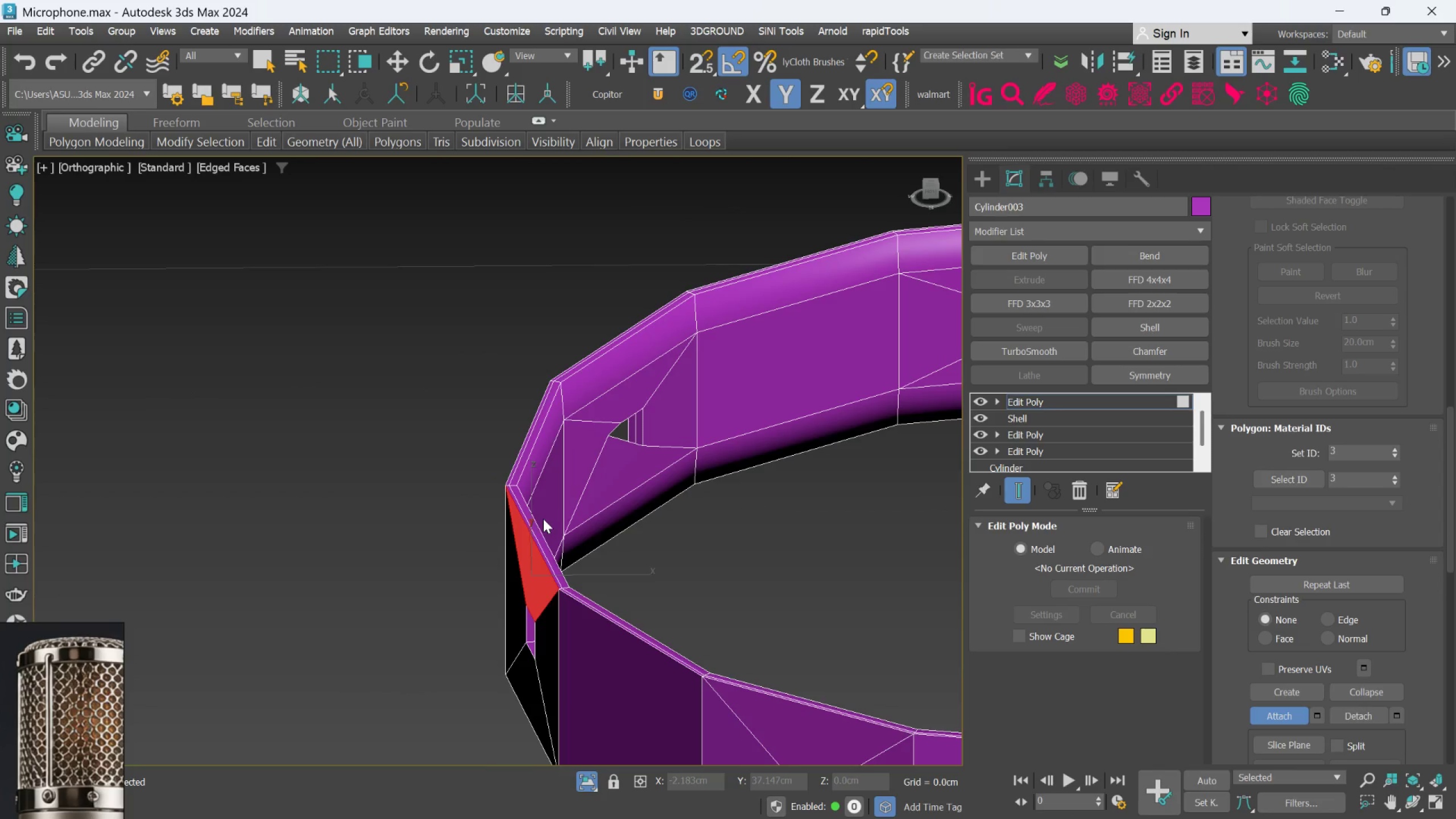 
scroll: coordinate [536, 533], scroll_direction: up, amount: 3.0
 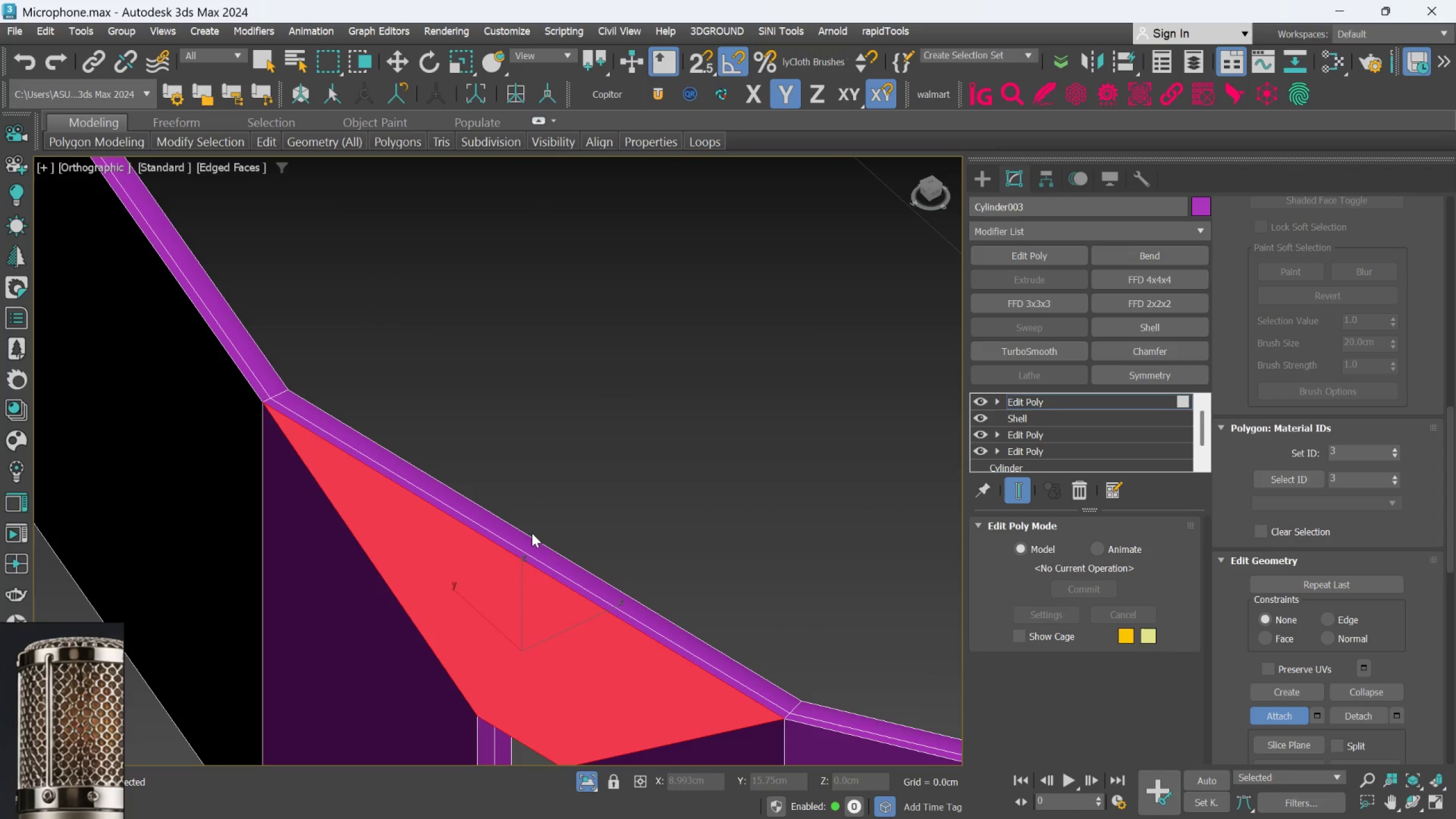 
hold_key(key=AltLeft, duration=1.99)
 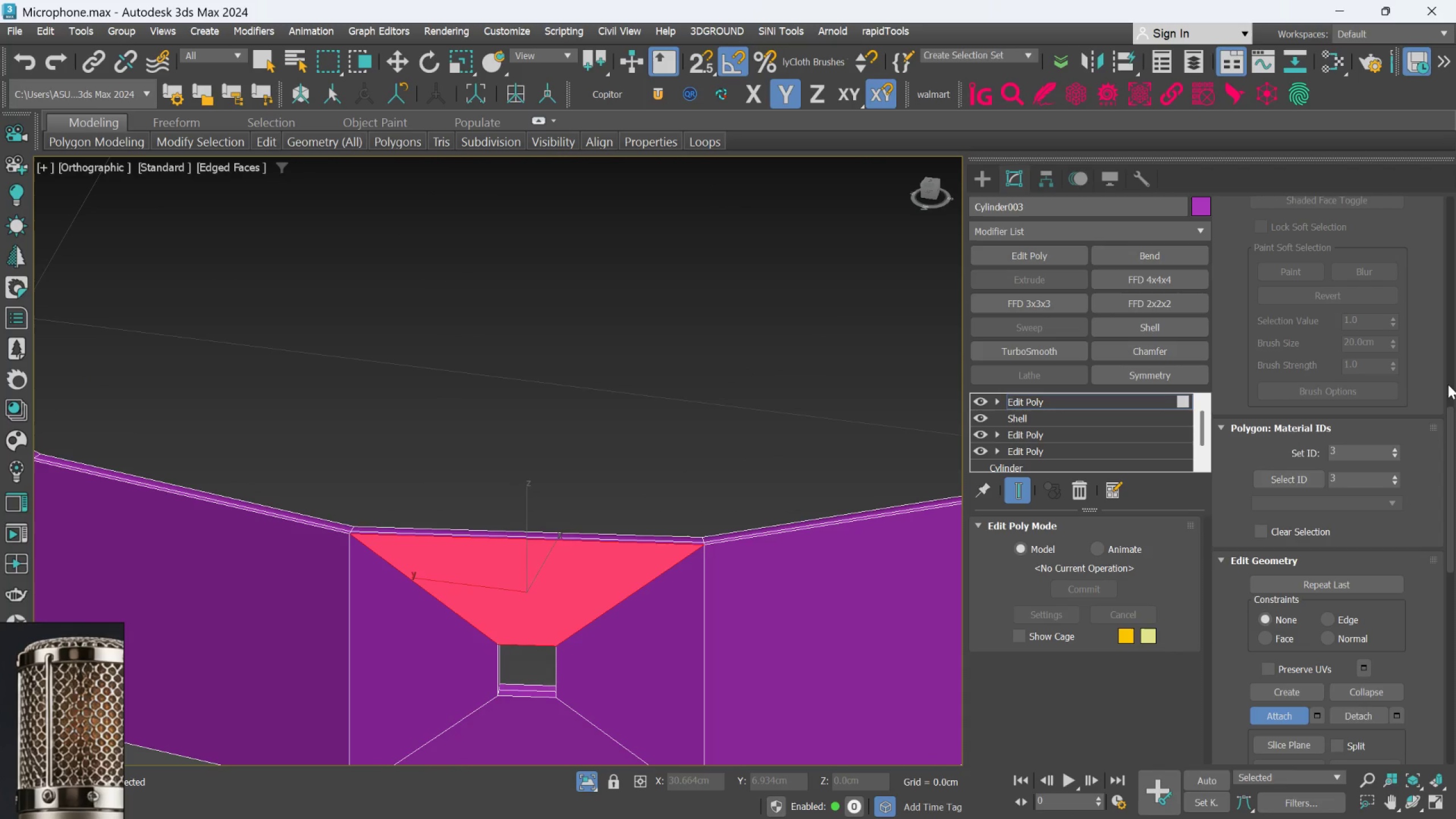 
scroll: coordinate [532, 533], scroll_direction: down, amount: 2.0
 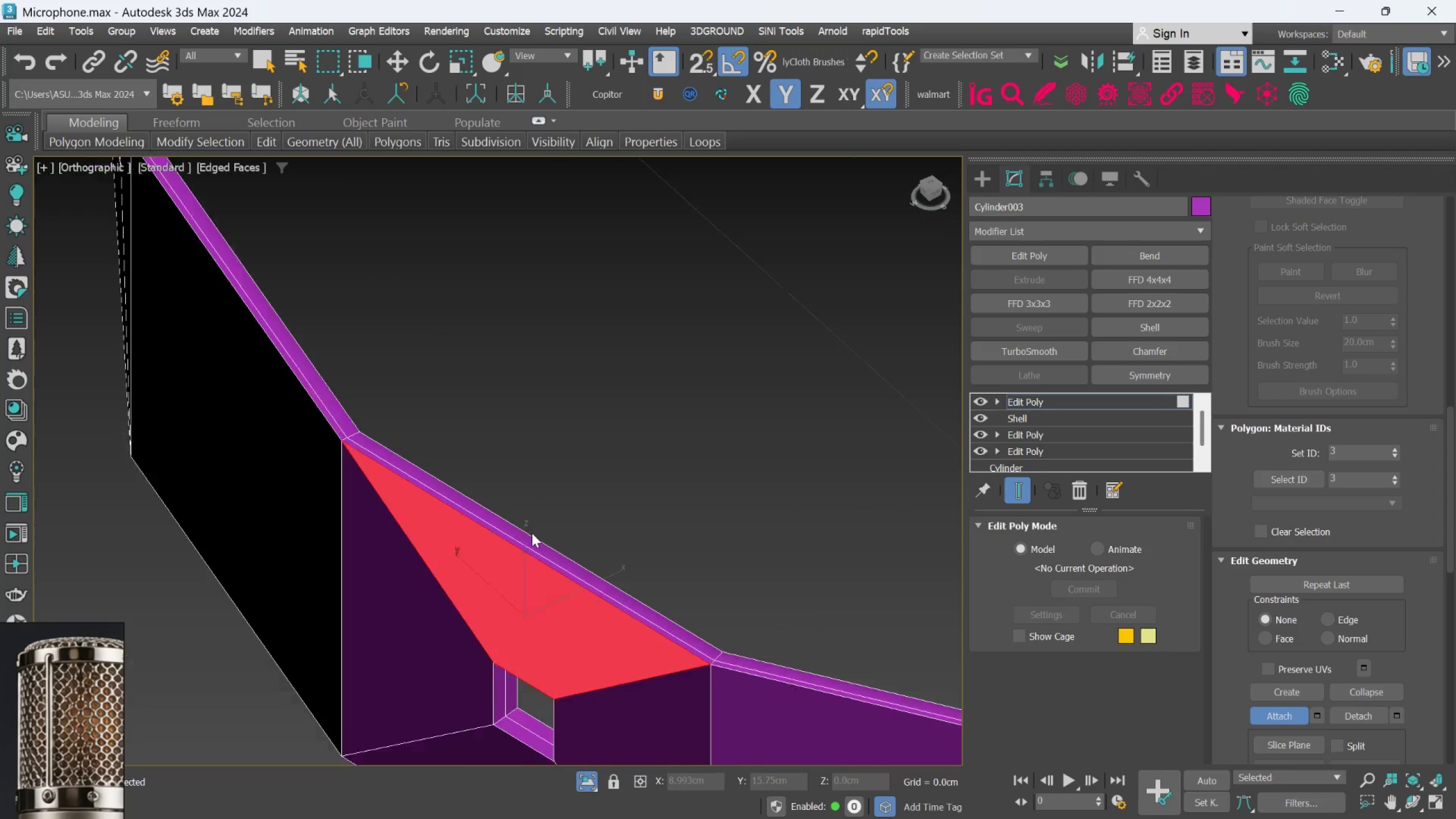 
left_click_drag(start_coordinate=[1449, 425], to_coordinate=[1455, 283])
 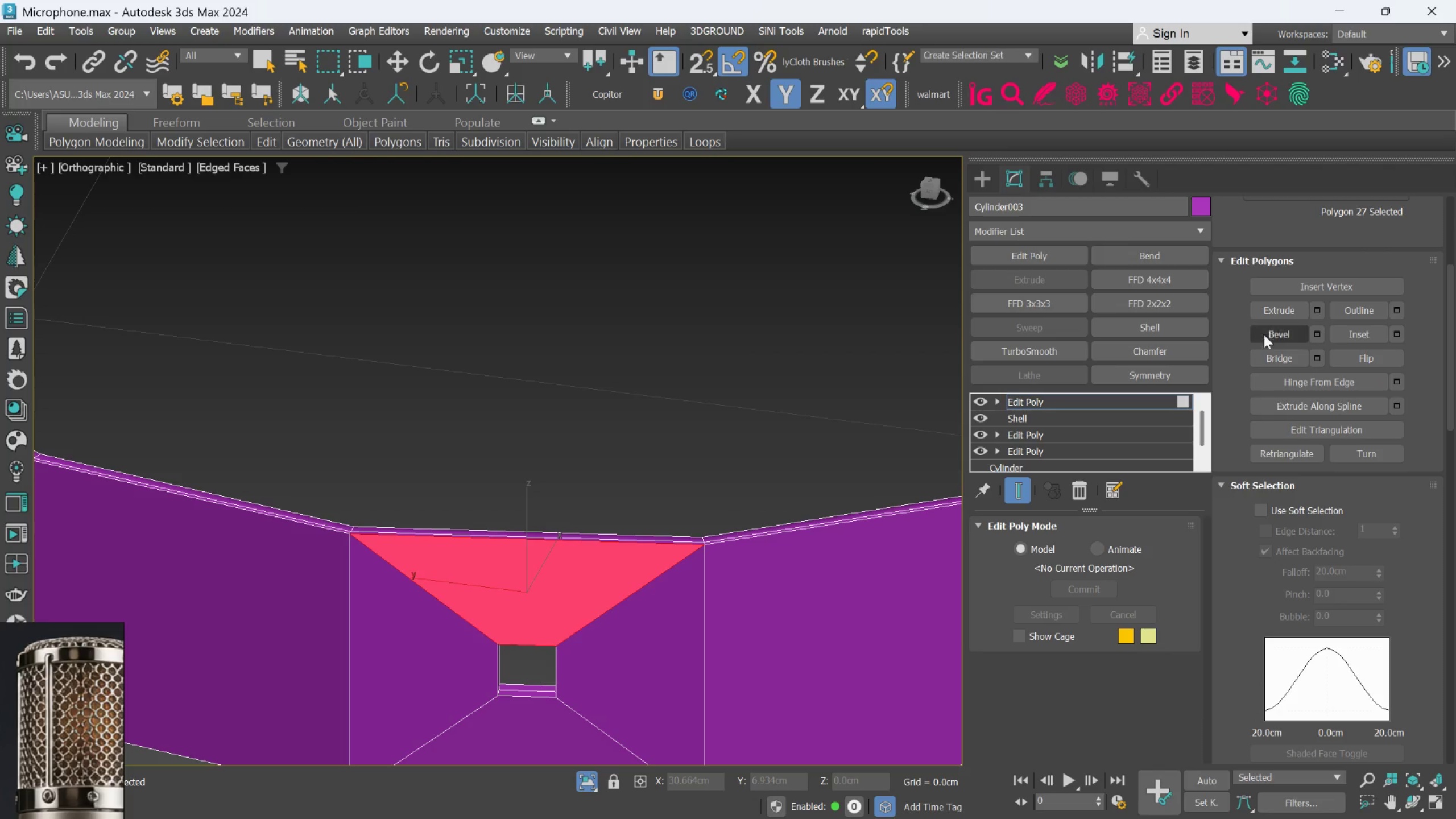 
scroll: coordinate [1279, 342], scroll_direction: up, amount: 15.0
 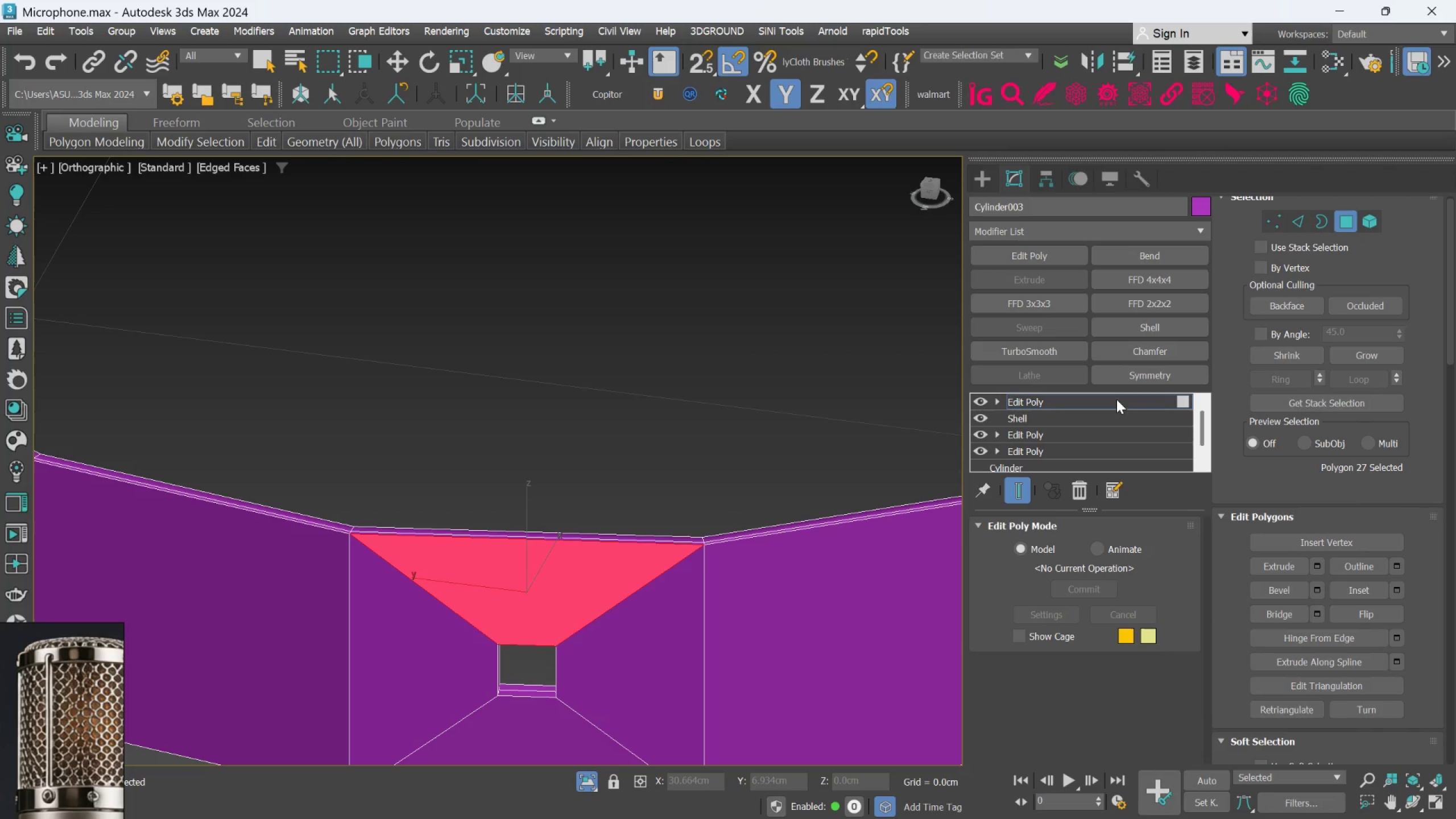 
left_click([1116, 399])
 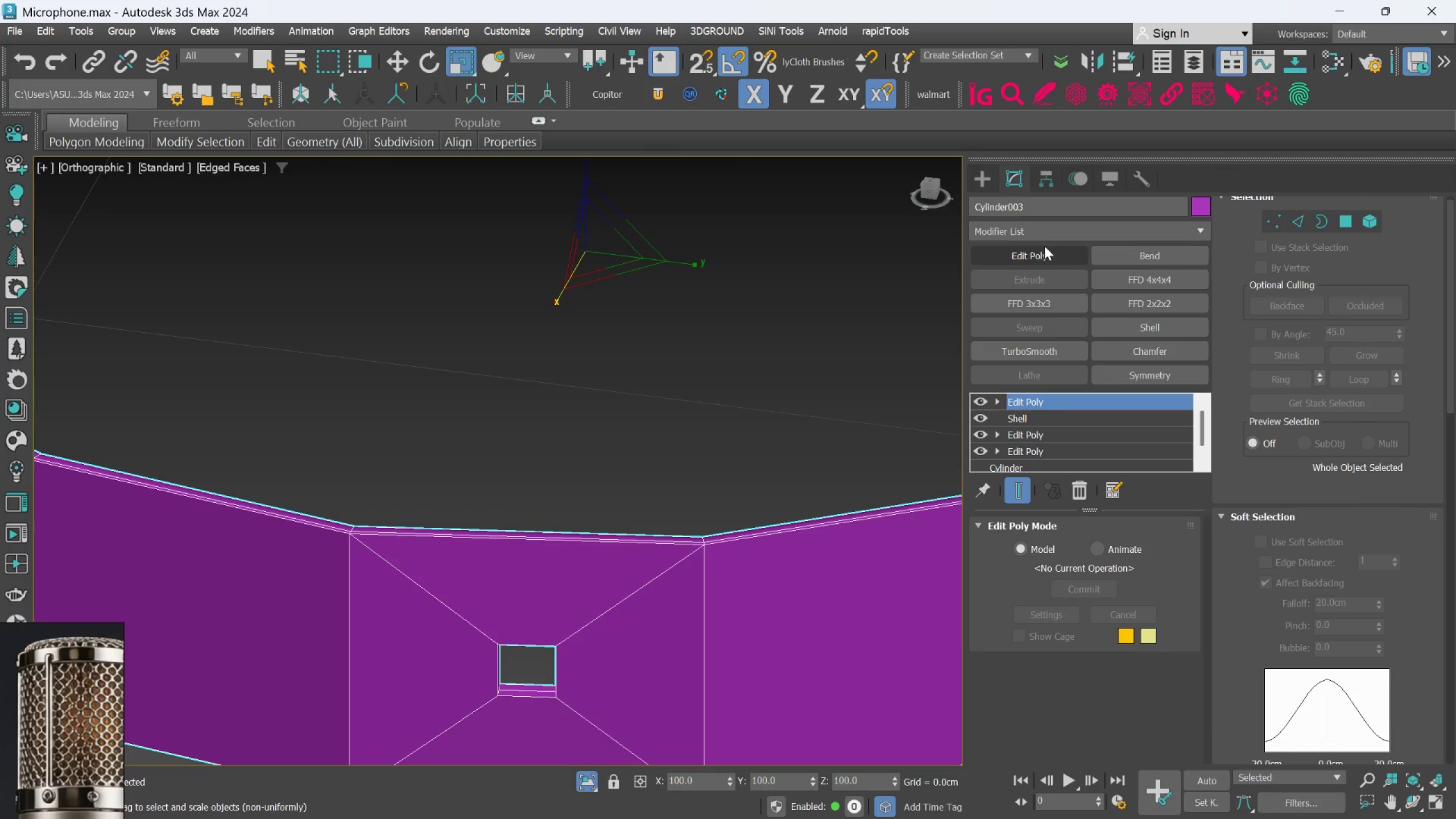 
left_click([1037, 250])
 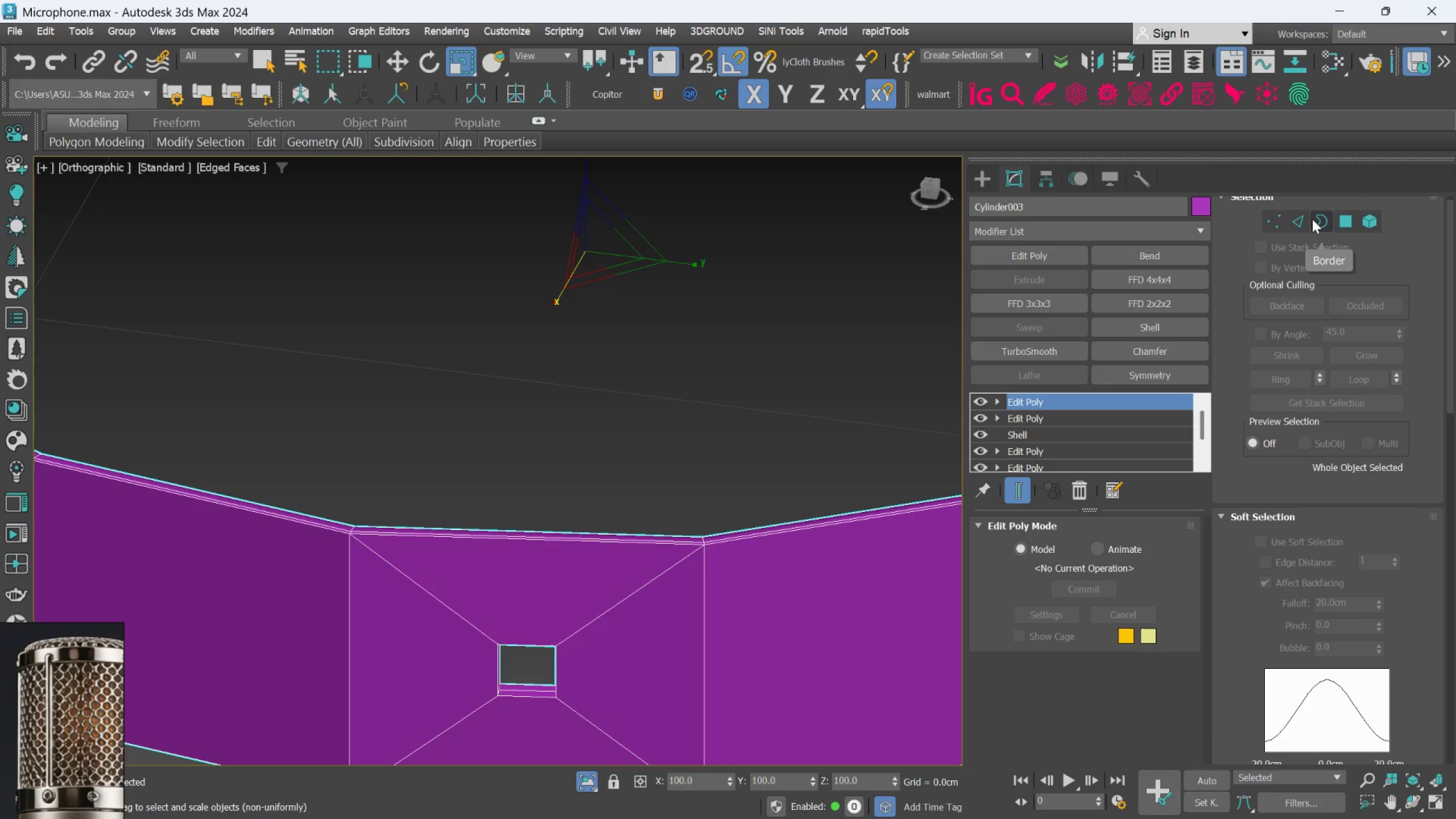 
left_click([1304, 218])
 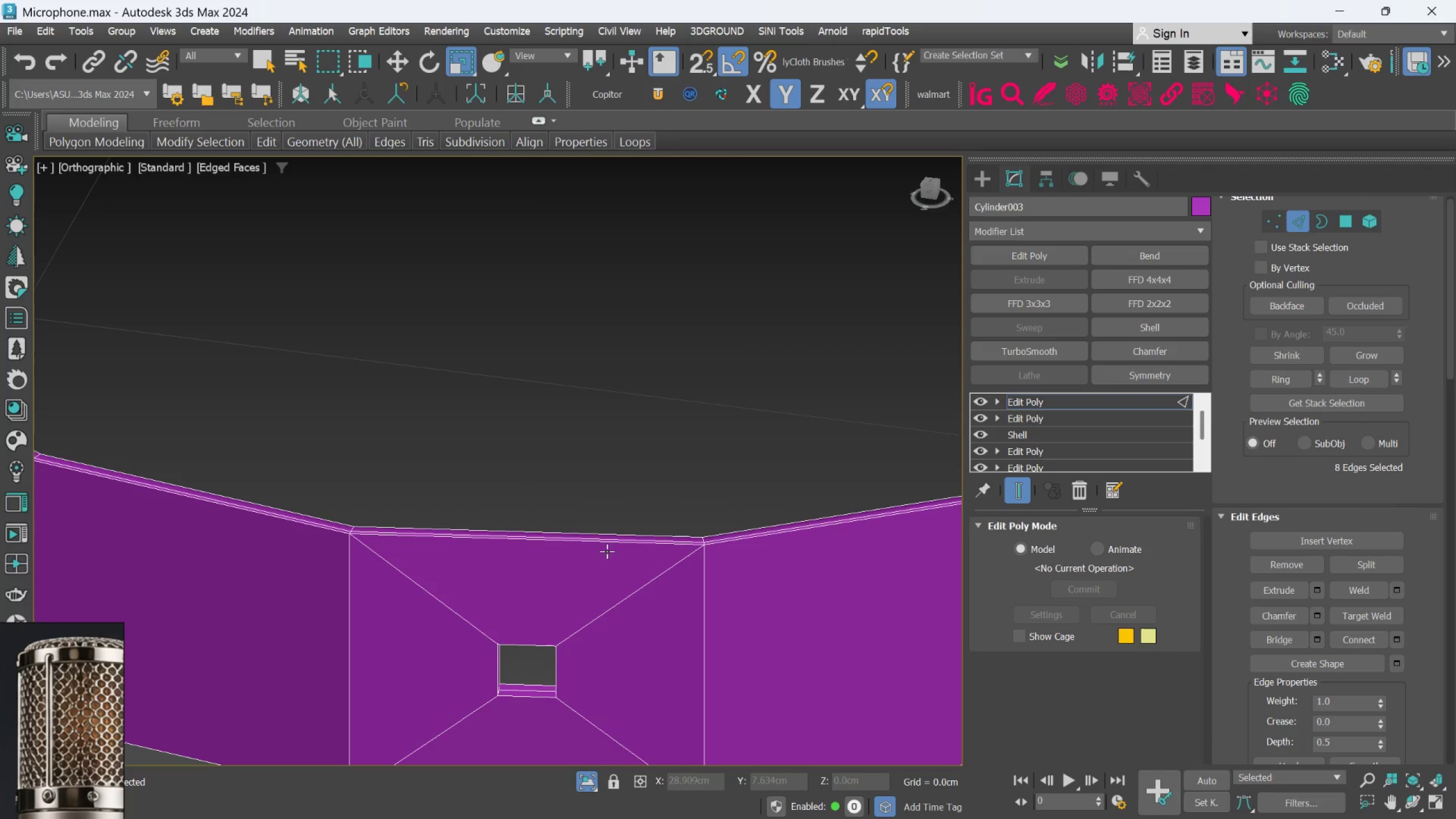 
hold_key(key=AltLeft, duration=0.48)
 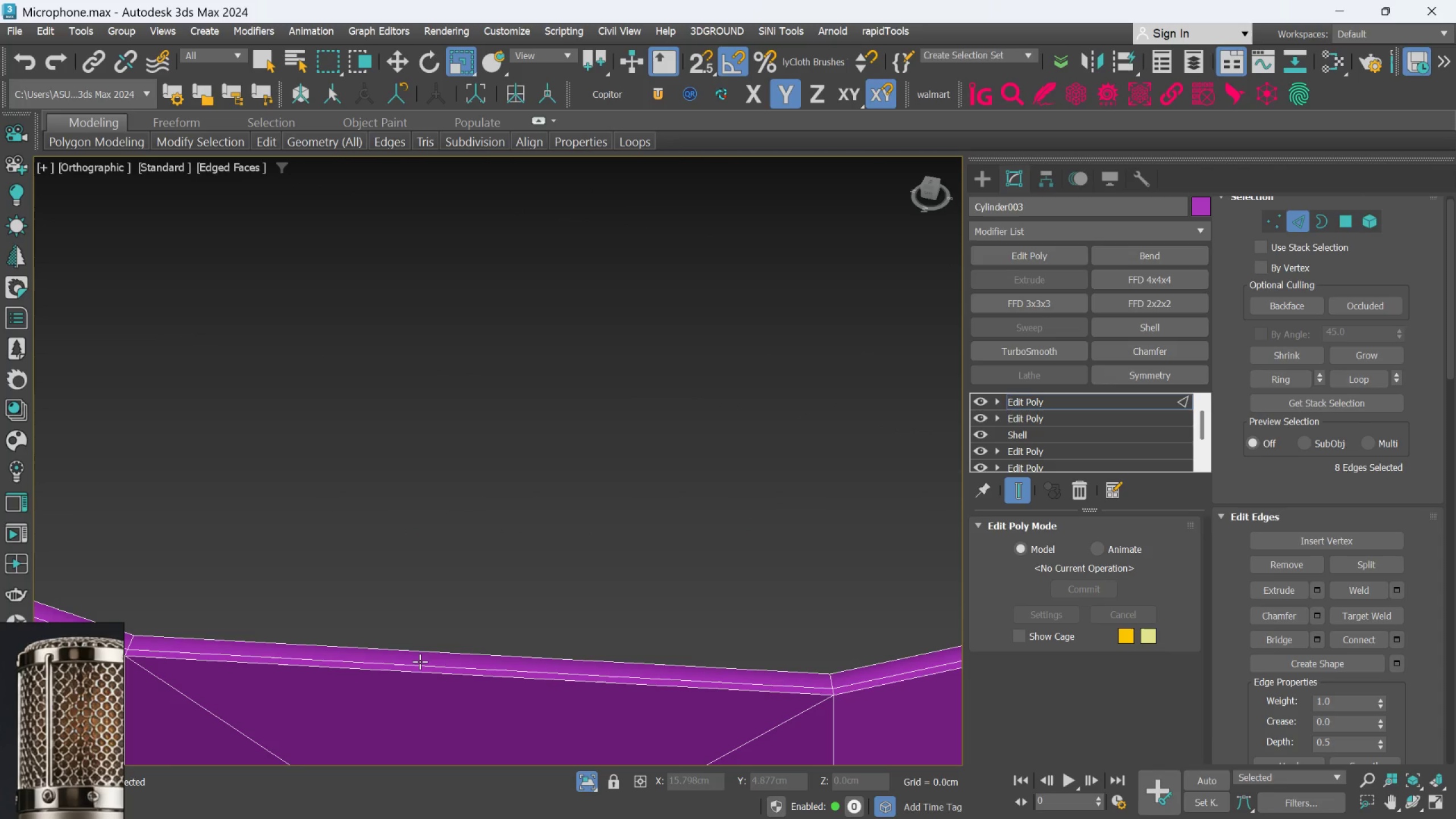 
scroll: coordinate [539, 550], scroll_direction: up, amount: 2.0
 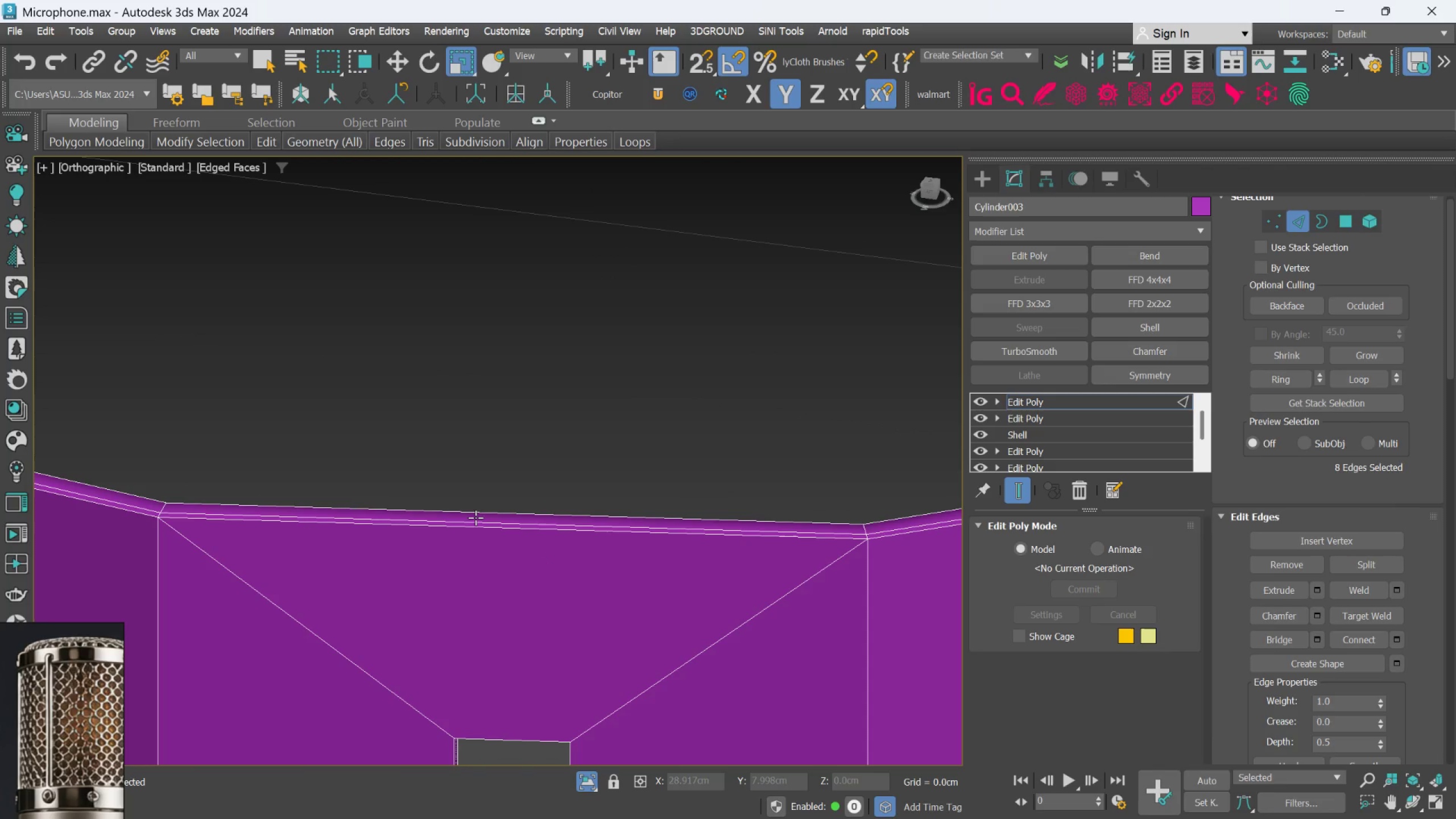 
left_click([420, 661])
 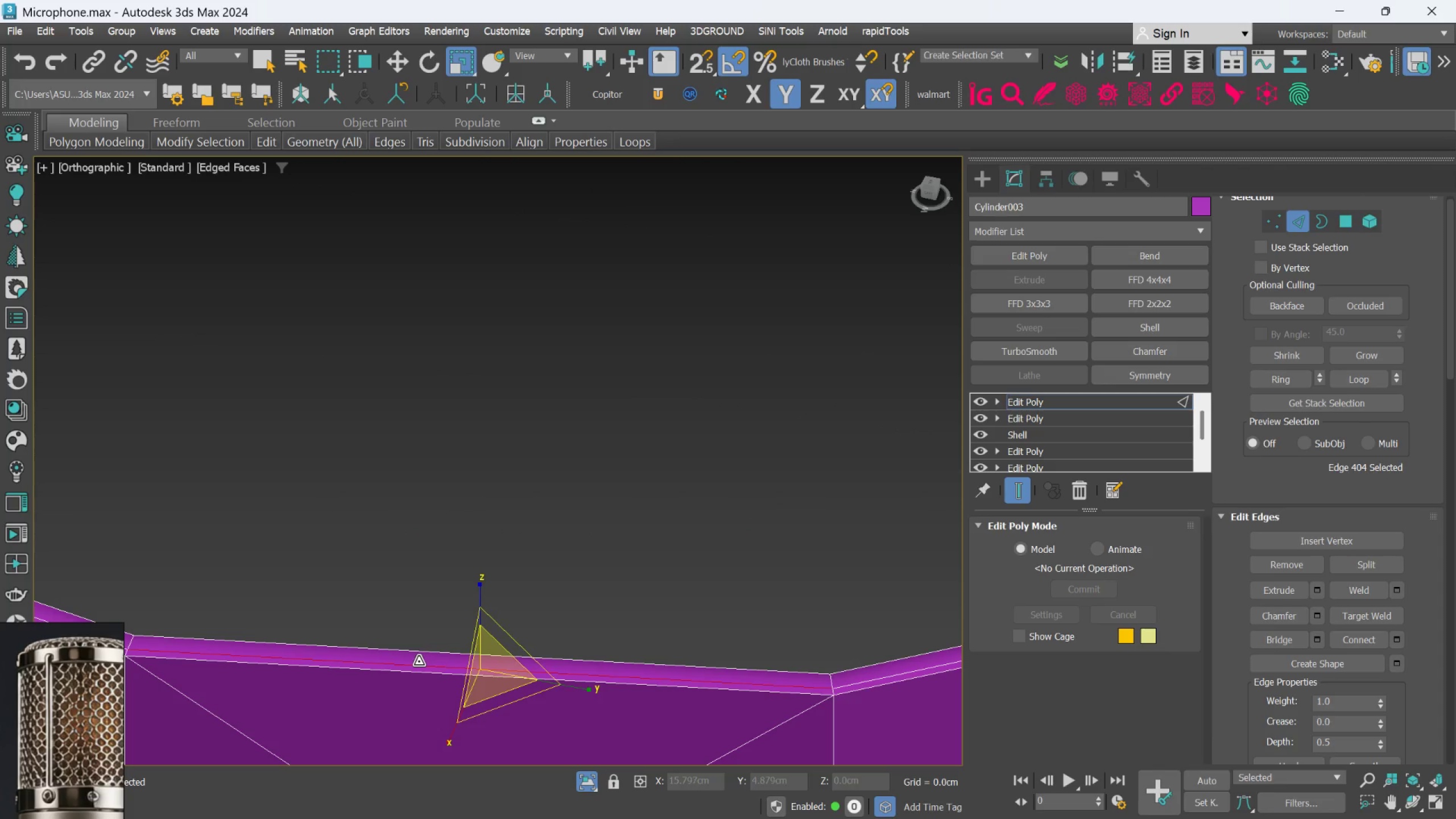 
hold_key(key=AltLeft, duration=1.27)
 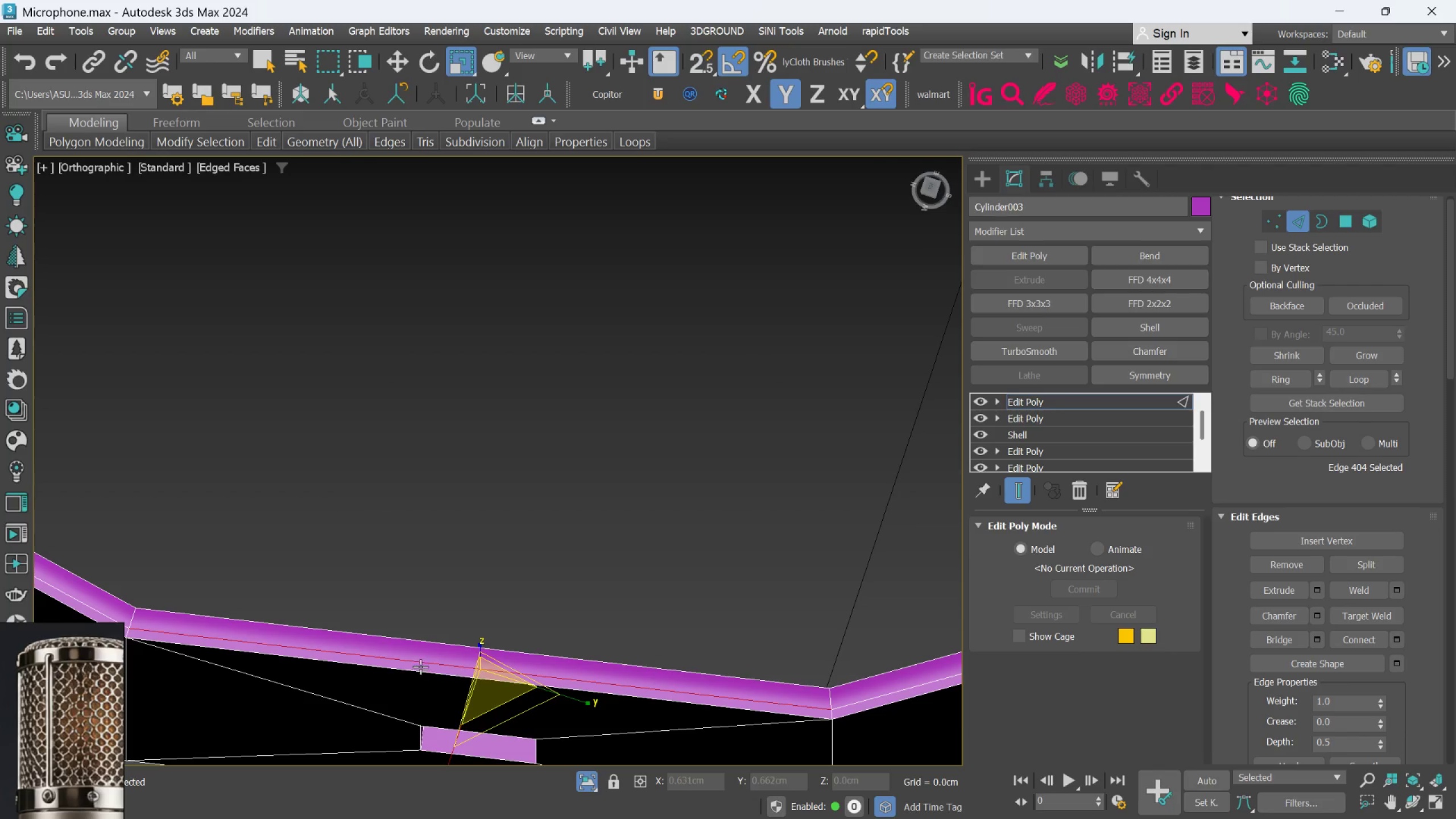 
hold_key(key=AltLeft, duration=0.56)
 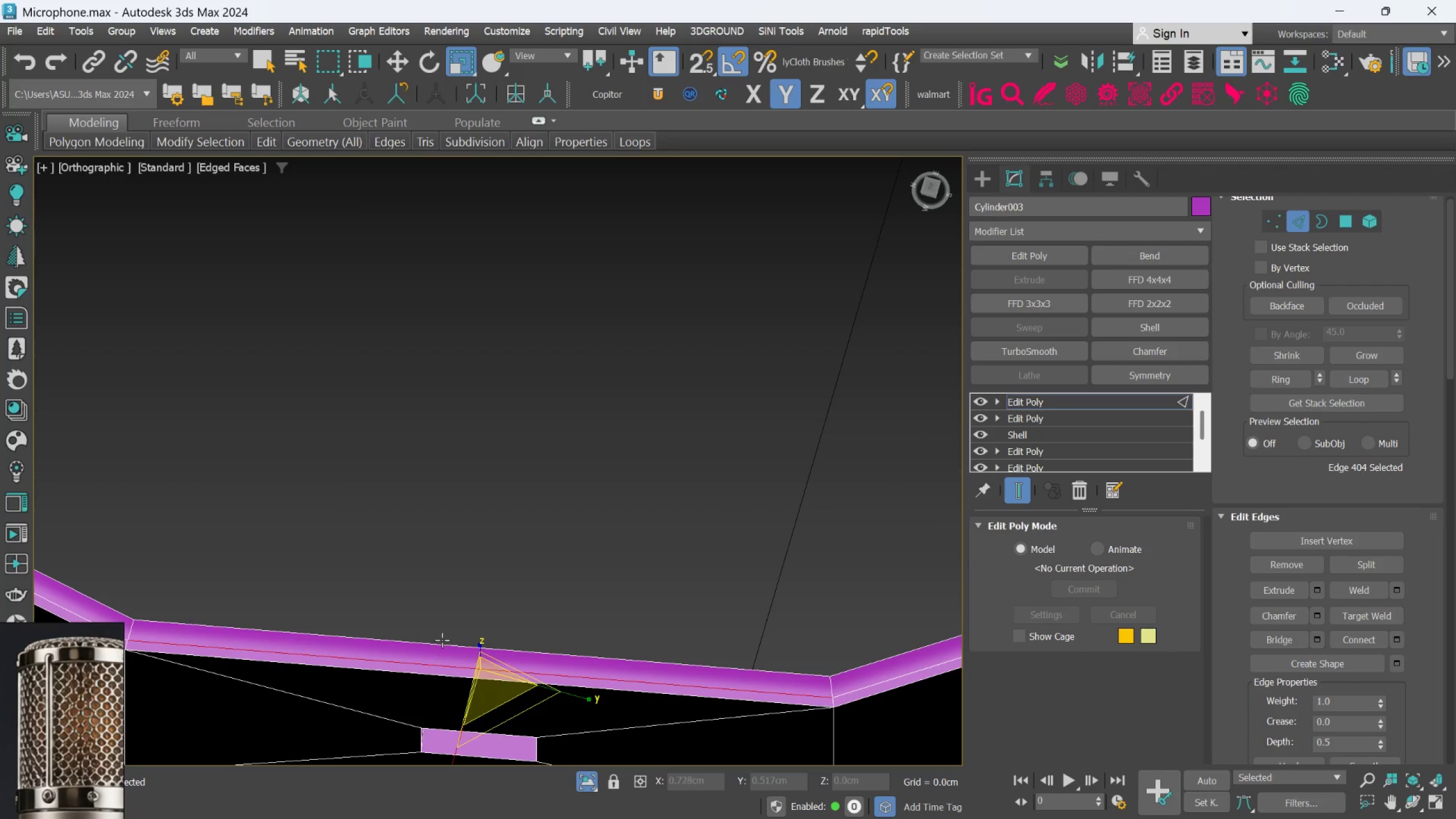 
key(Control+Backspace)
 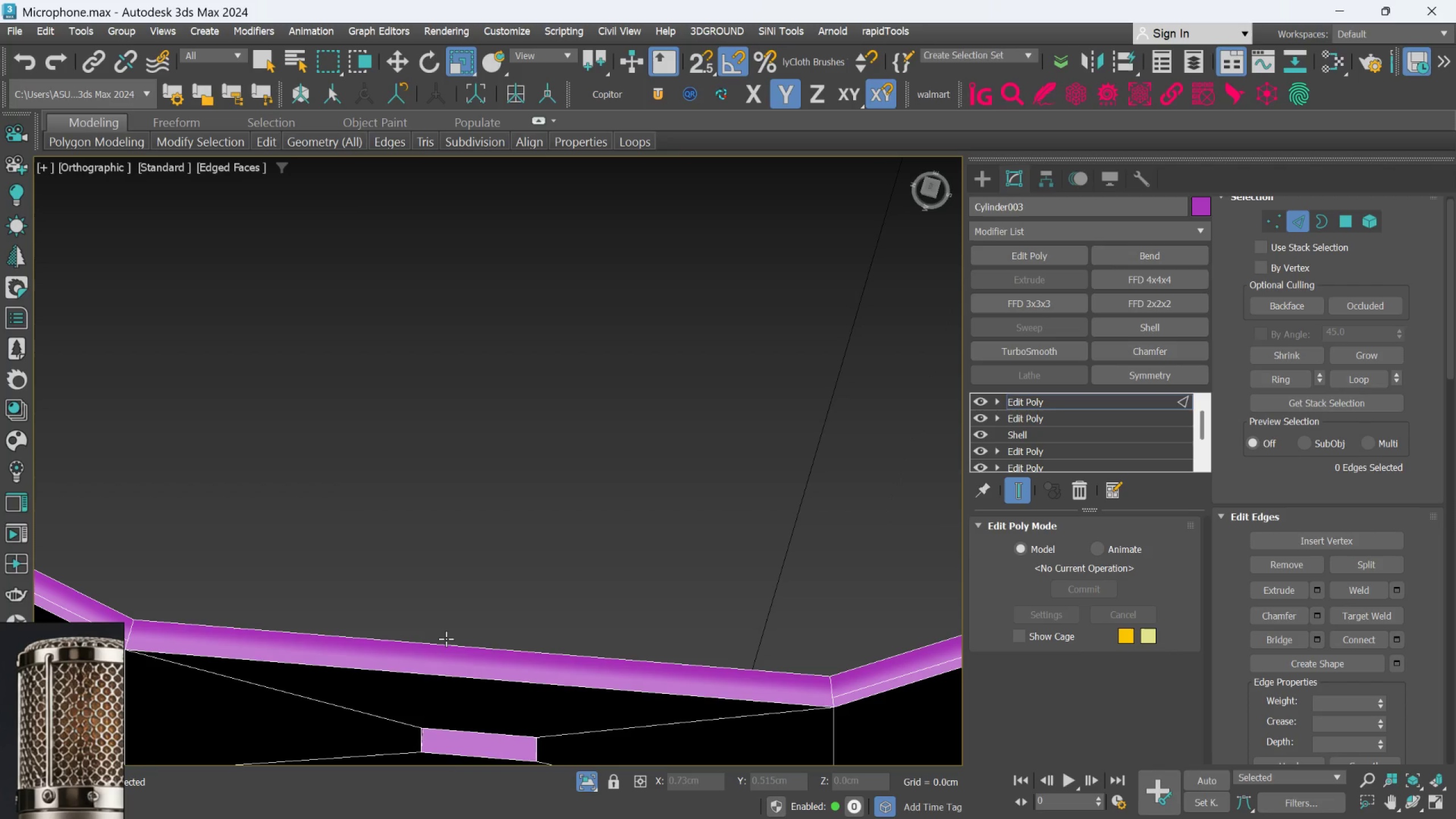 
key(Control+Z)
 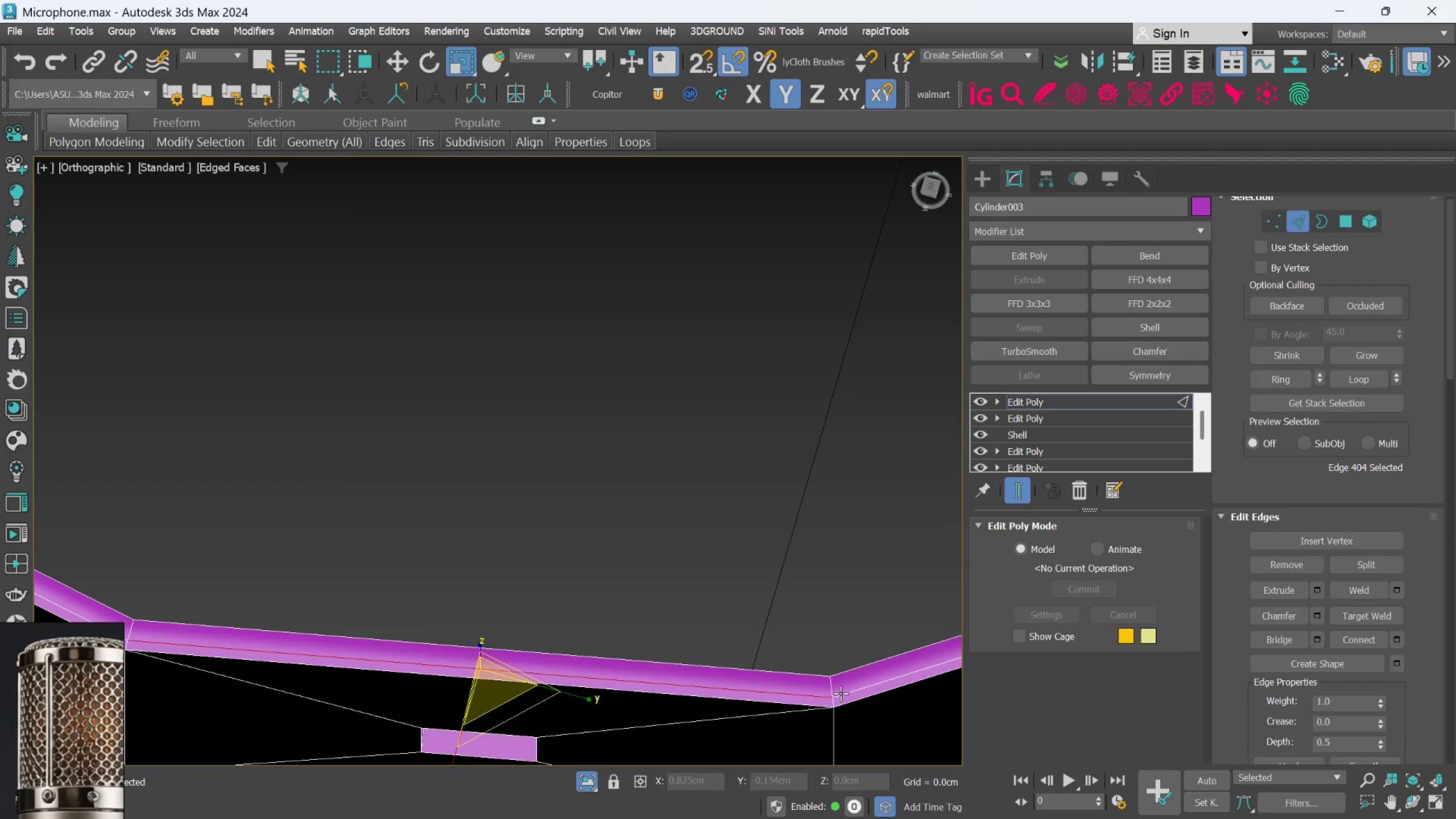 
double_click([844, 693])
 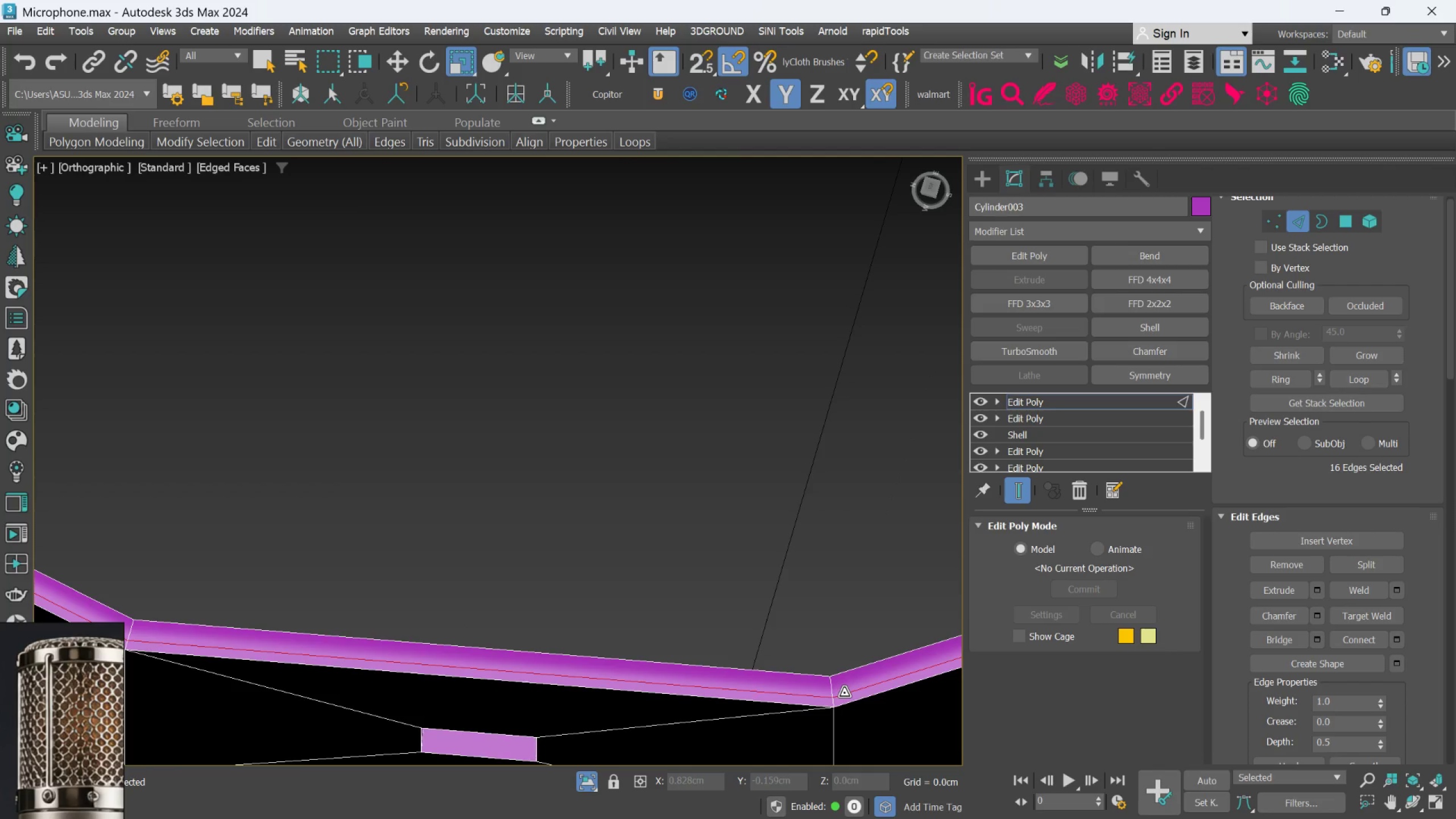 
scroll: coordinate [796, 699], scroll_direction: down, amount: 3.0
 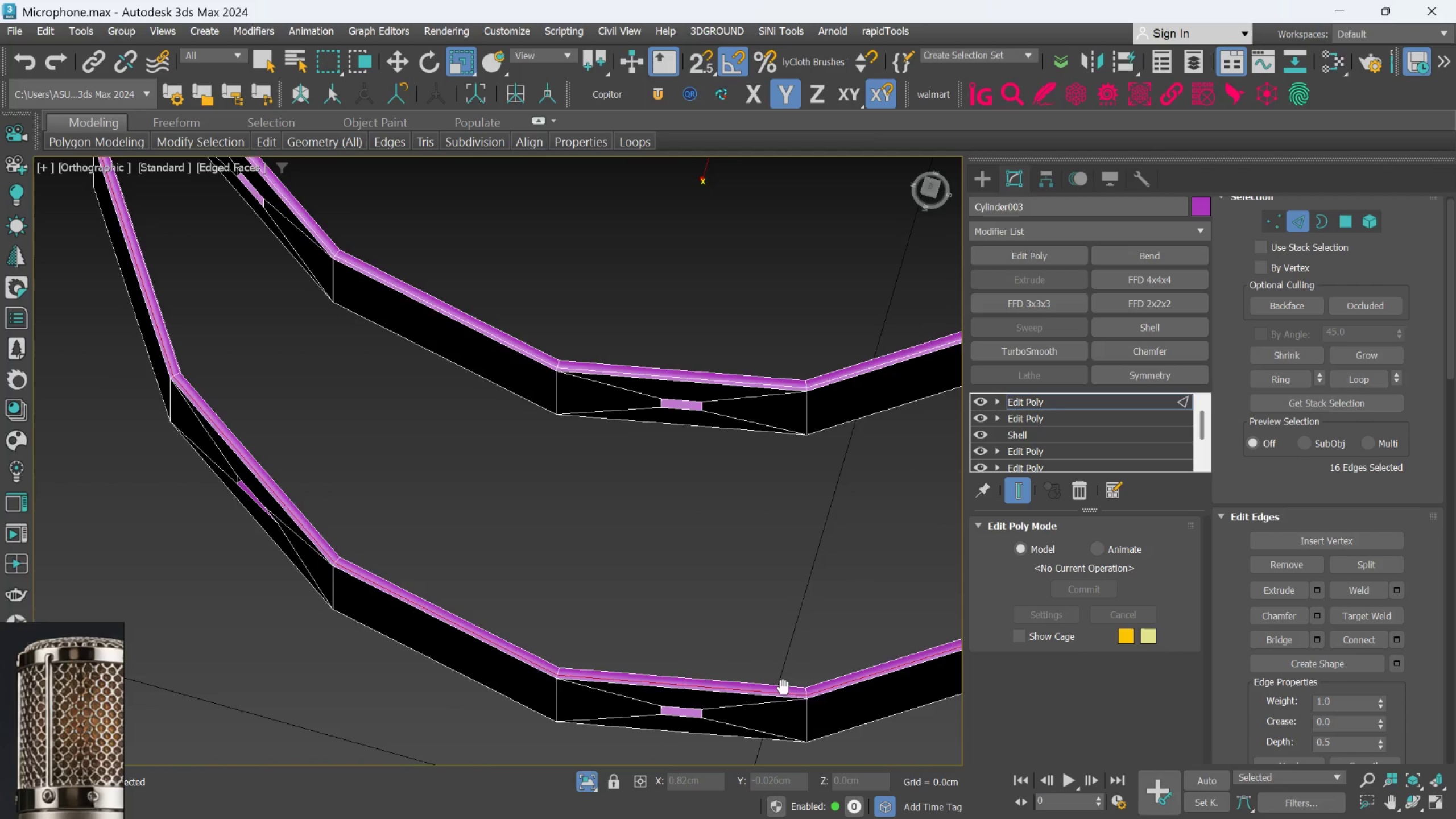 
hold_key(key=AltLeft, duration=0.78)
 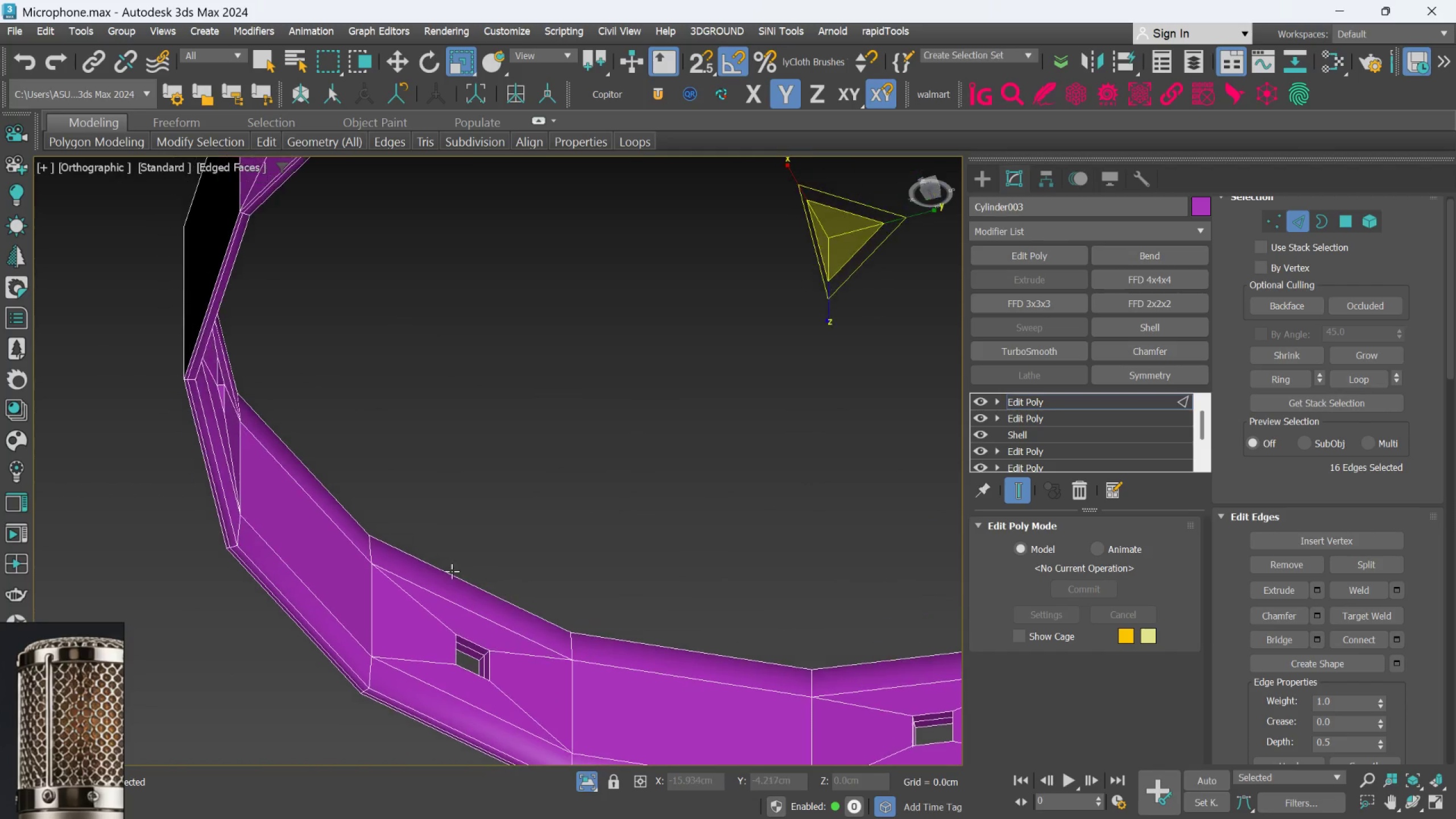 
scroll: coordinate [216, 473], scroll_direction: up, amount: 4.0
 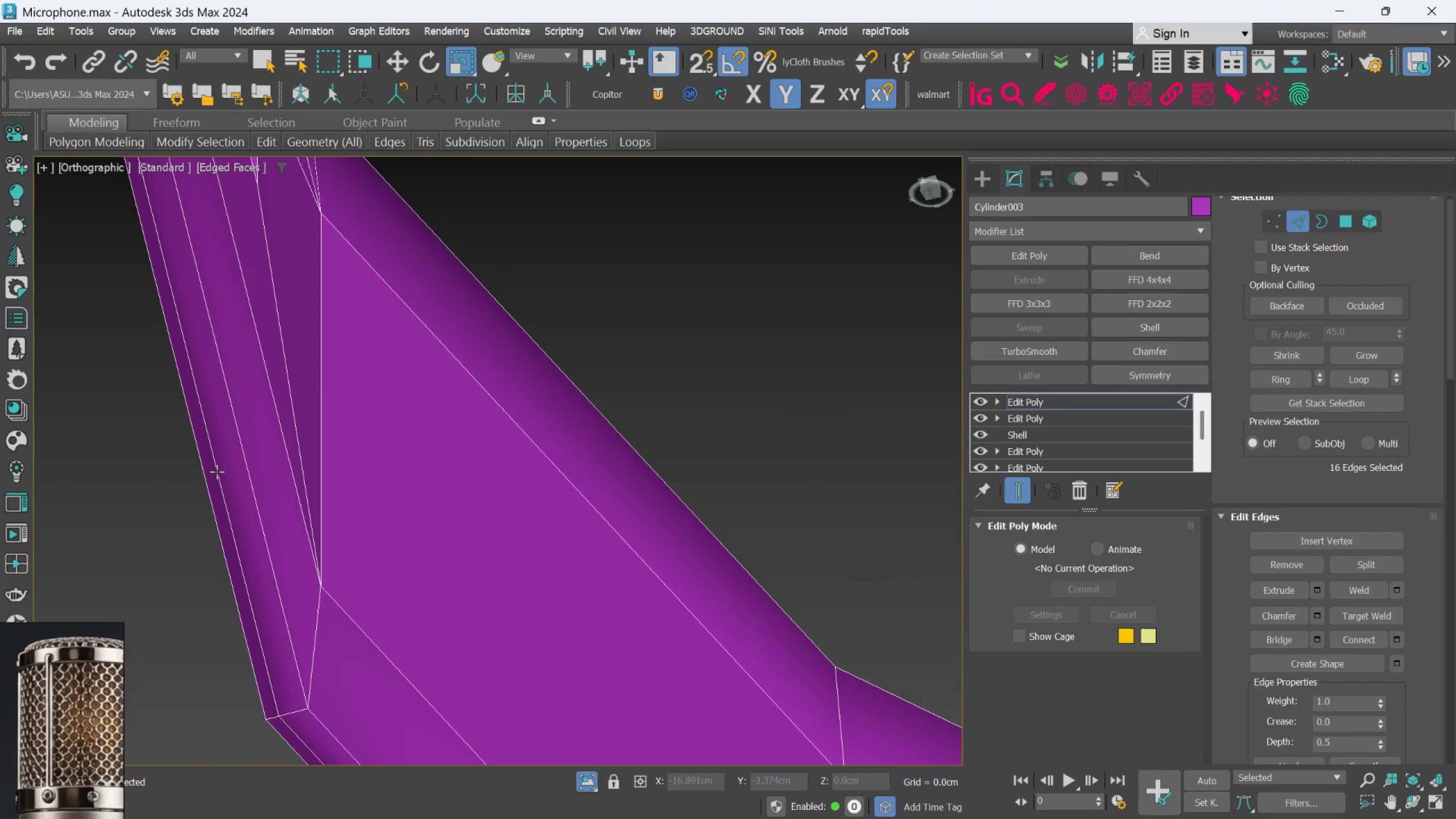 
hold_key(key=ControlLeft, duration=0.62)
left_click([217, 471])
 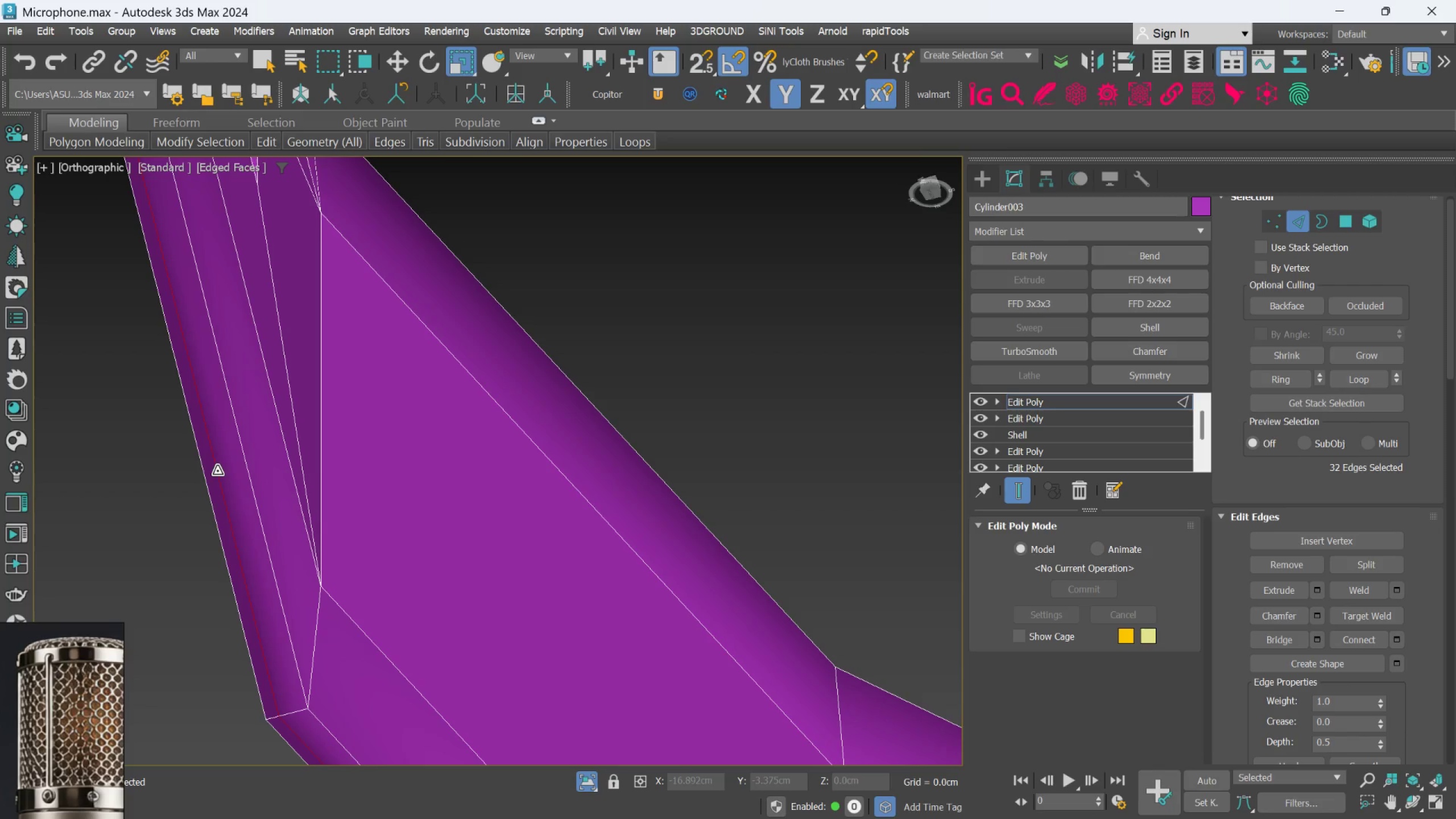 
scroll: coordinate [219, 481], scroll_direction: down, amount: 9.0
 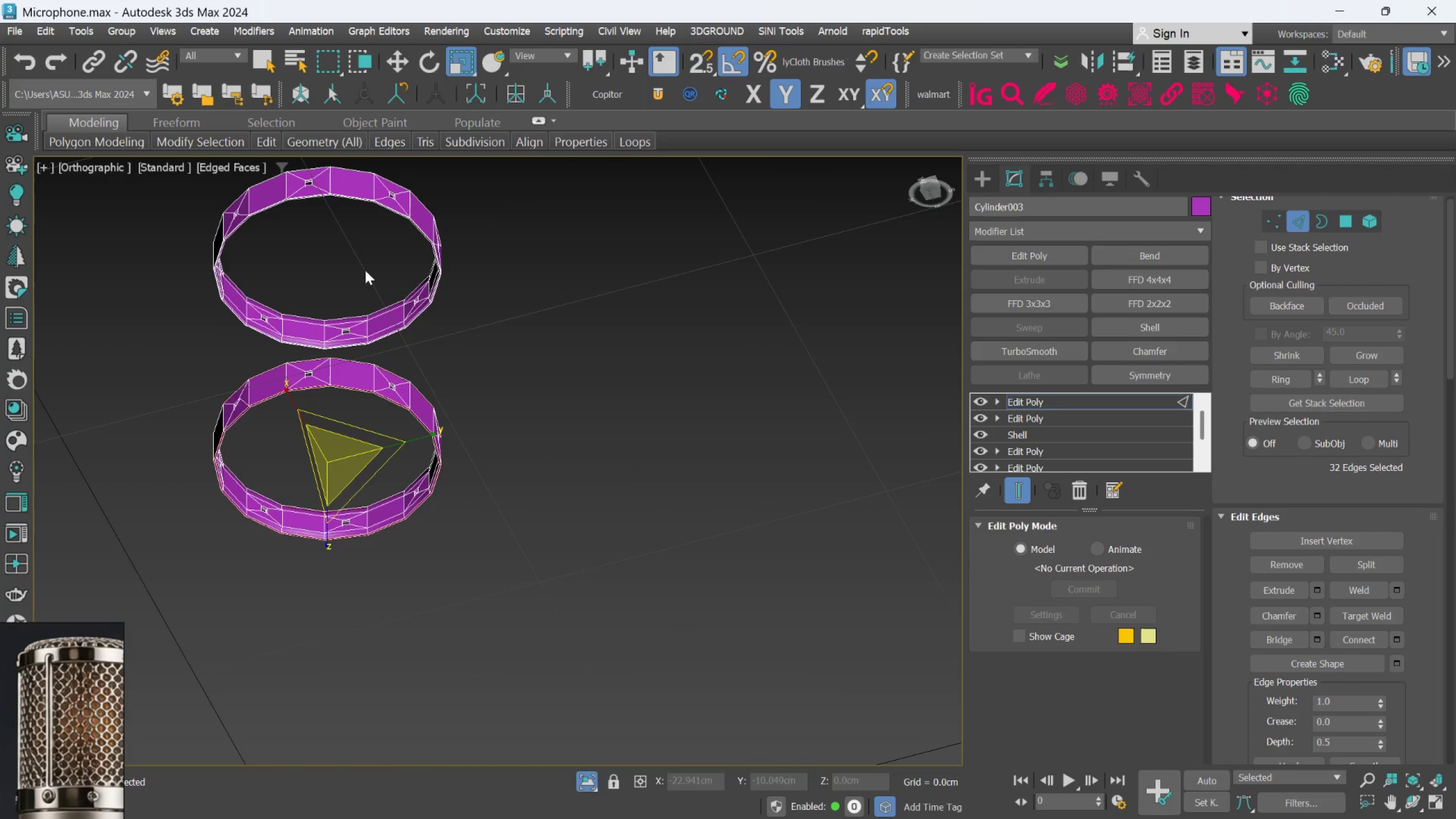 
scroll: coordinate [333, 191], scroll_direction: up, amount: 3.0
 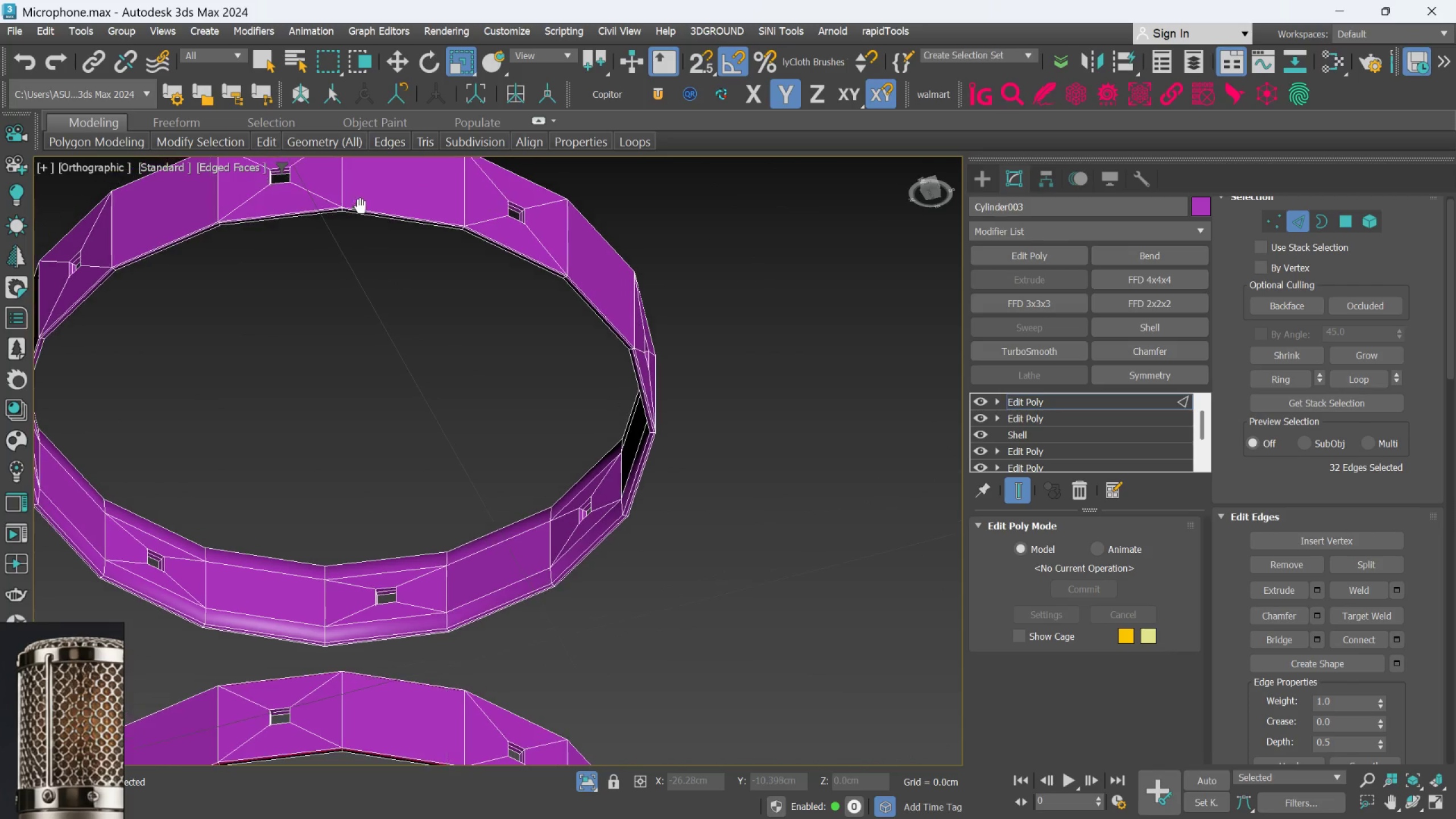 
hold_key(key=AltLeft, duration=0.46)
 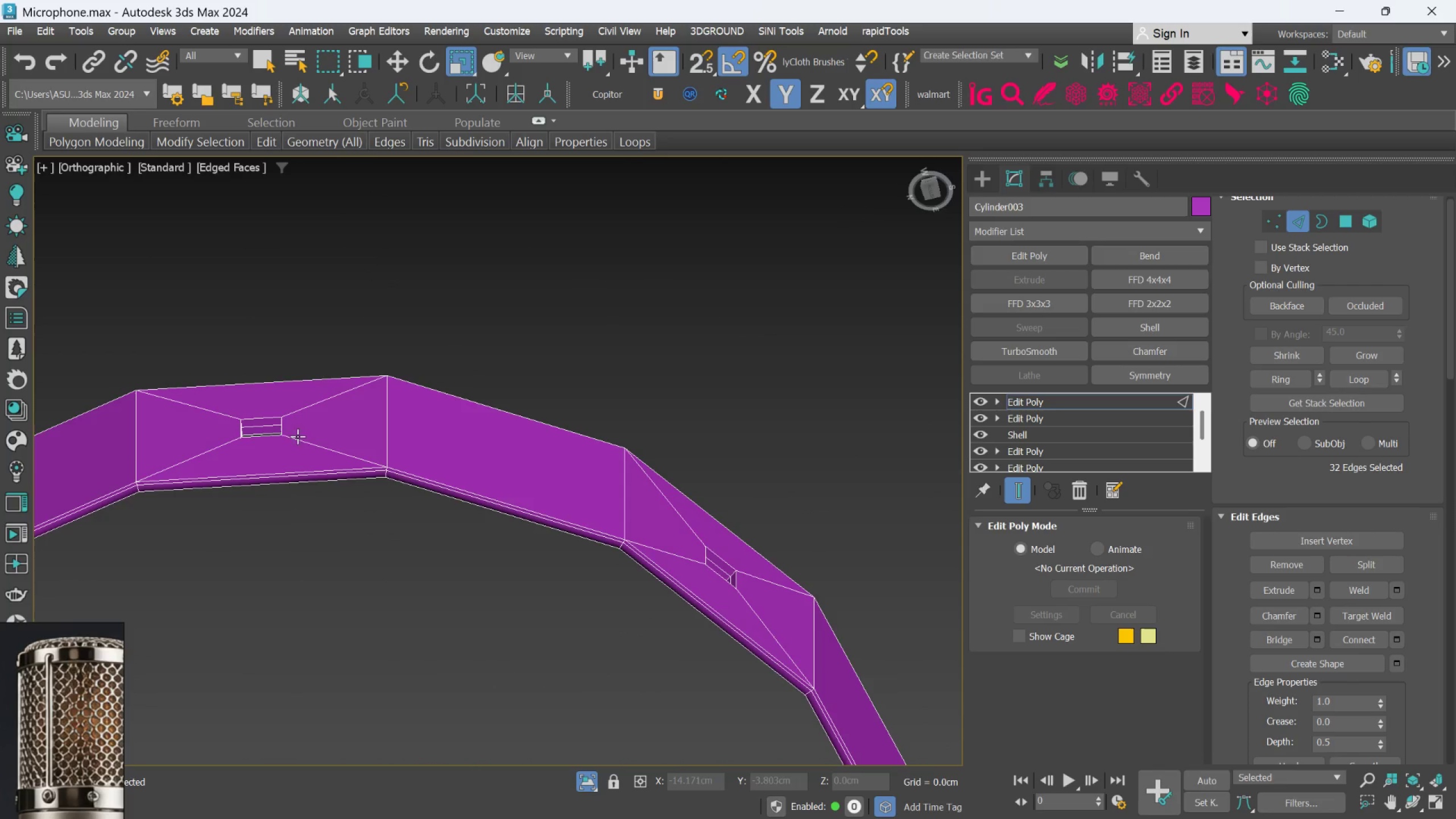 
scroll: coordinate [364, 214], scroll_direction: up, amount: 2.0
 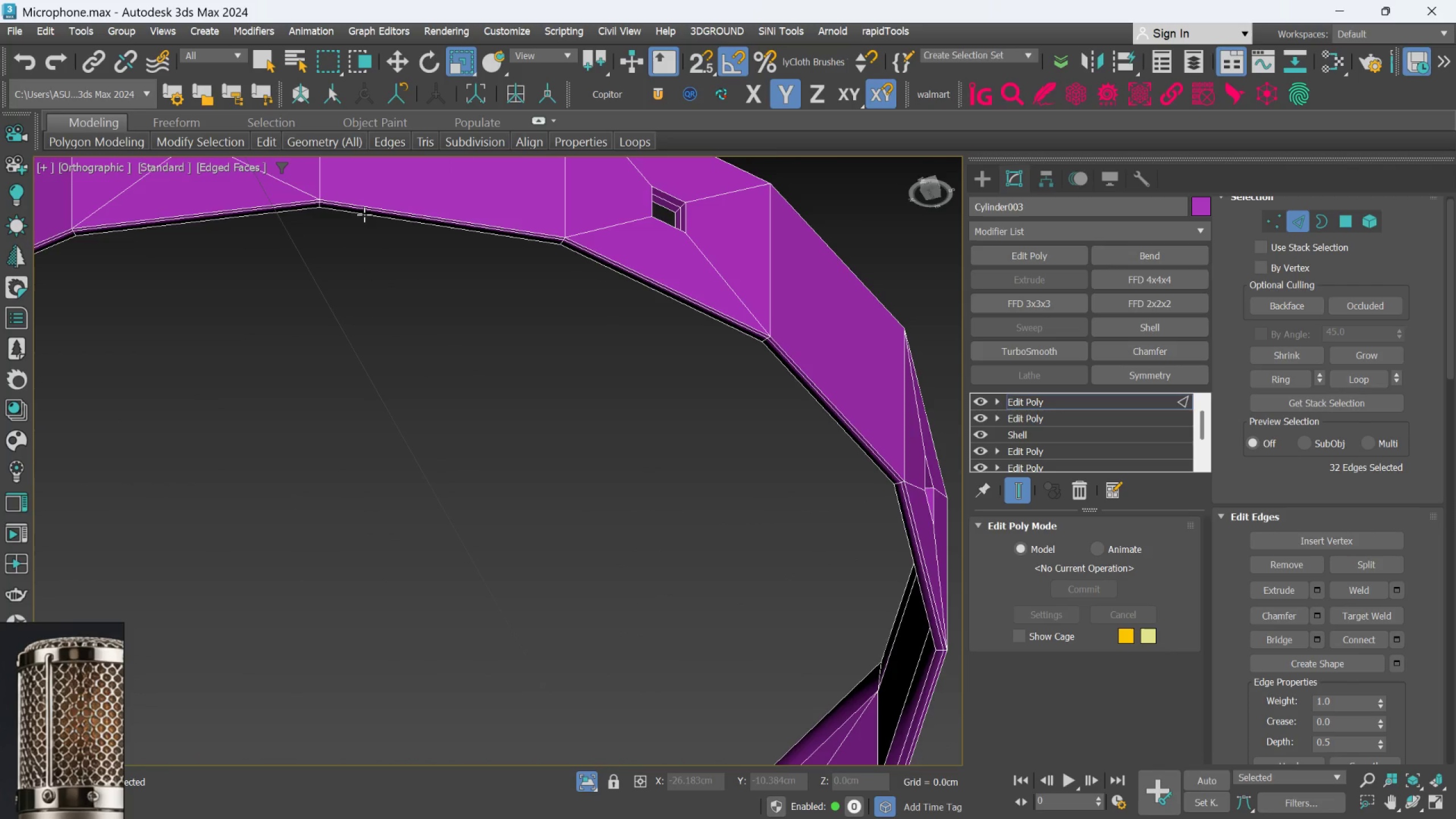 
key(Control+ControlLeft)
 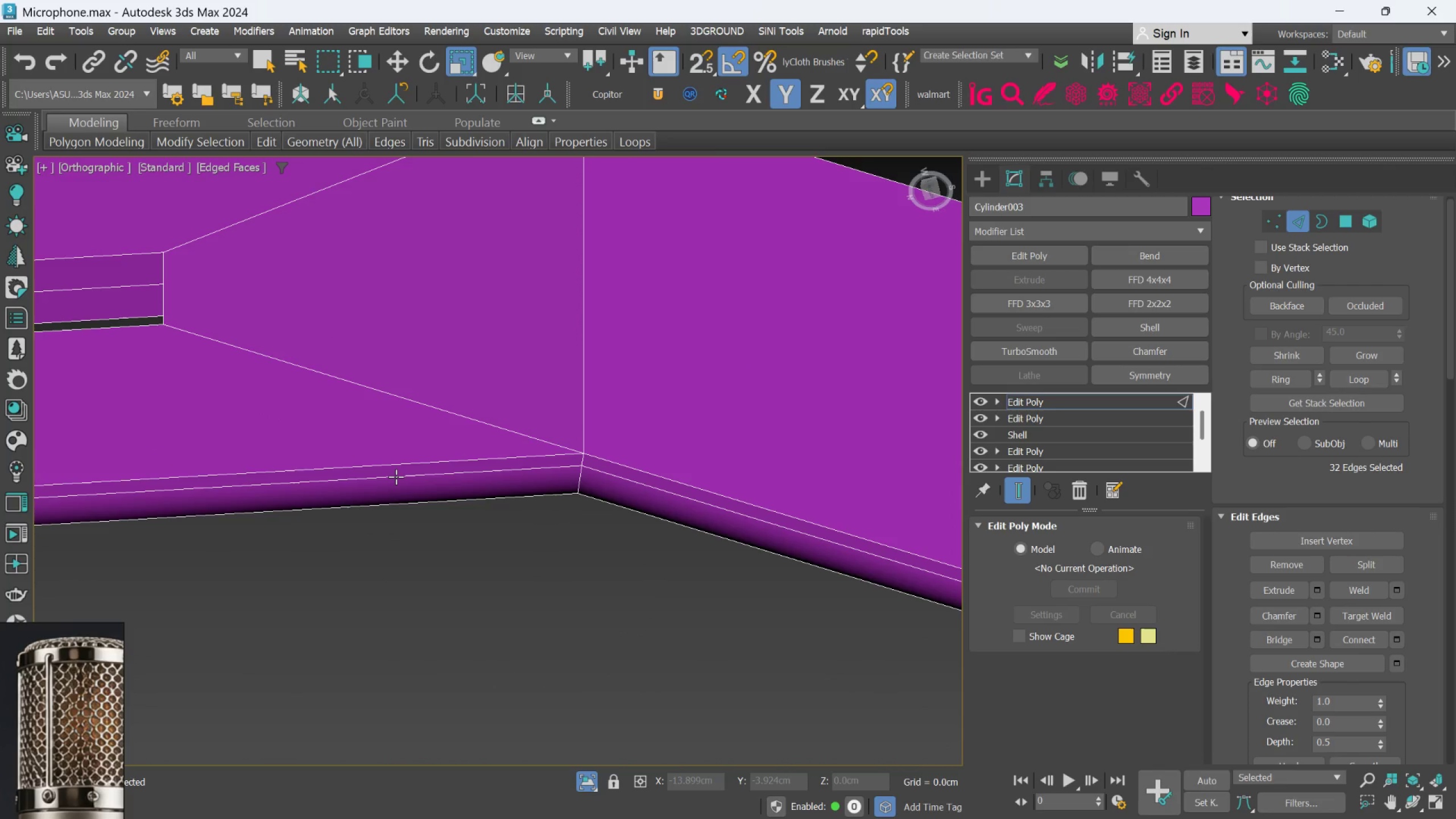 
scroll: coordinate [368, 491], scroll_direction: up, amount: 4.0
 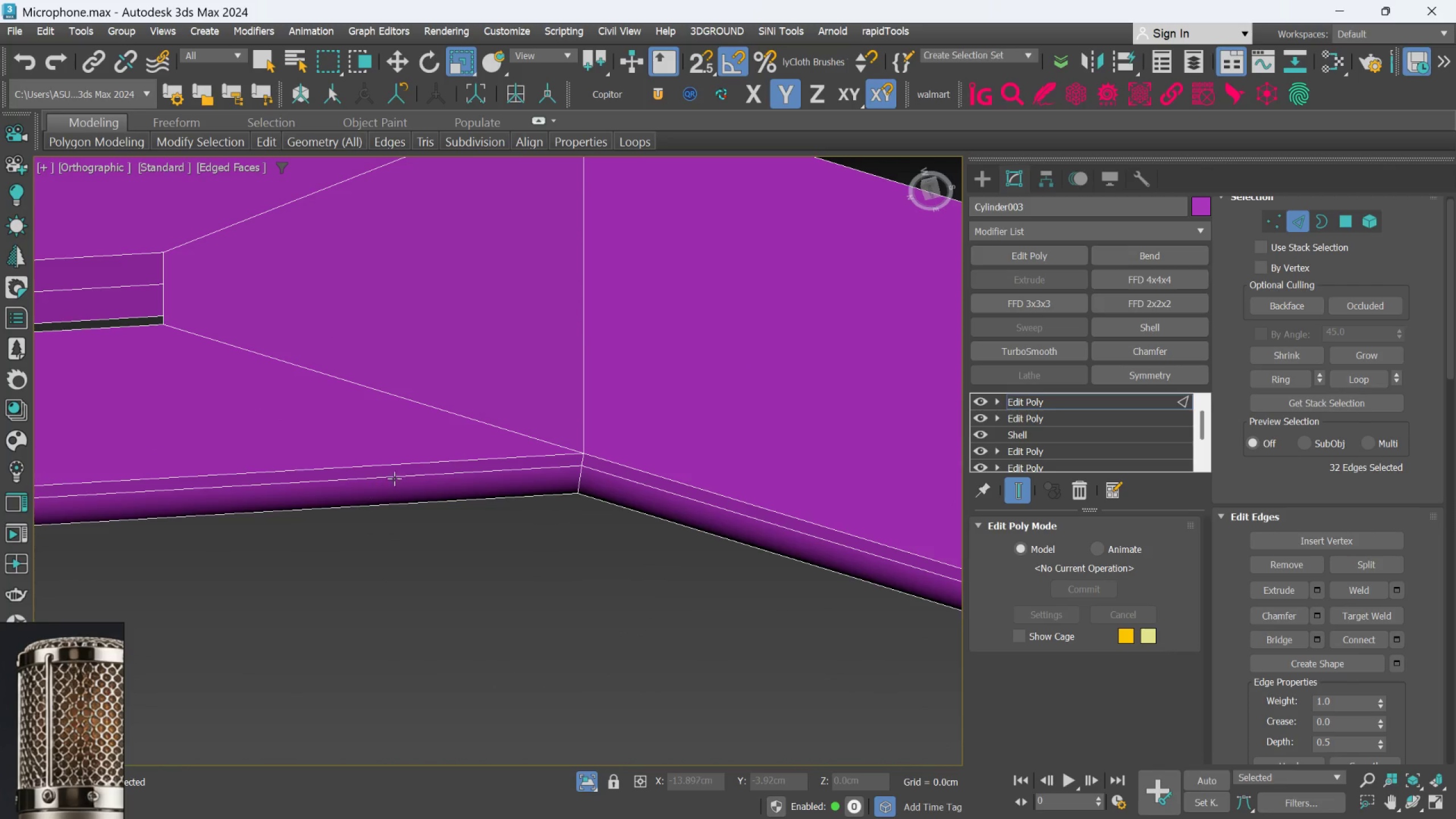 
hold_key(key=ControlLeft, duration=0.73)
double_click([396, 477])
 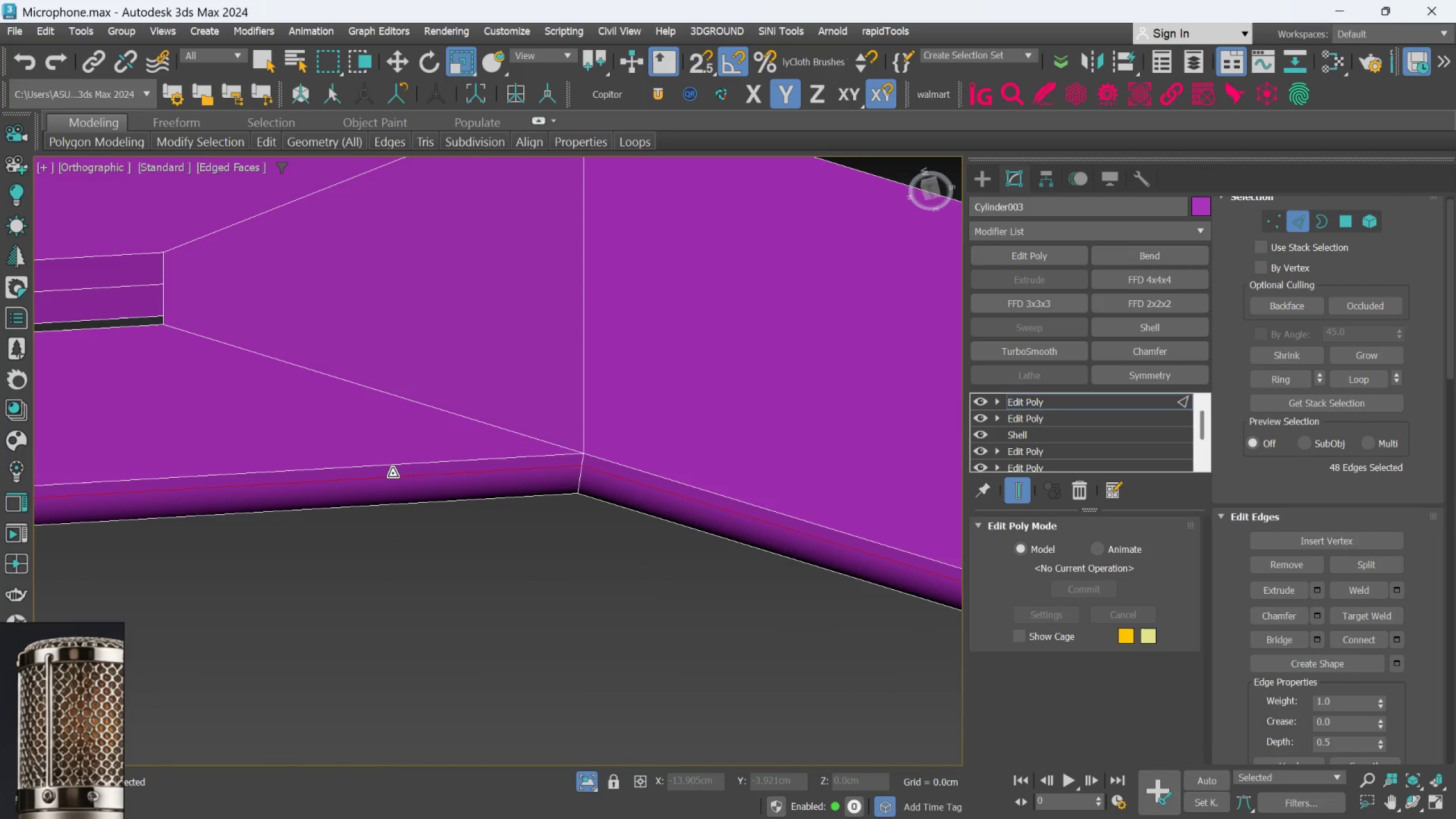 
hold_key(key=ControlLeft, duration=0.63)
 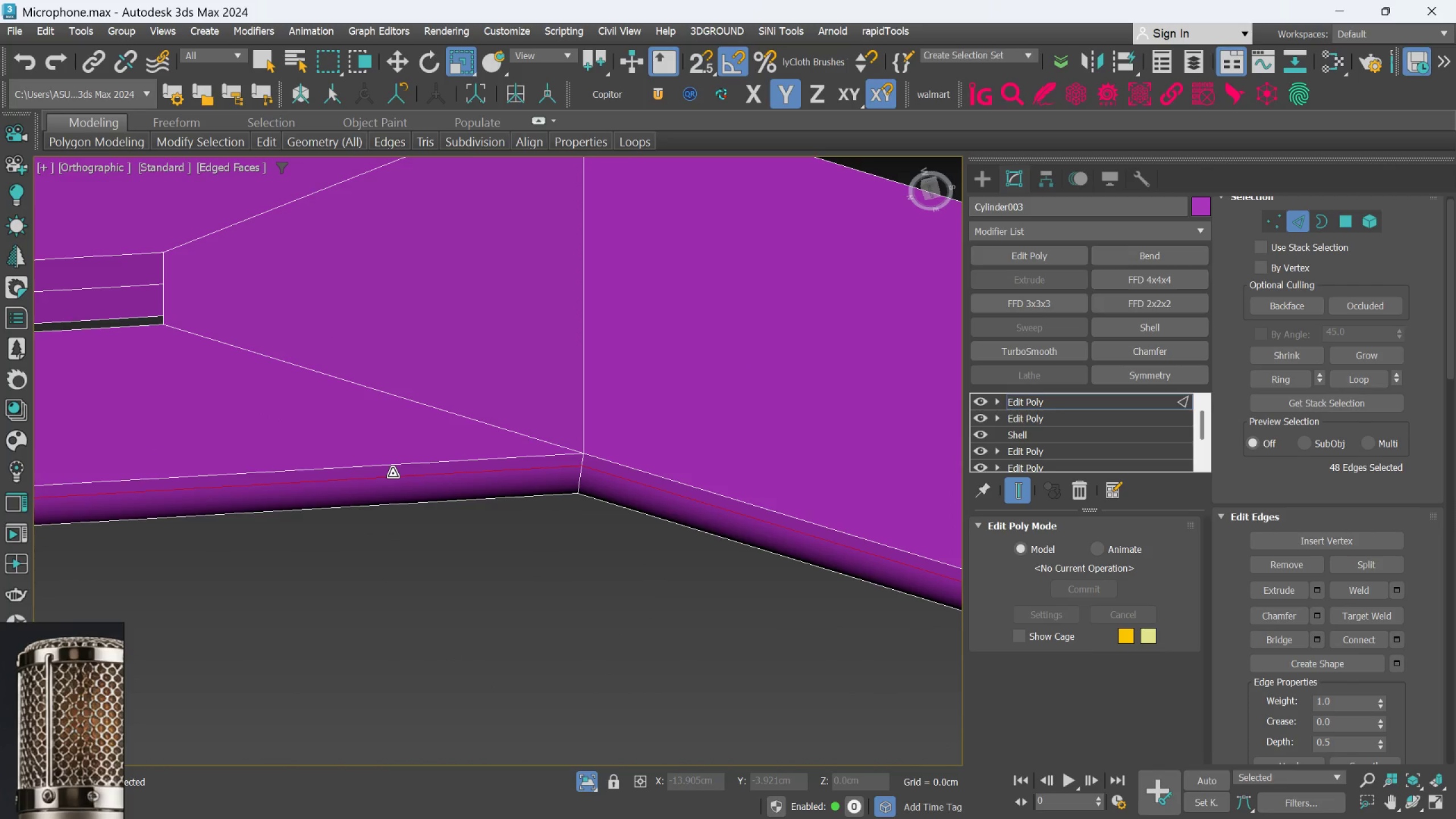 
hold_key(key=AltLeft, duration=0.5)
 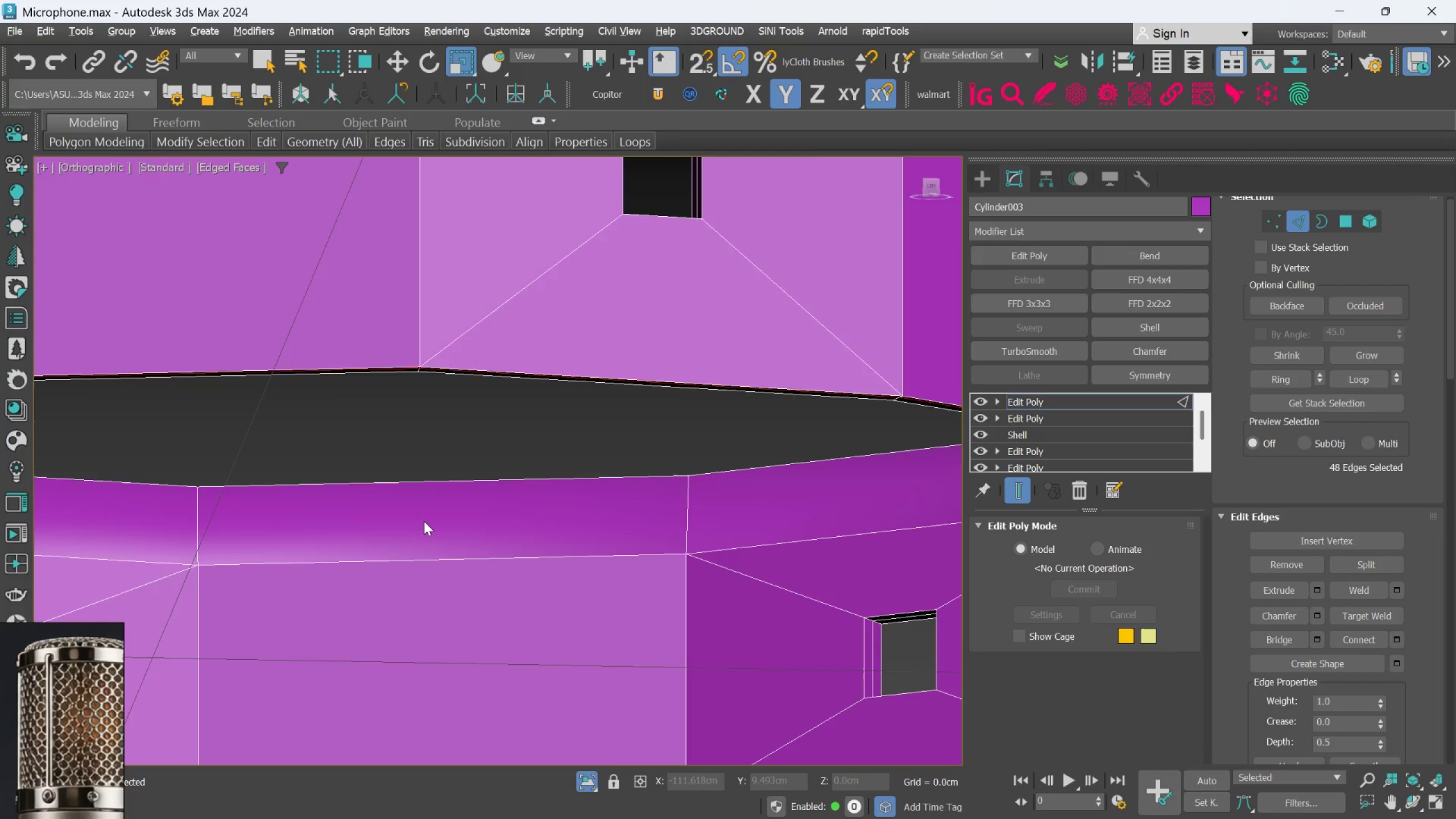 
scroll: coordinate [368, 494], scroll_direction: down, amount: 2.0
 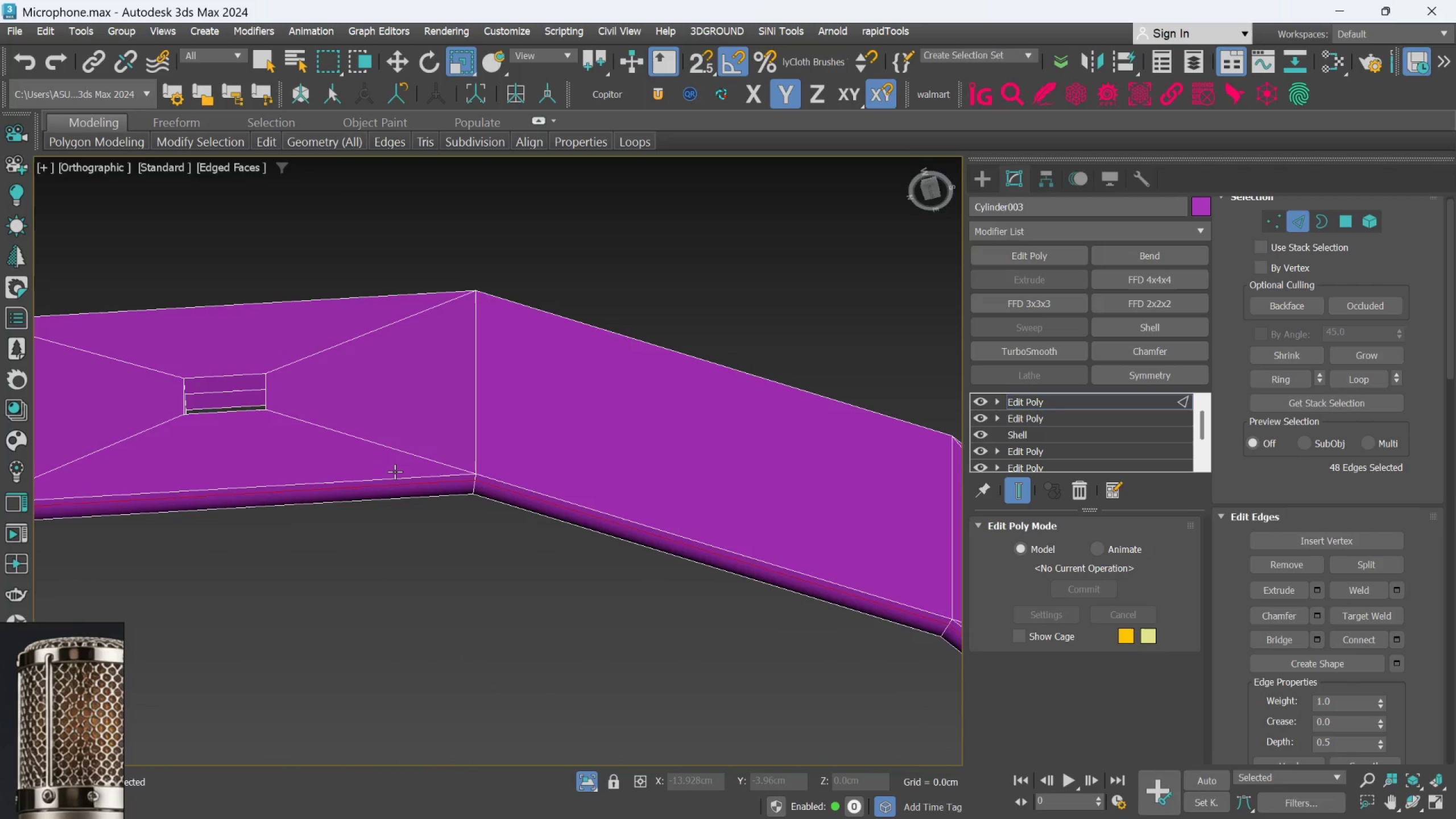 
hold_key(key=AltLeft, duration=0.51)
 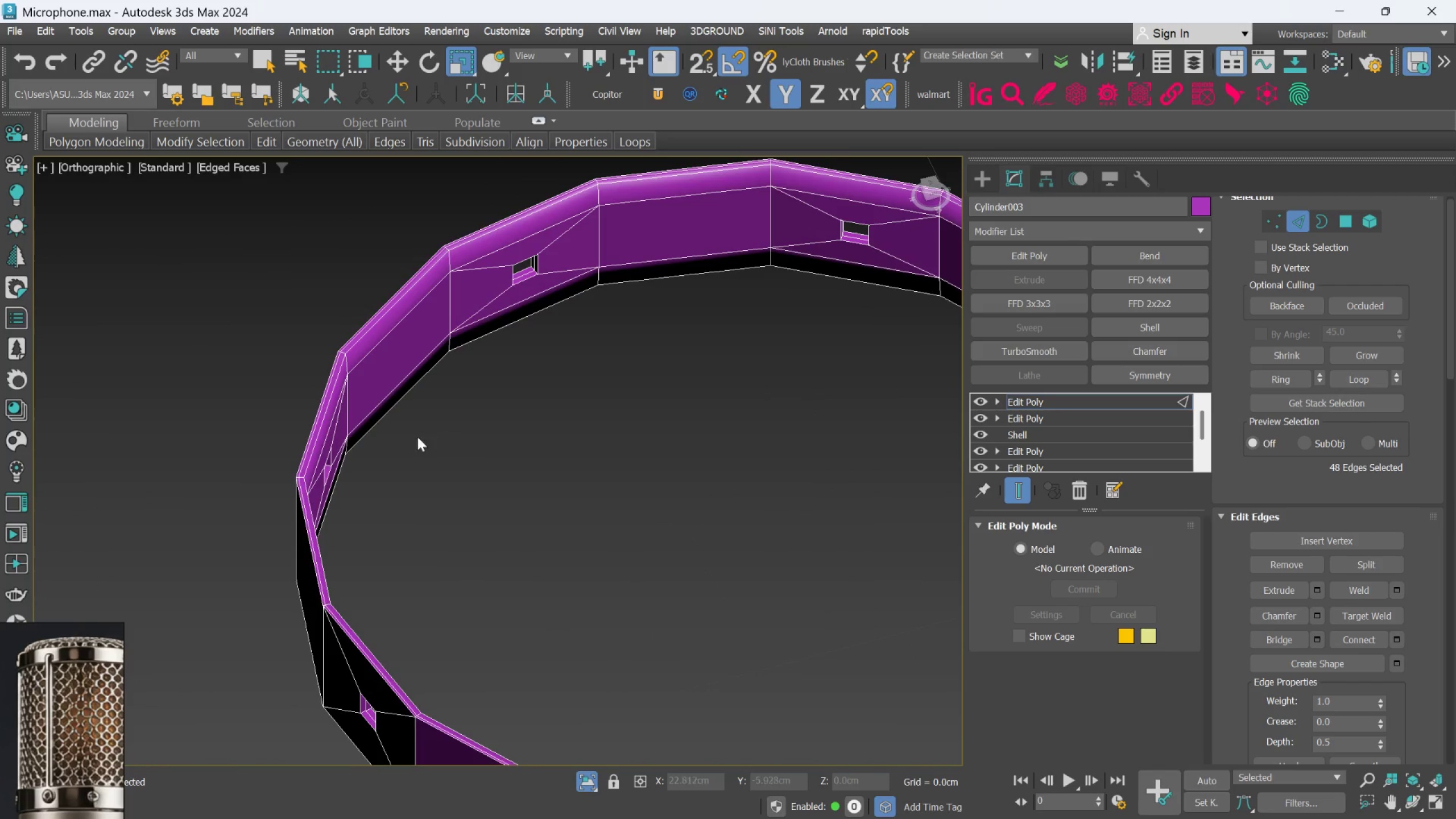 
scroll: coordinate [424, 519], scroll_direction: down, amount: 3.0
 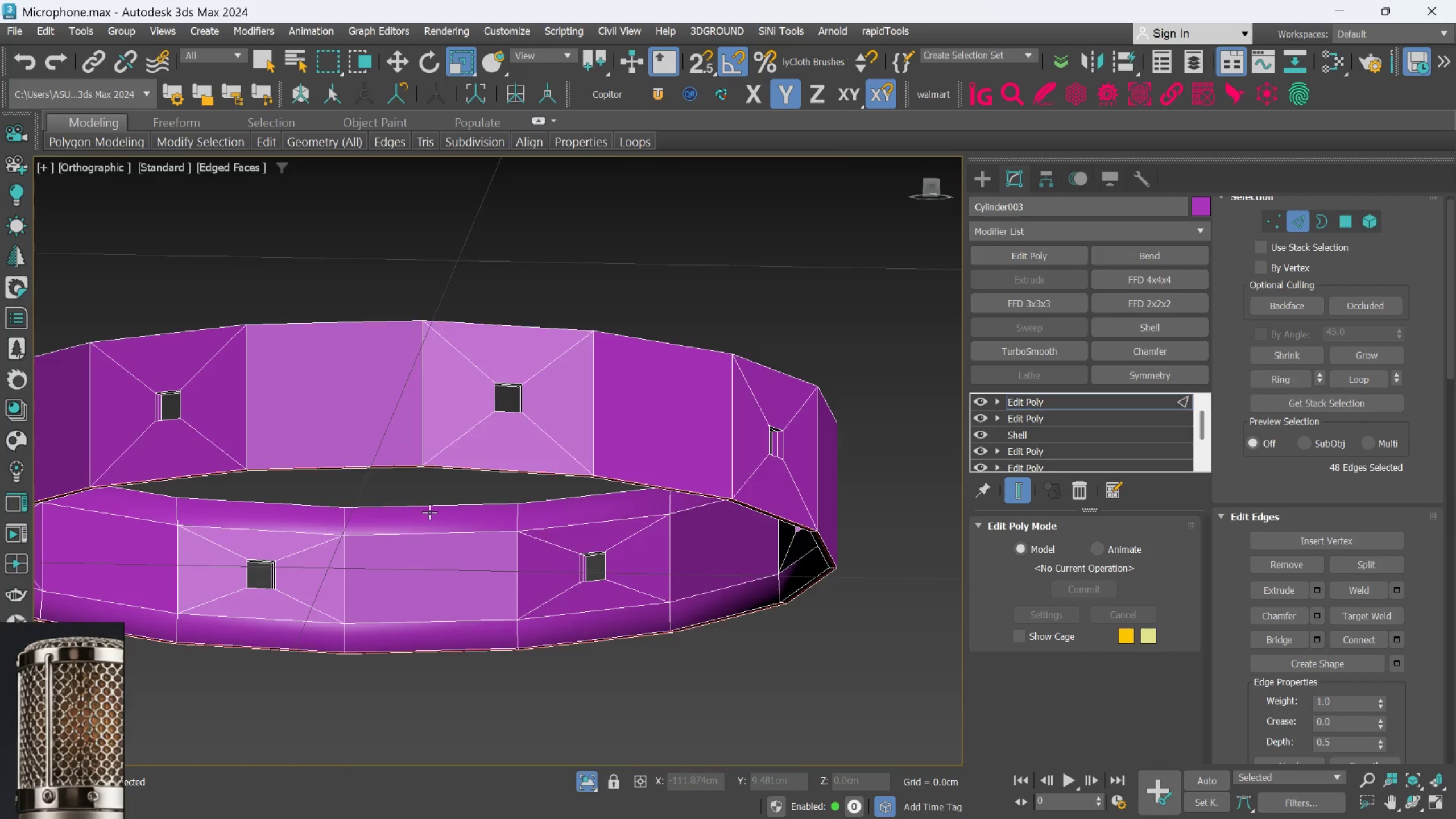 
hold_key(key=ControlLeft, duration=0.82)
 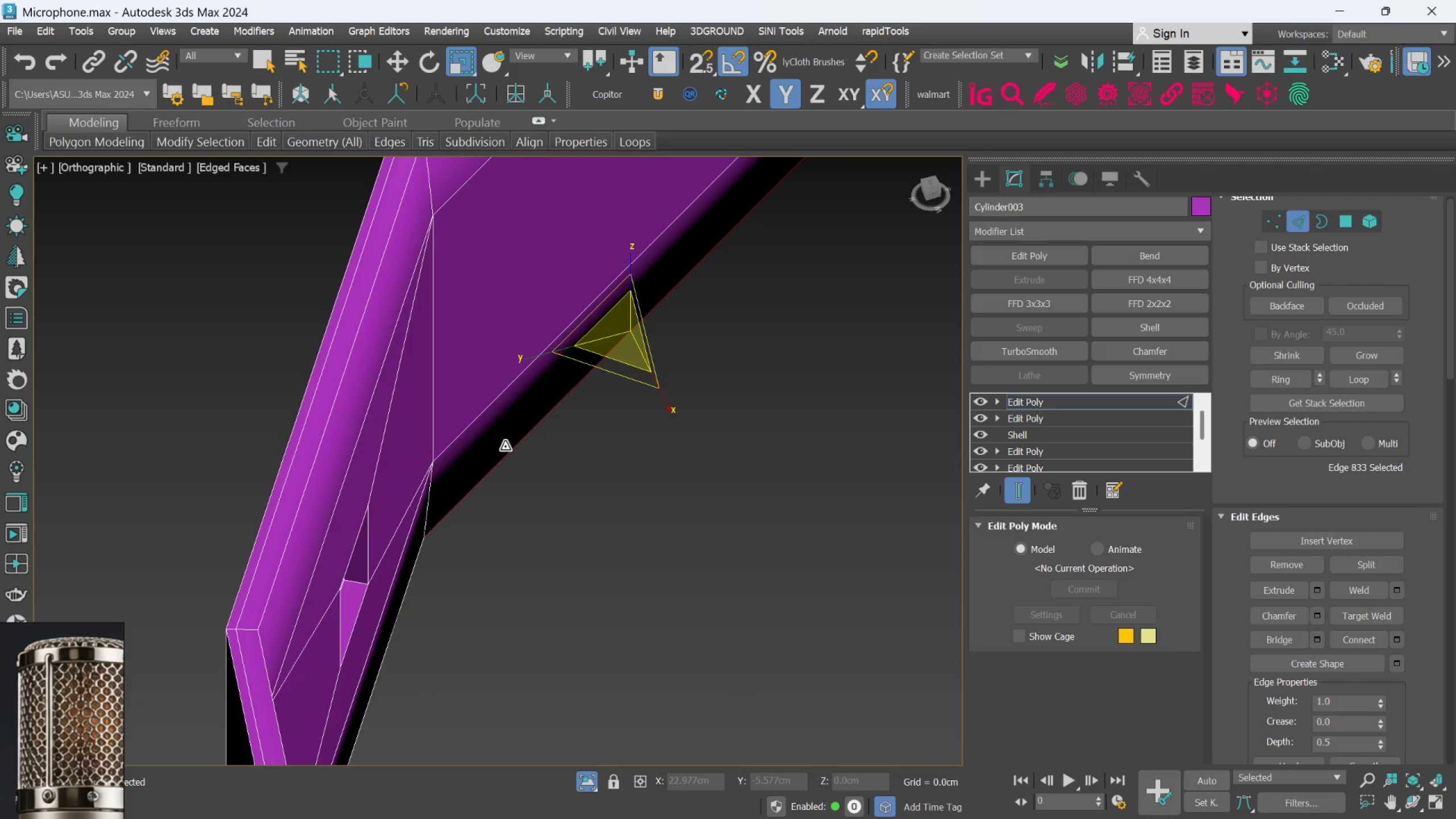 
scroll: coordinate [280, 429], scroll_direction: up, amount: 4.0
 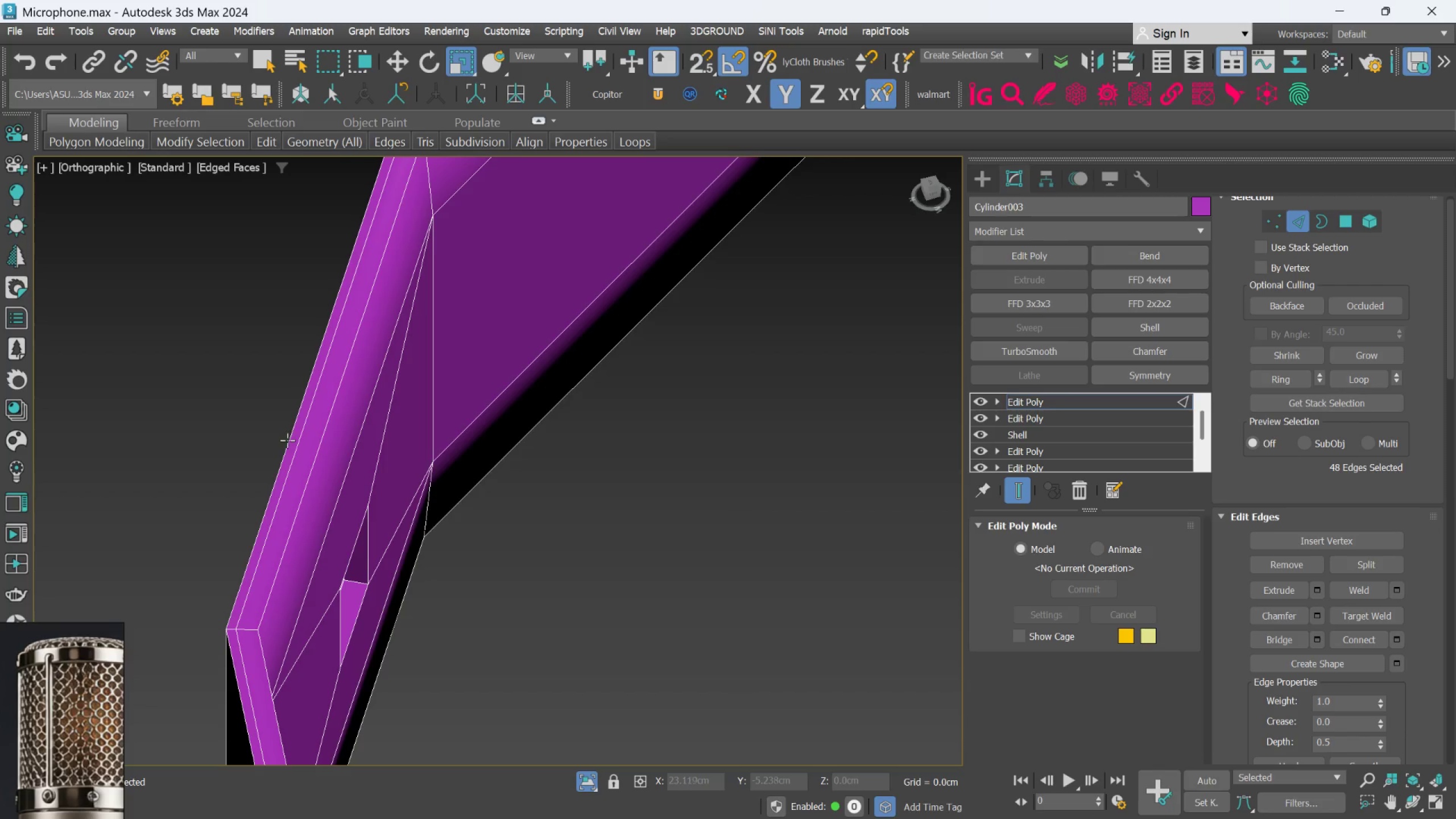 
double_click([288, 446])
 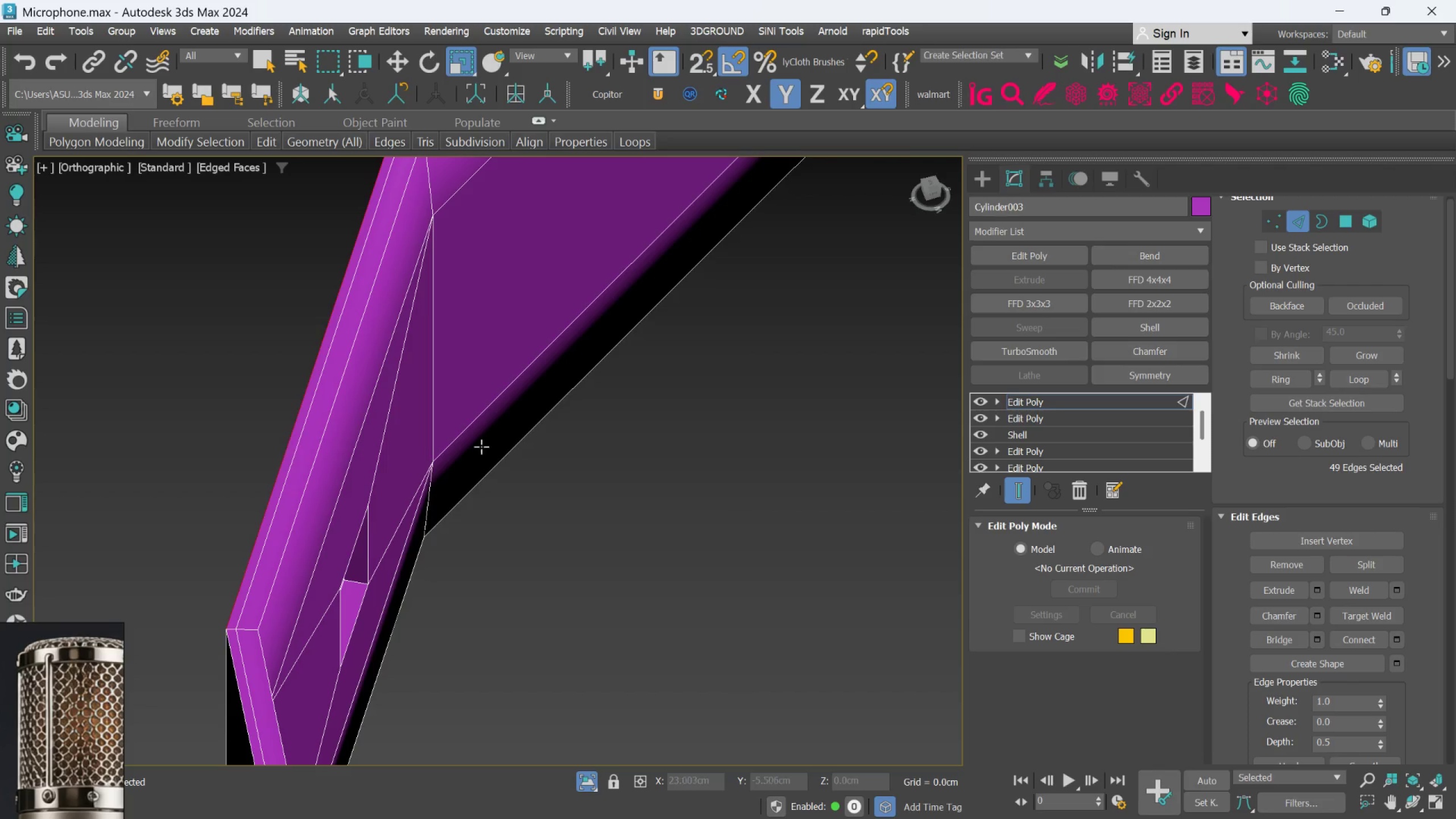 
left_click([505, 446])
 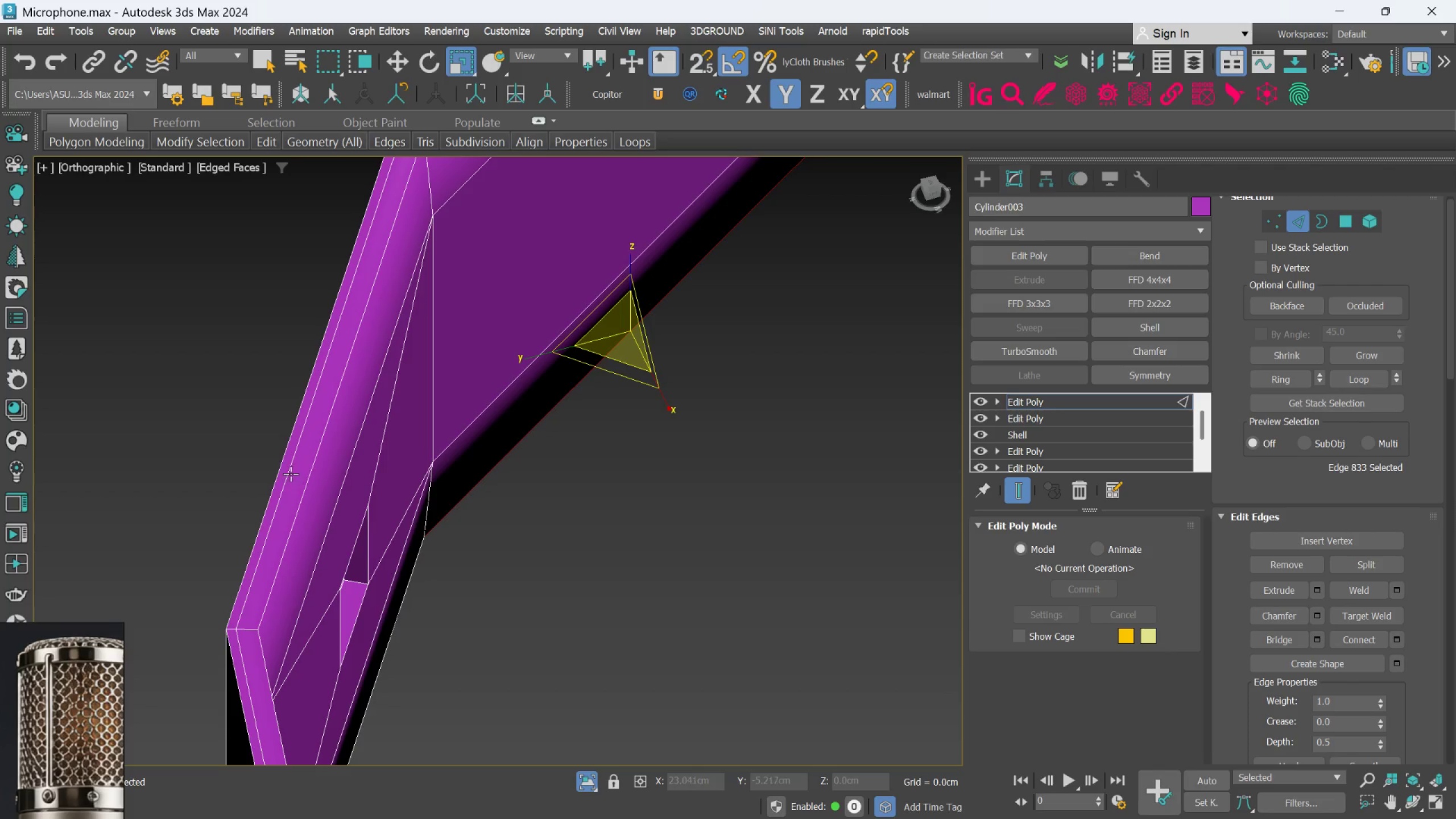 
double_click([290, 473])
 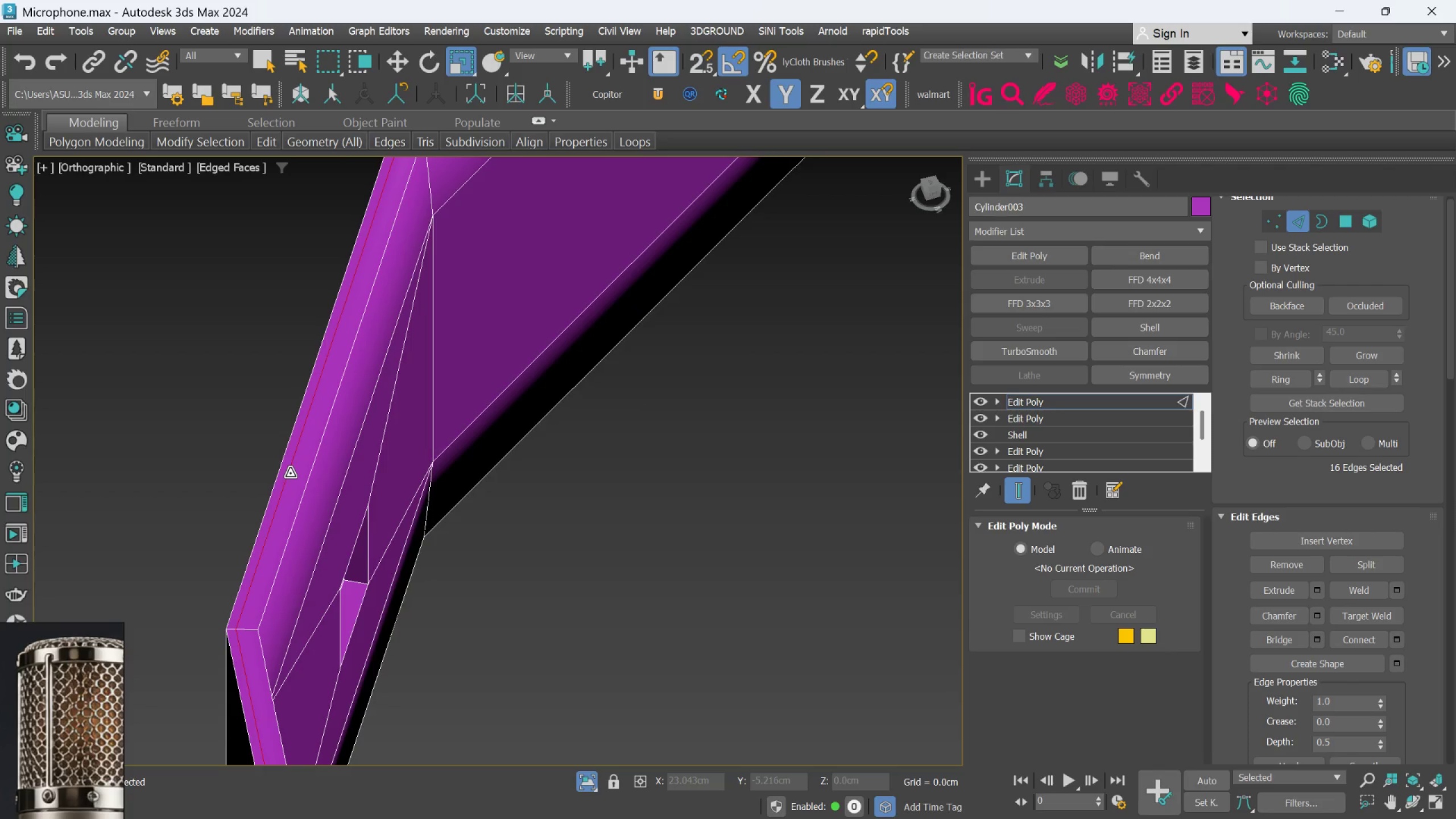 
hold_key(key=AltLeft, duration=0.83)
 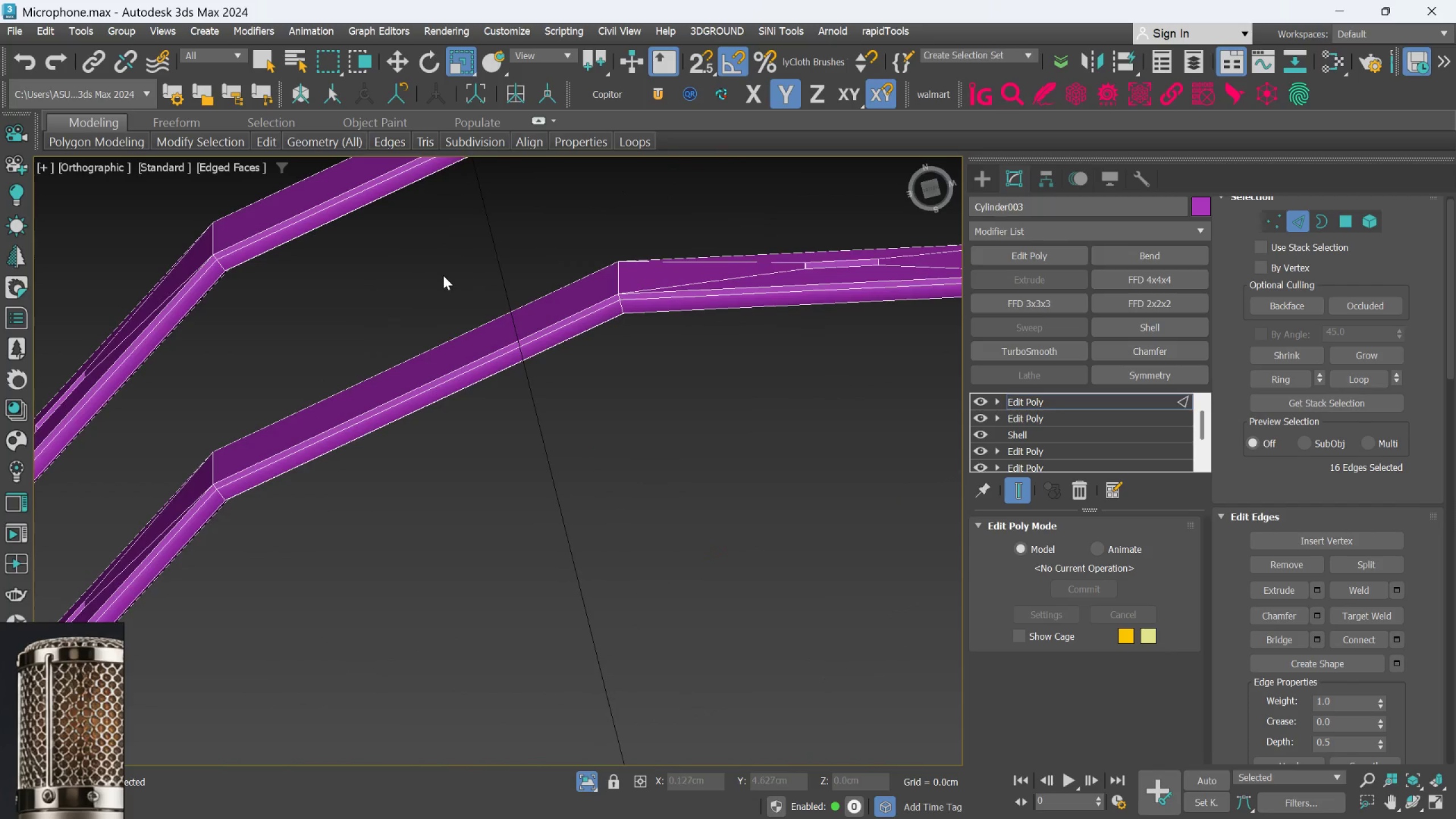 
scroll: coordinate [290, 473], scroll_direction: down, amount: 6.0
 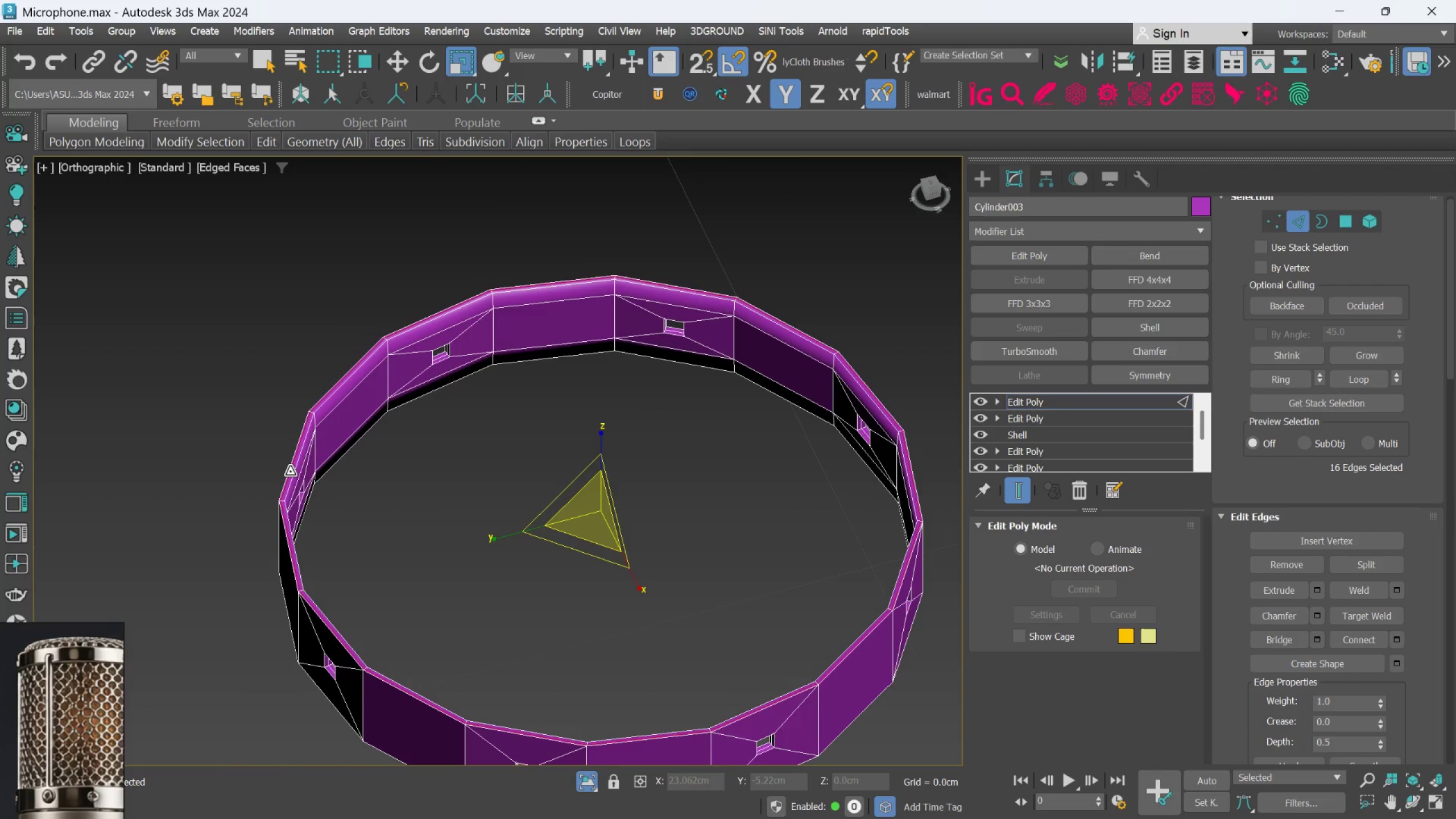 
scroll: coordinate [275, 258], scroll_direction: up, amount: 4.0
 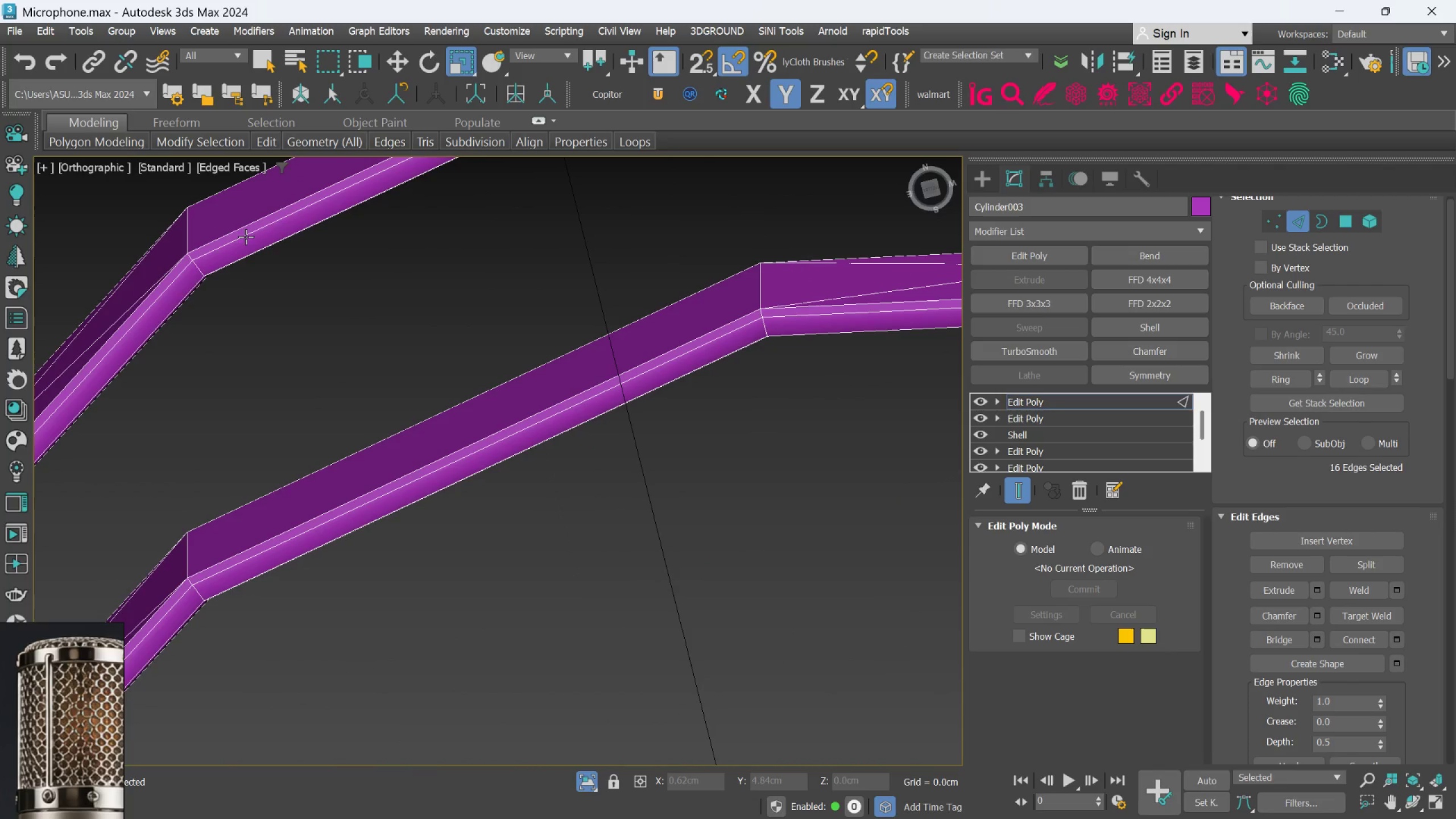 
double_click([246, 237])
 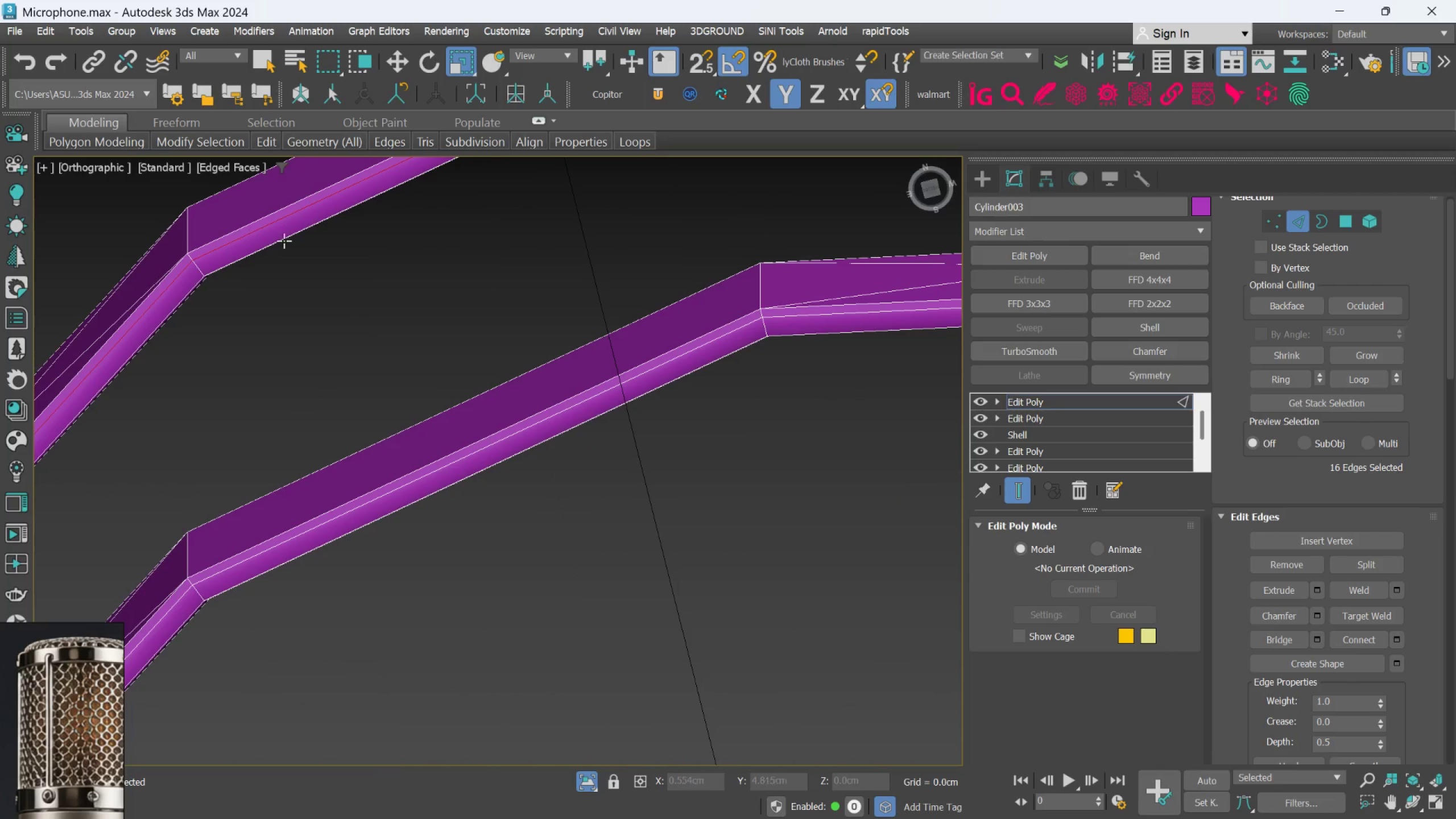 
hold_key(key=AltLeft, duration=0.62)
 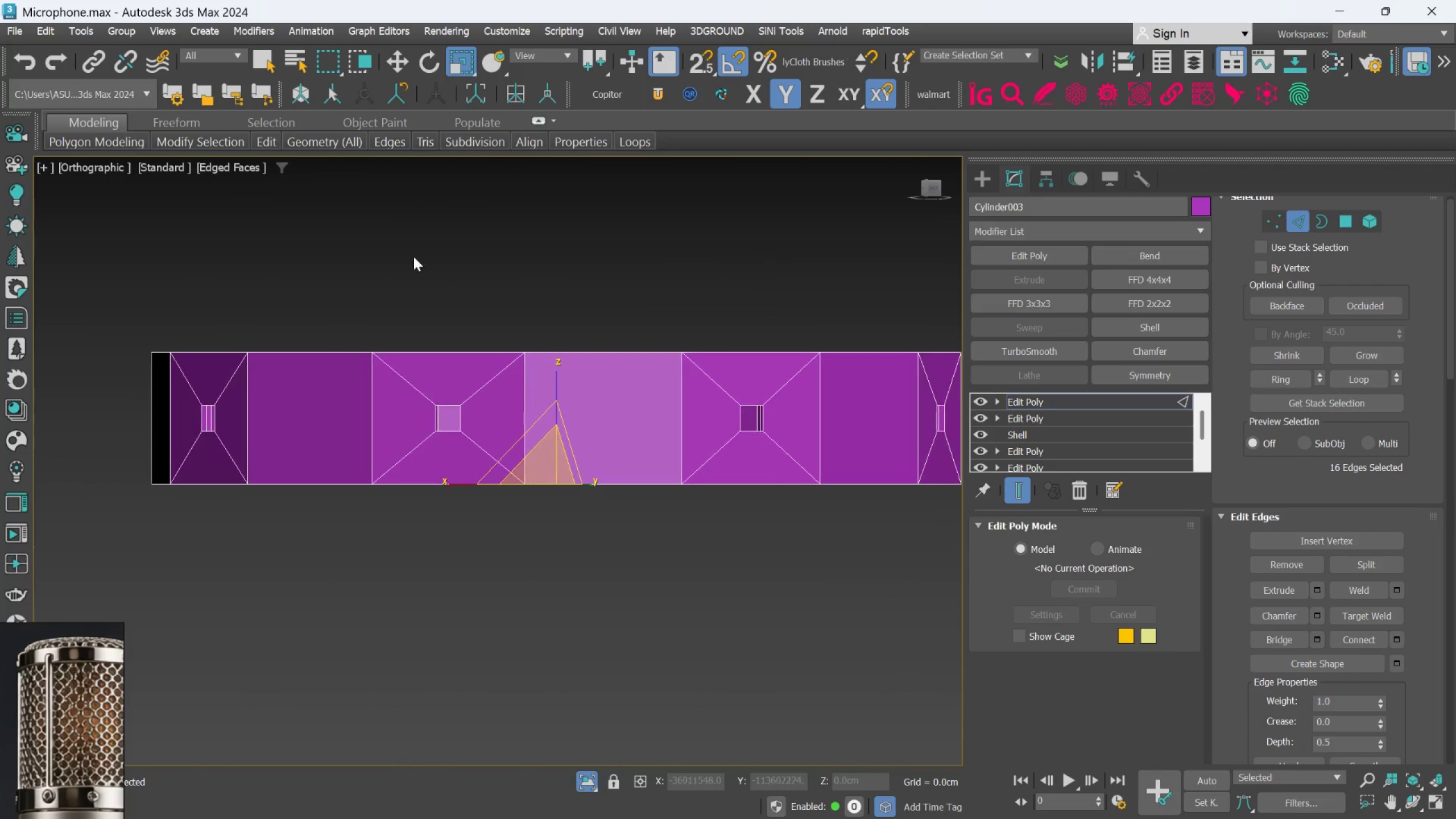 
scroll: coordinate [305, 275], scroll_direction: down, amount: 6.0
 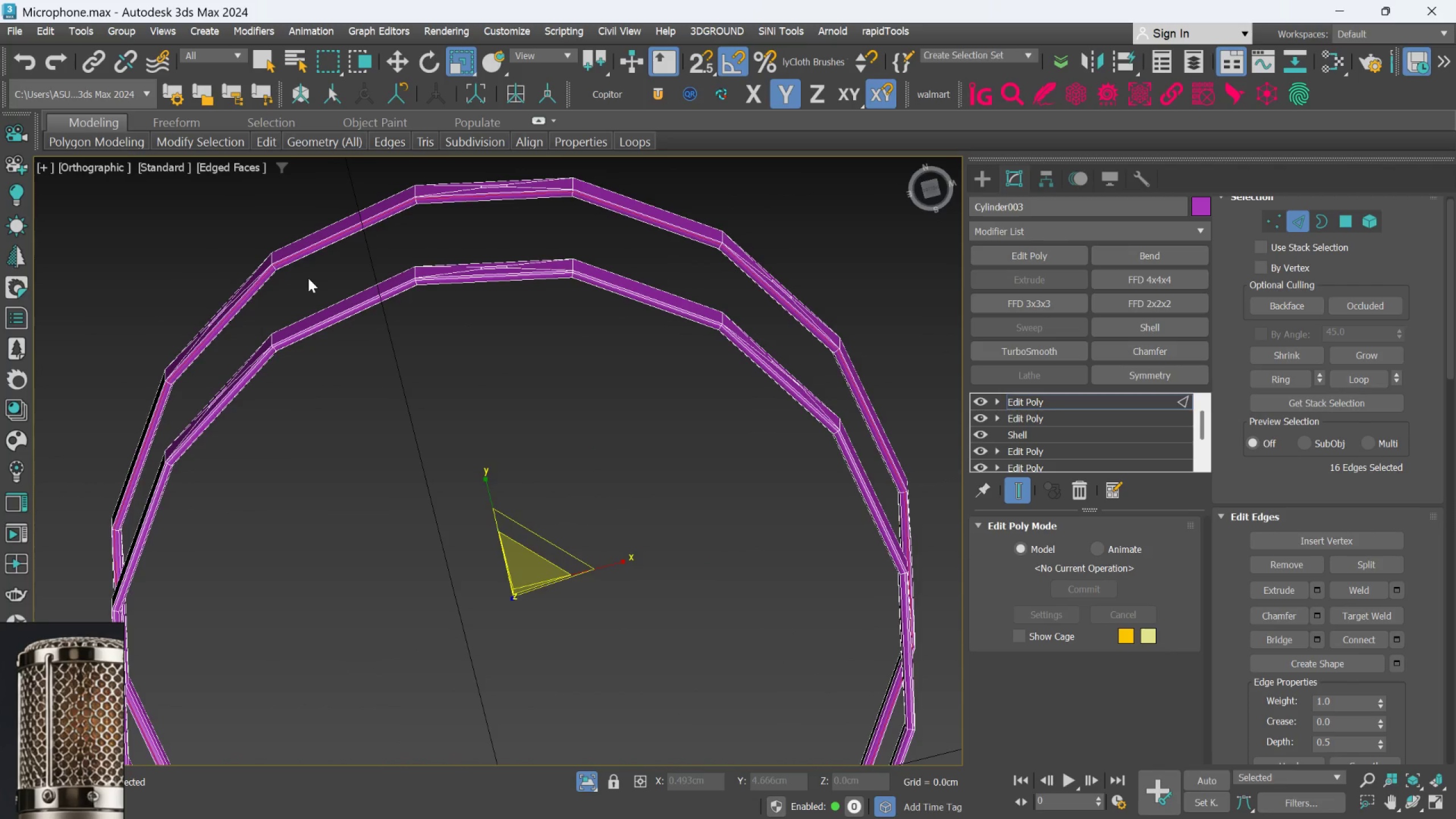 
hold_key(key=AltLeft, duration=0.31)
 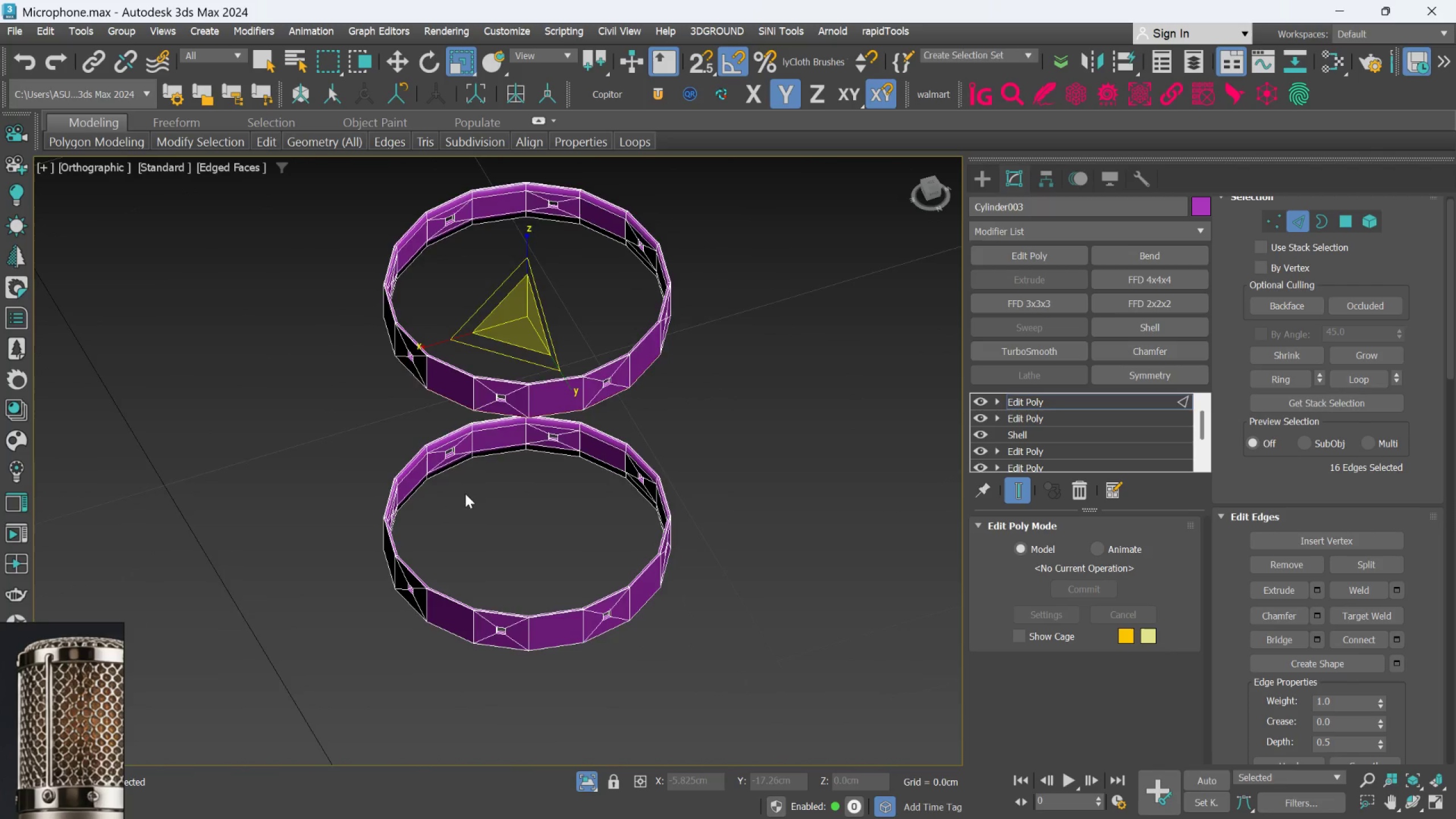 
scroll: coordinate [511, 338], scroll_direction: down, amount: 3.0
 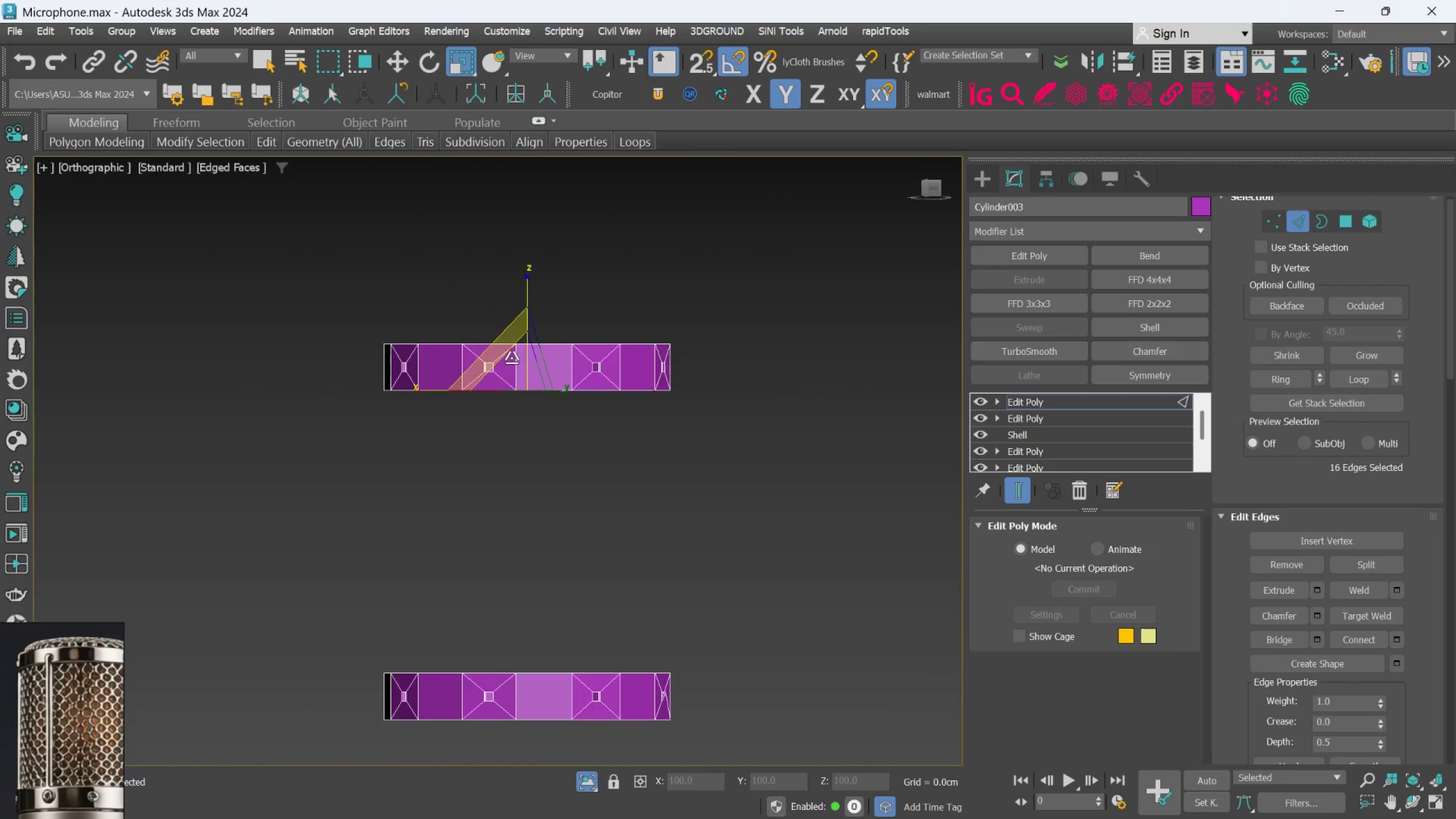 
hold_key(key=ControlLeft, duration=1.08)
 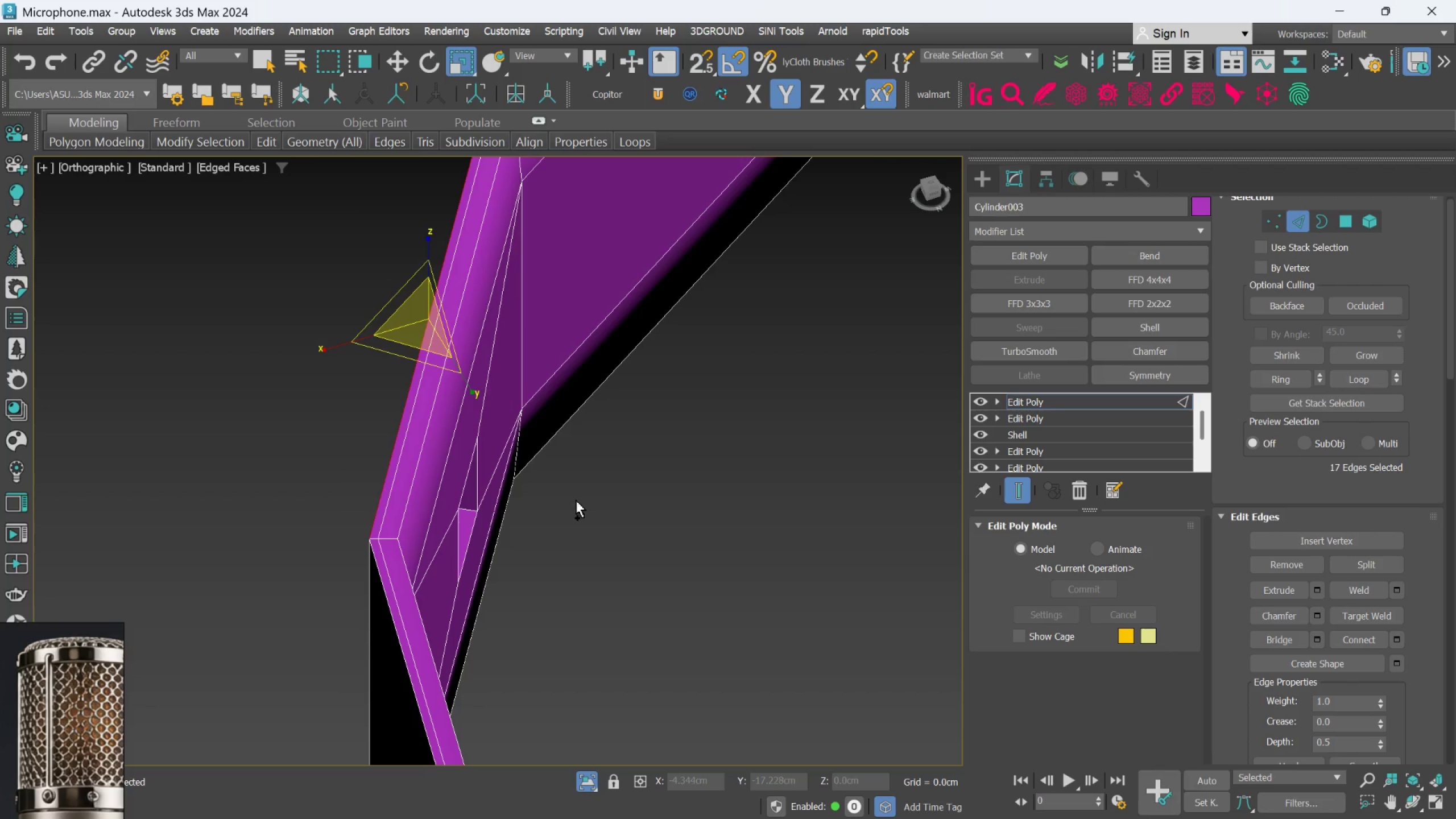 
scroll: coordinate [351, 482], scroll_direction: up, amount: 7.0
 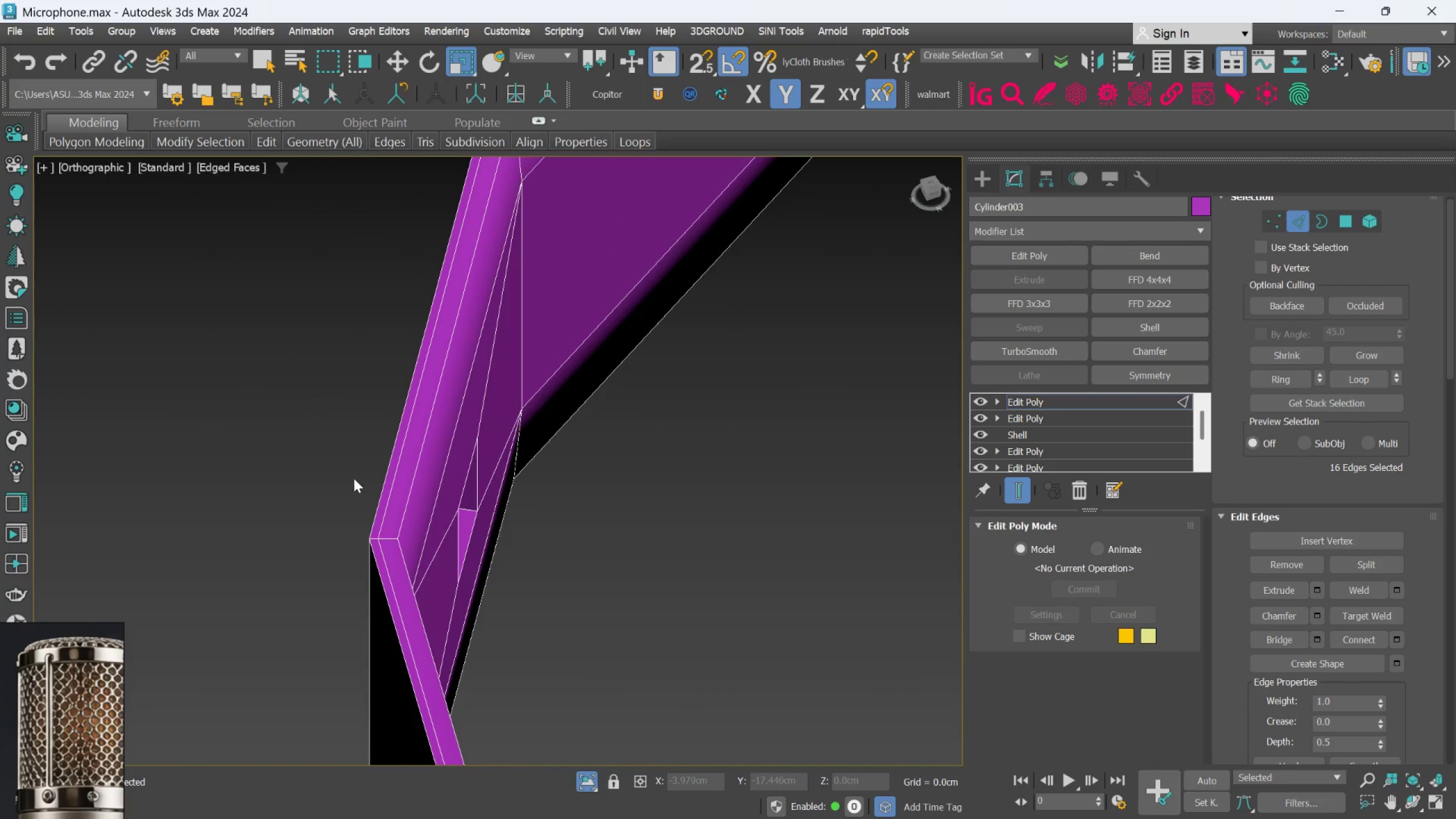 
double_click([388, 479])
 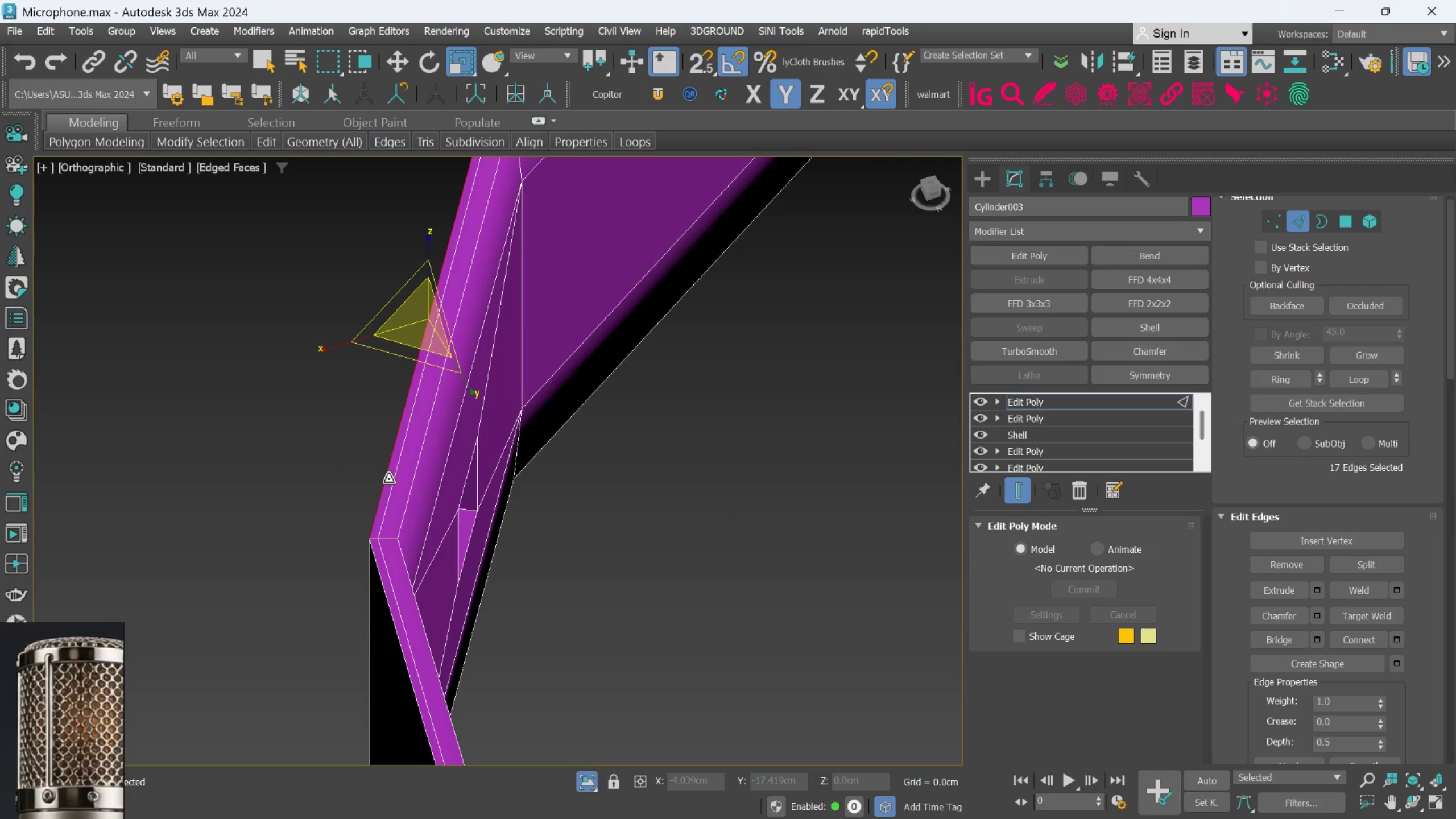 
key(Control+Z)
 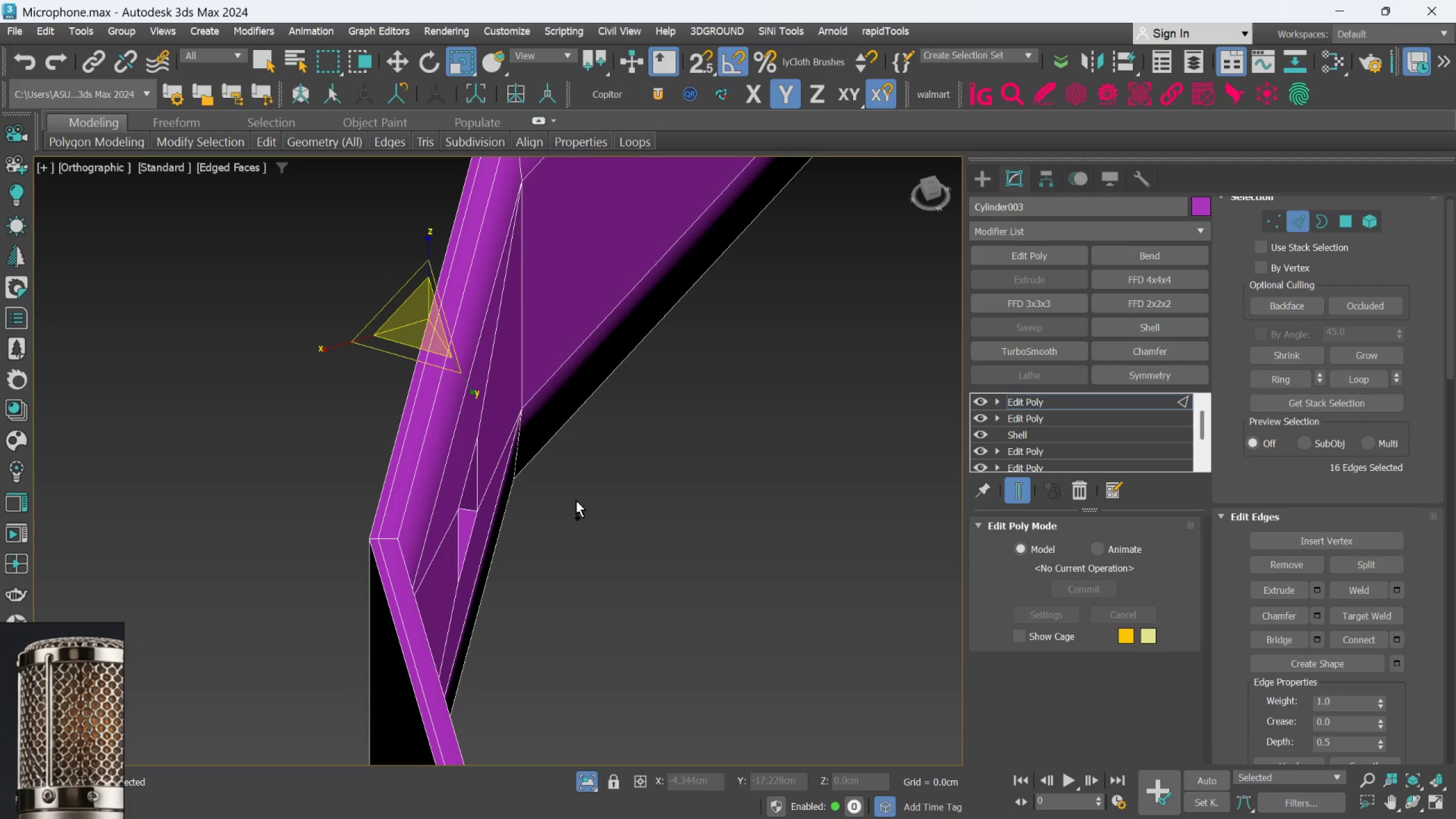 
key(Control+Z)
 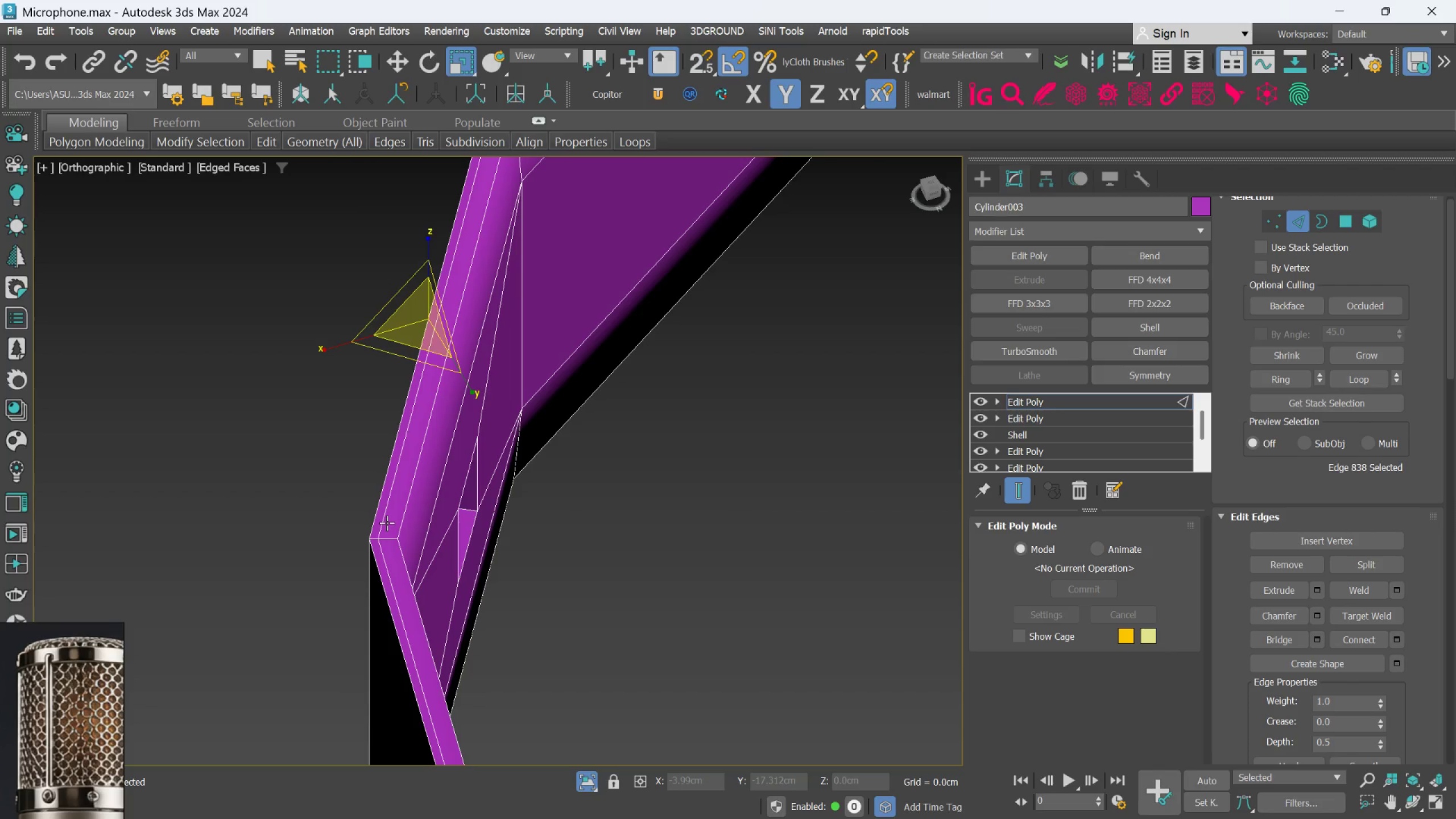 
hold_key(key=ControlLeft, duration=0.57)
double_click([386, 514])
 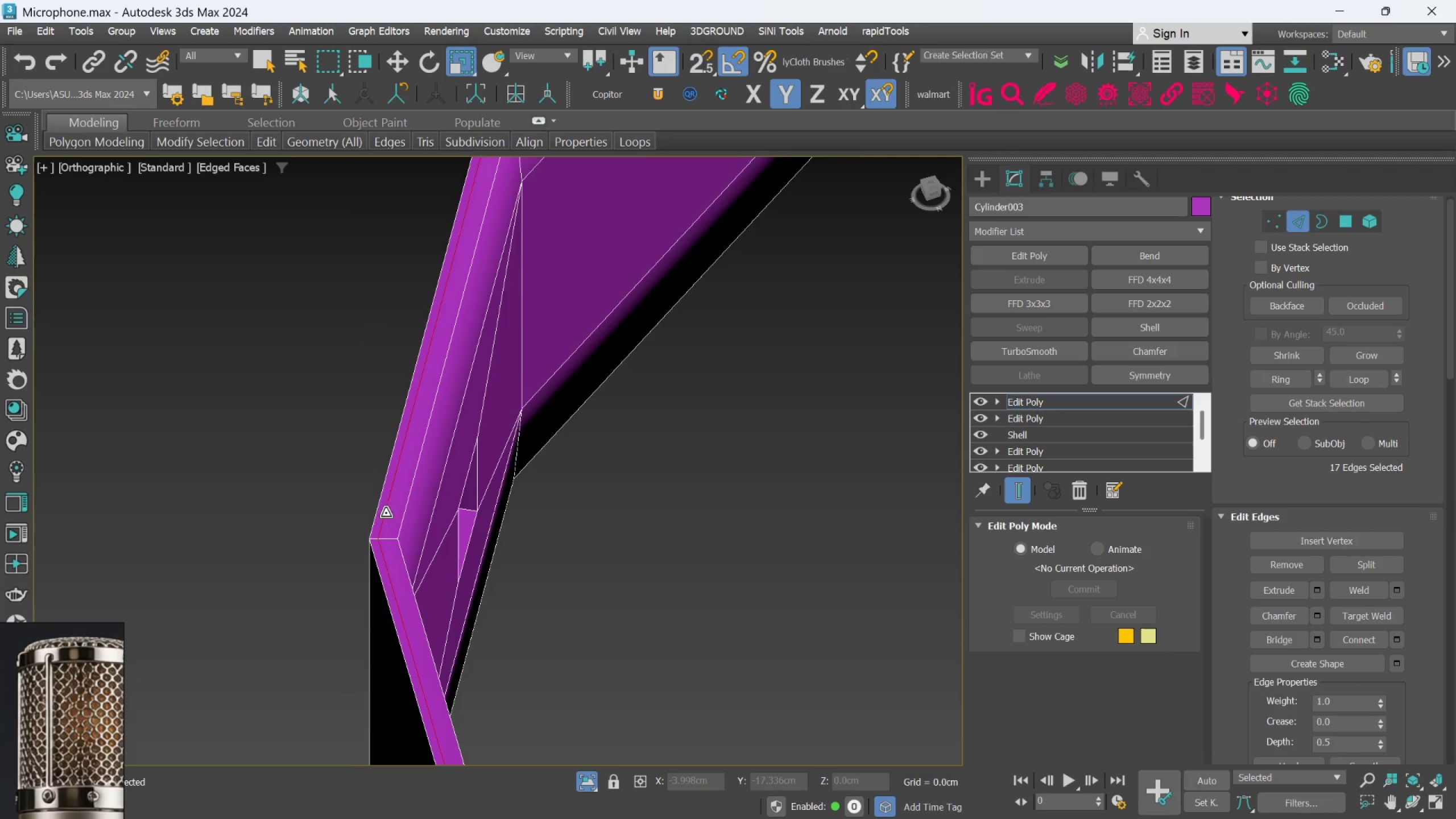 
left_click([548, 497])
 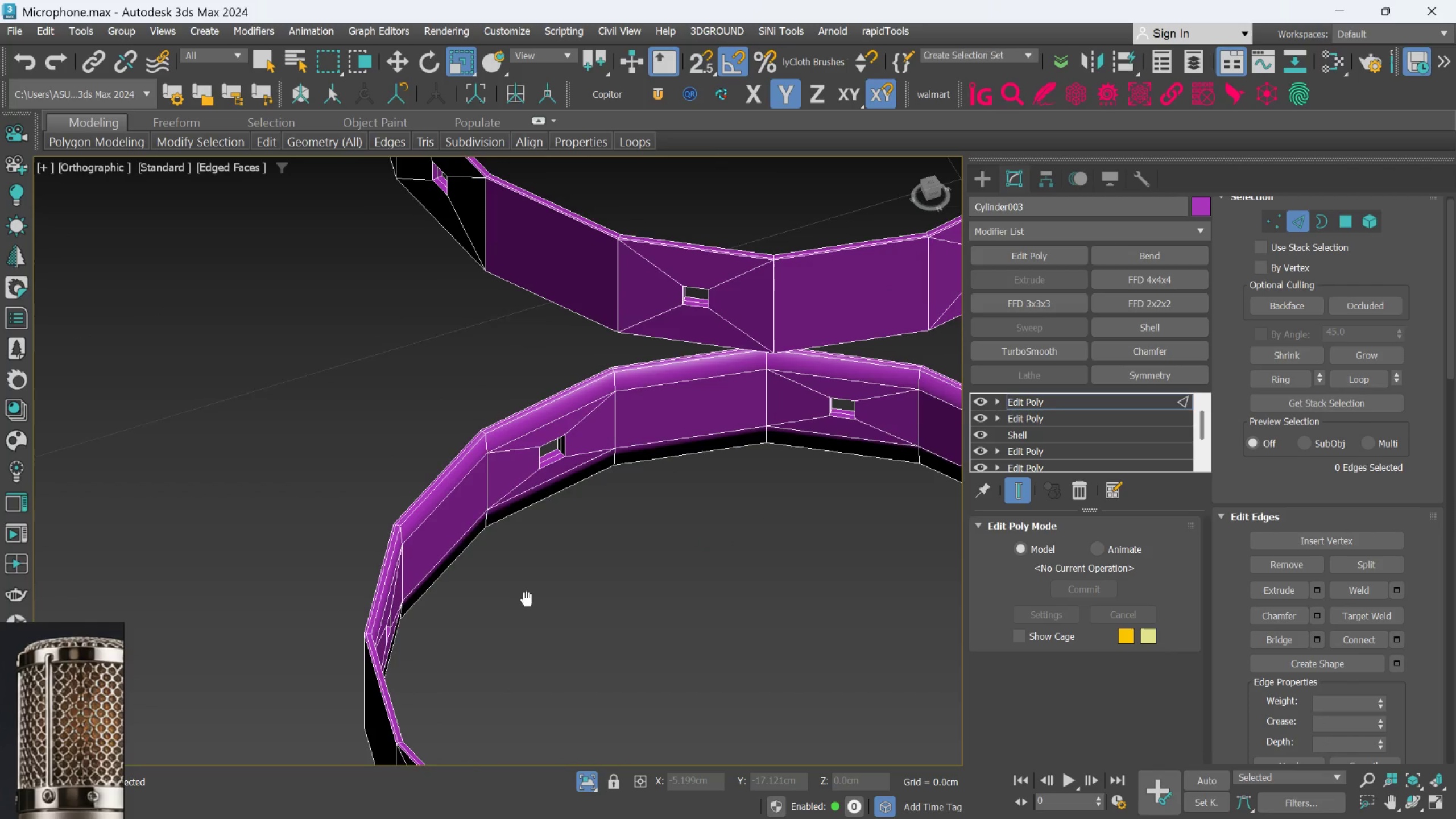 
scroll: coordinate [523, 559], scroll_direction: down, amount: 9.0
 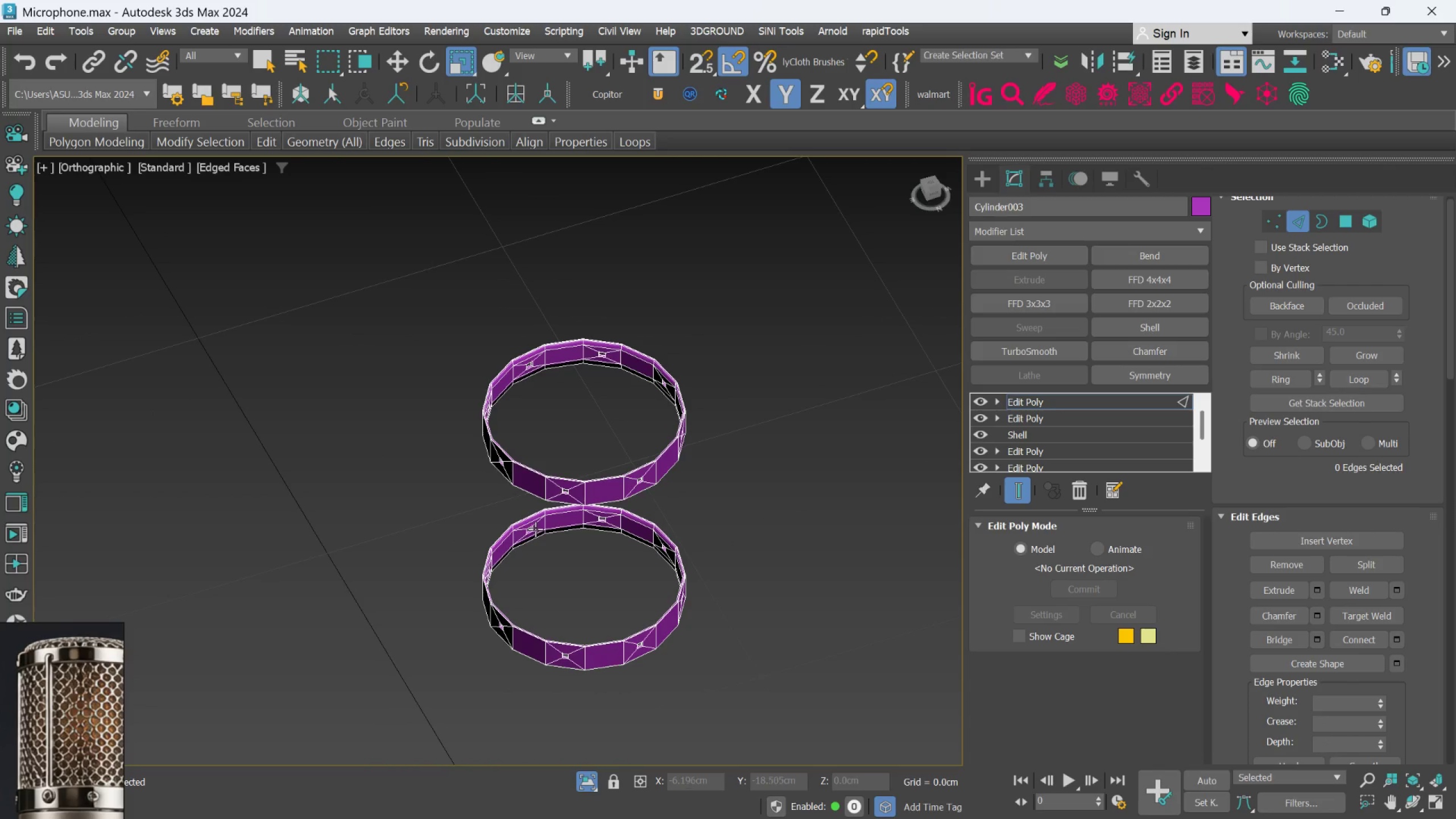 
hold_key(key=AltLeft, duration=0.37)
 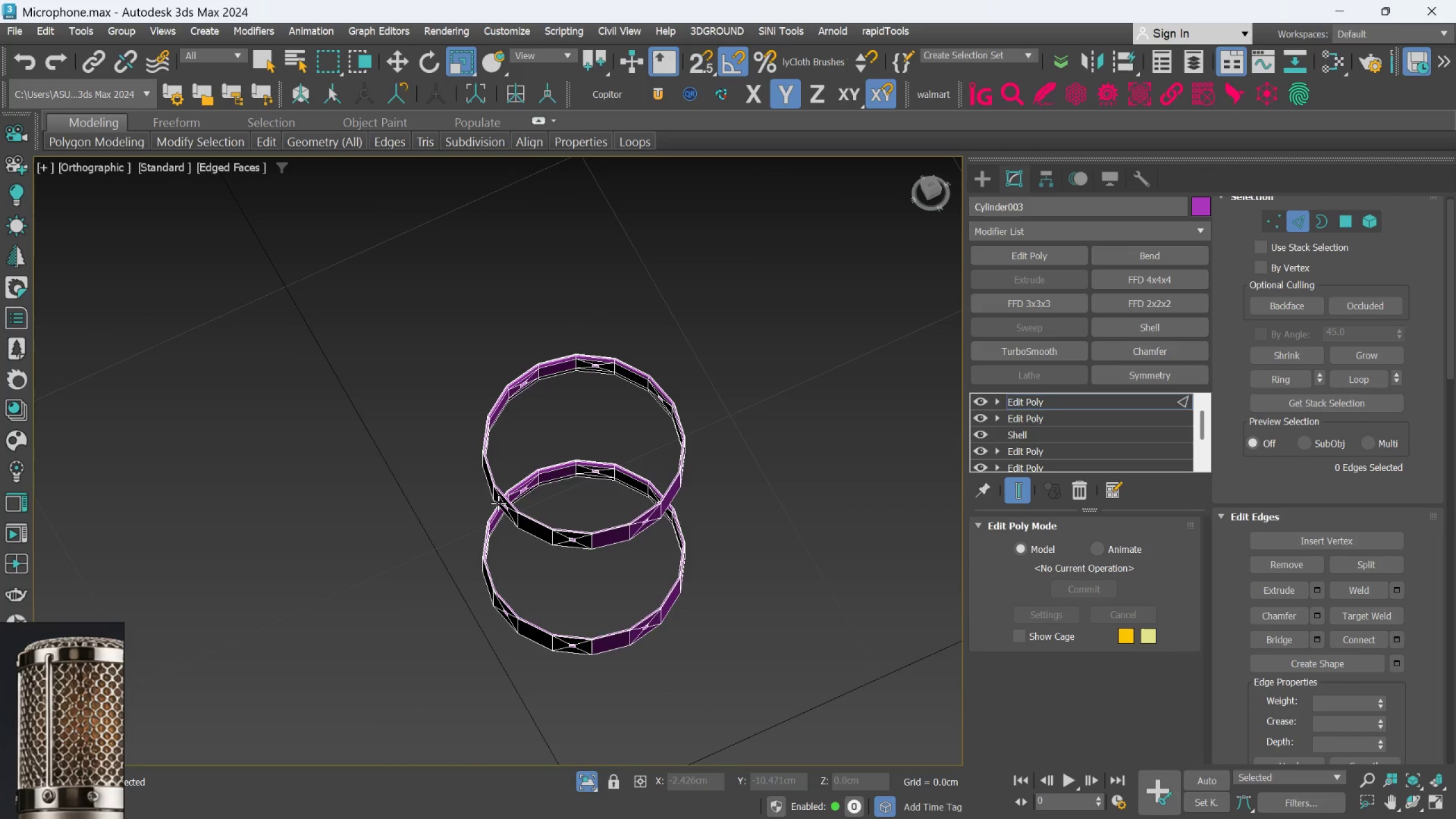 
scroll: coordinate [471, 404], scroll_direction: up, amount: 9.0
 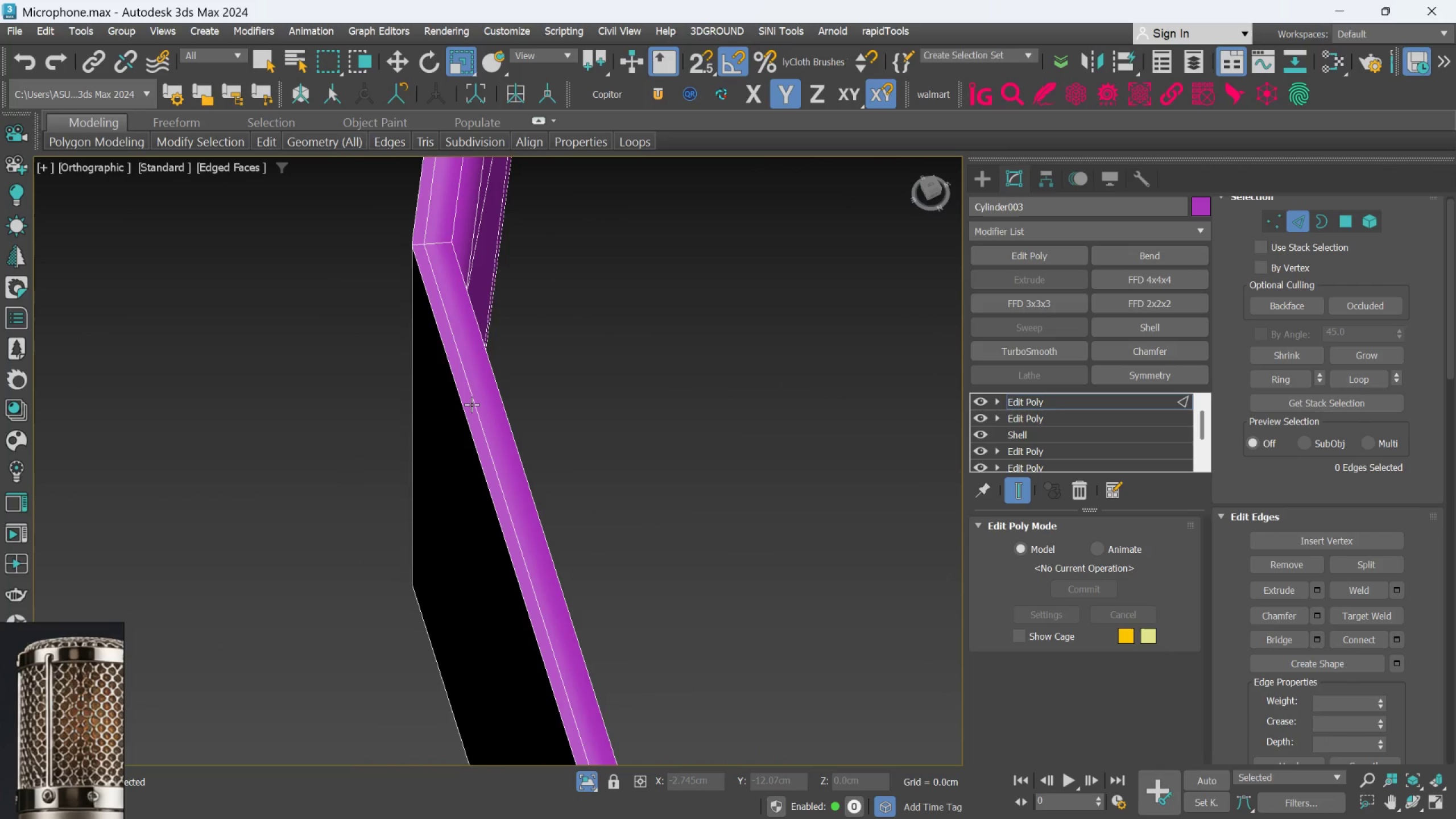 
key(Q)
 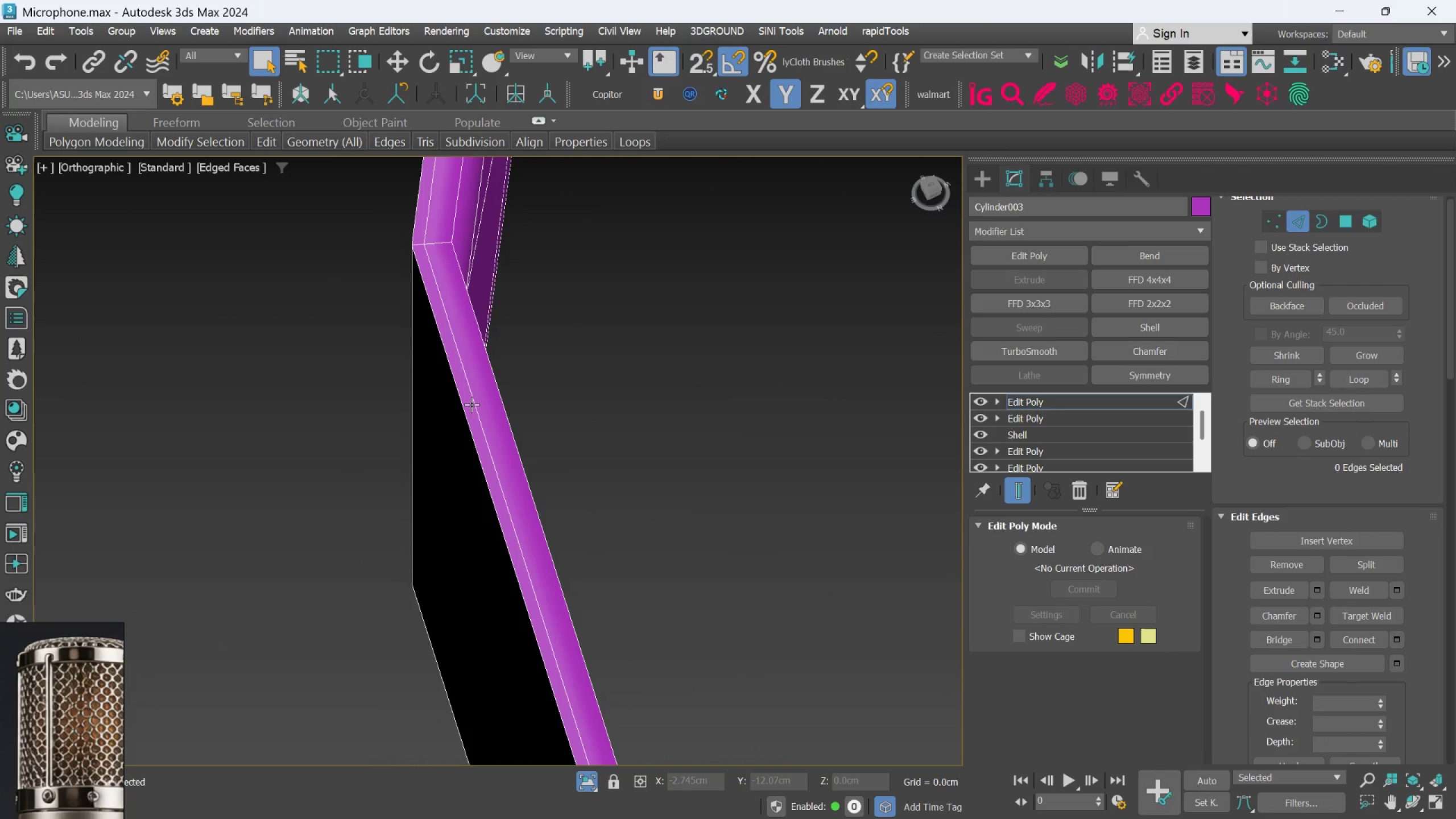 
hold_key(key=ControlLeft, duration=0.64)
double_click([471, 404])
 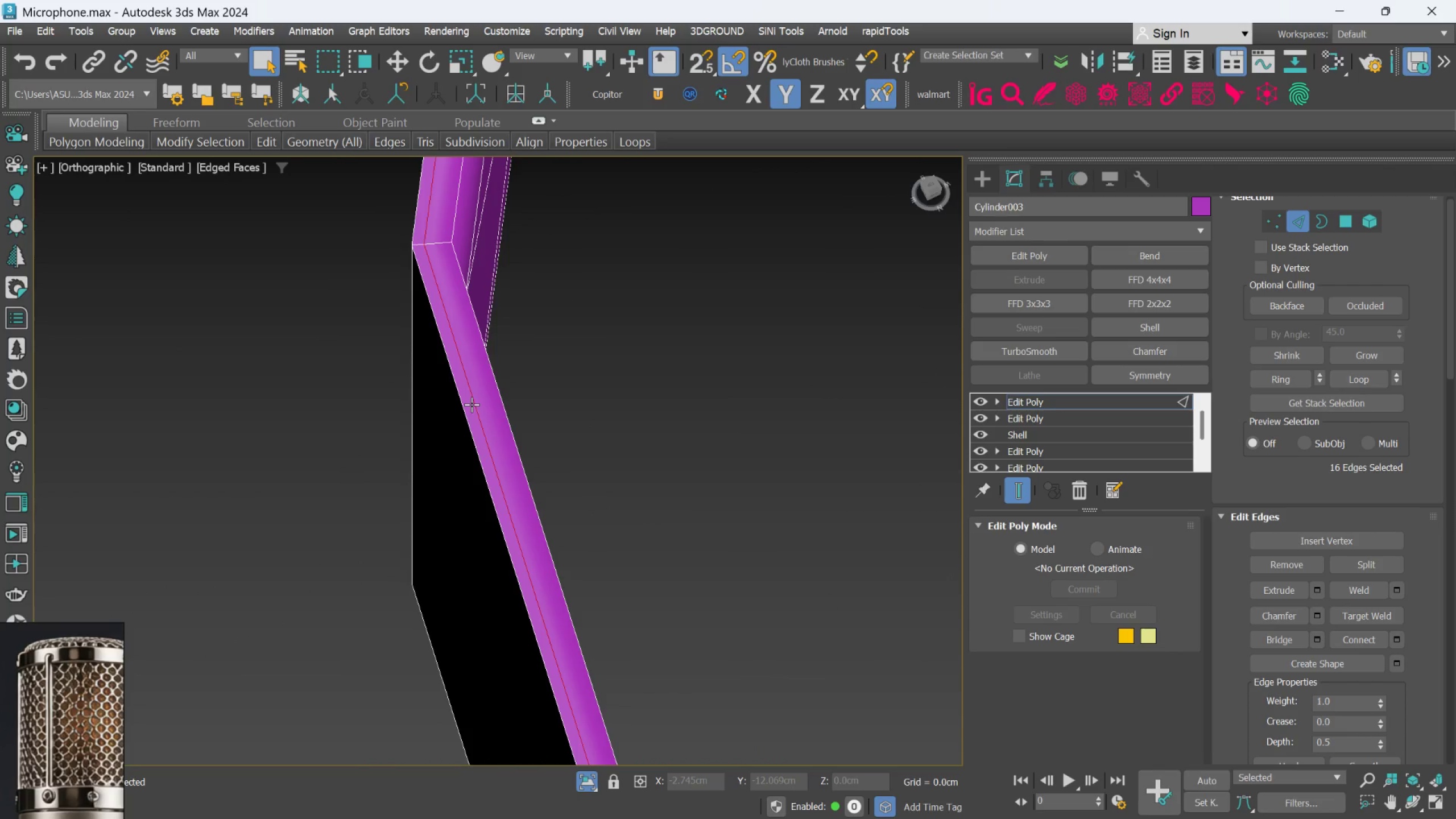 
hold_key(key=AltLeft, duration=0.87)
scroll: coordinate [472, 464], scroll_direction: down, amount: 10.0
 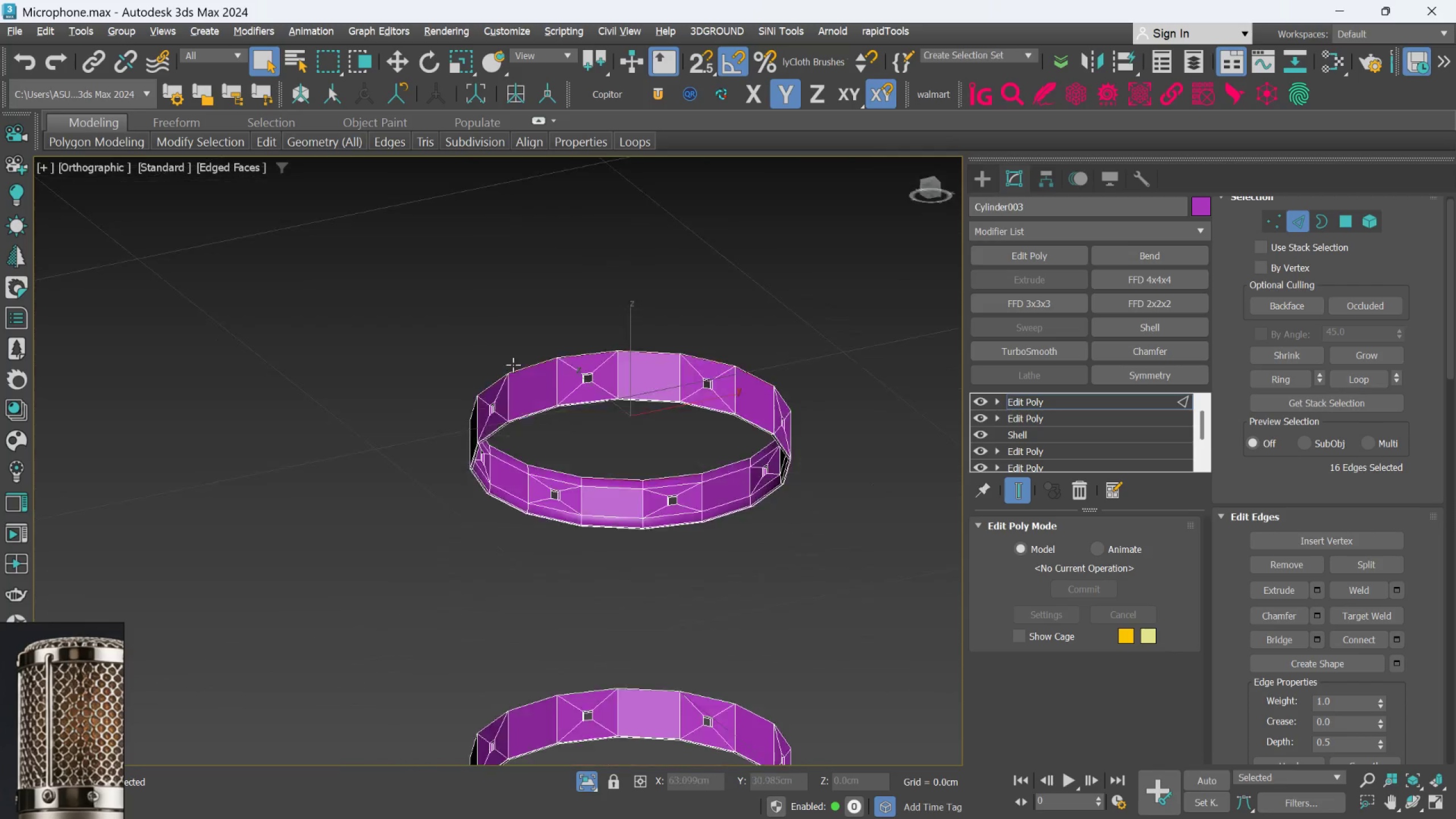 
hold_key(key=ControlLeft, duration=0.92)
 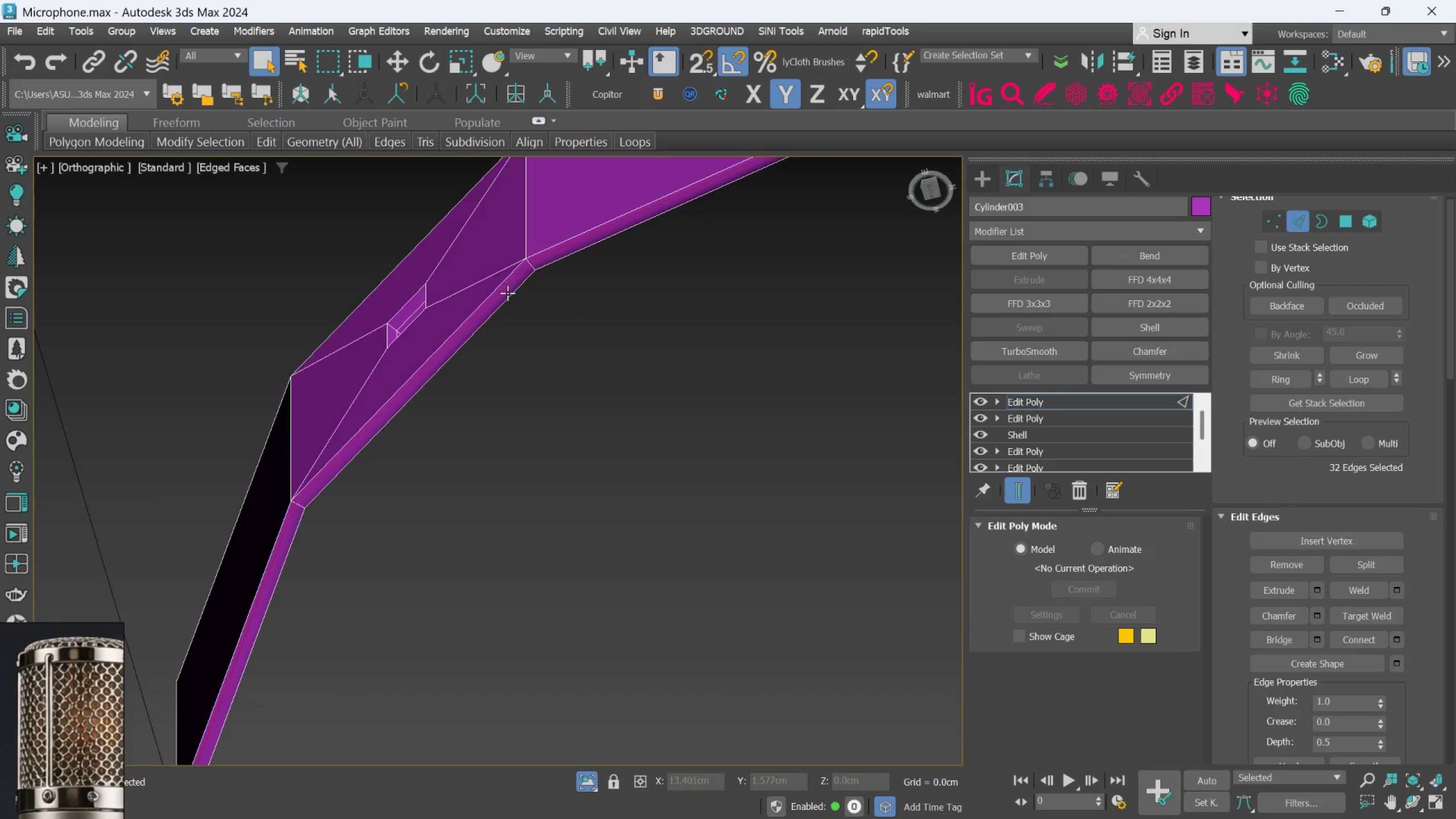 
scroll: coordinate [529, 321], scroll_direction: up, amount: 10.0
 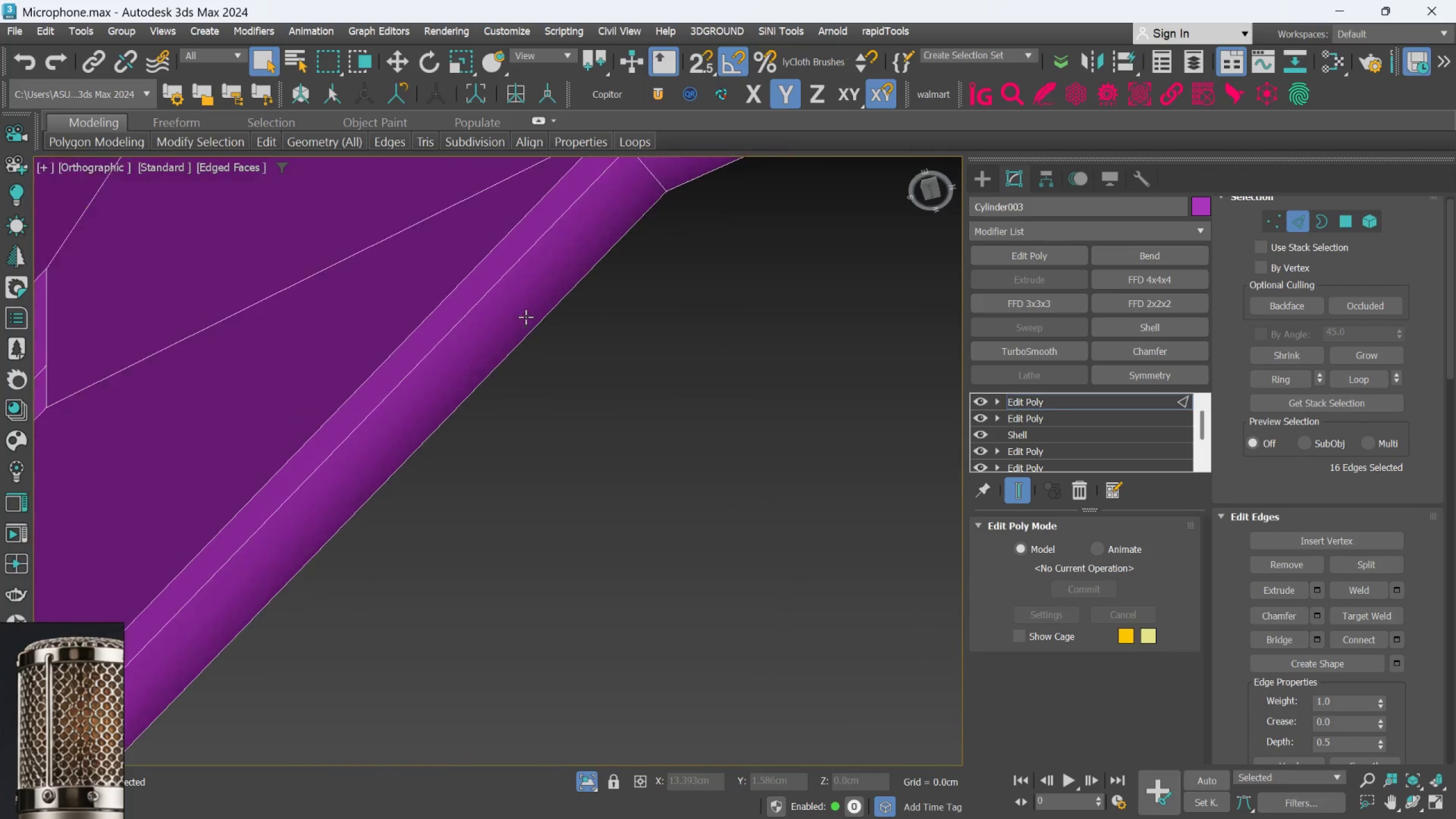 
double_click([506, 281])
 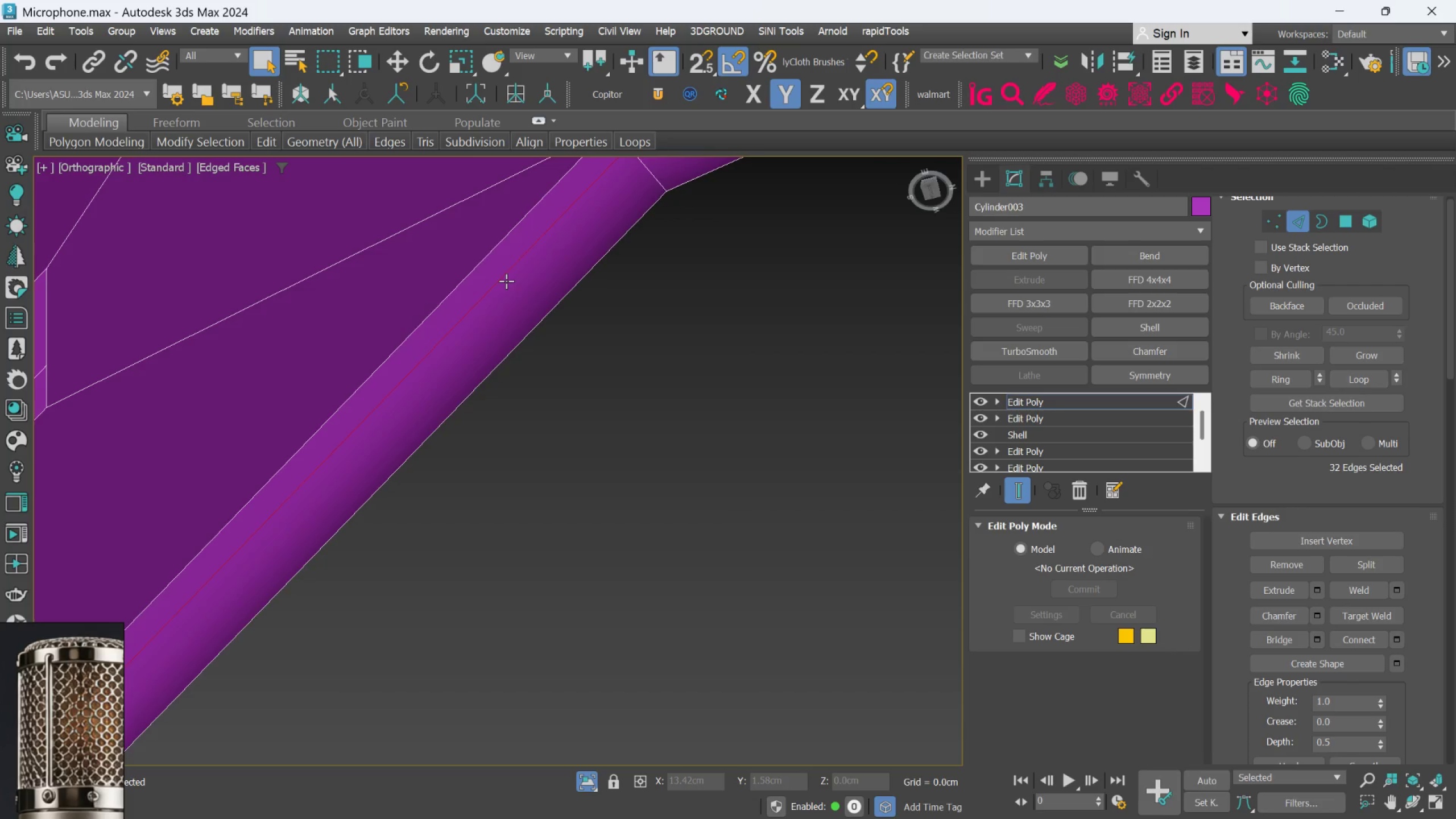 
hold_key(key=AltLeft, duration=0.64)
 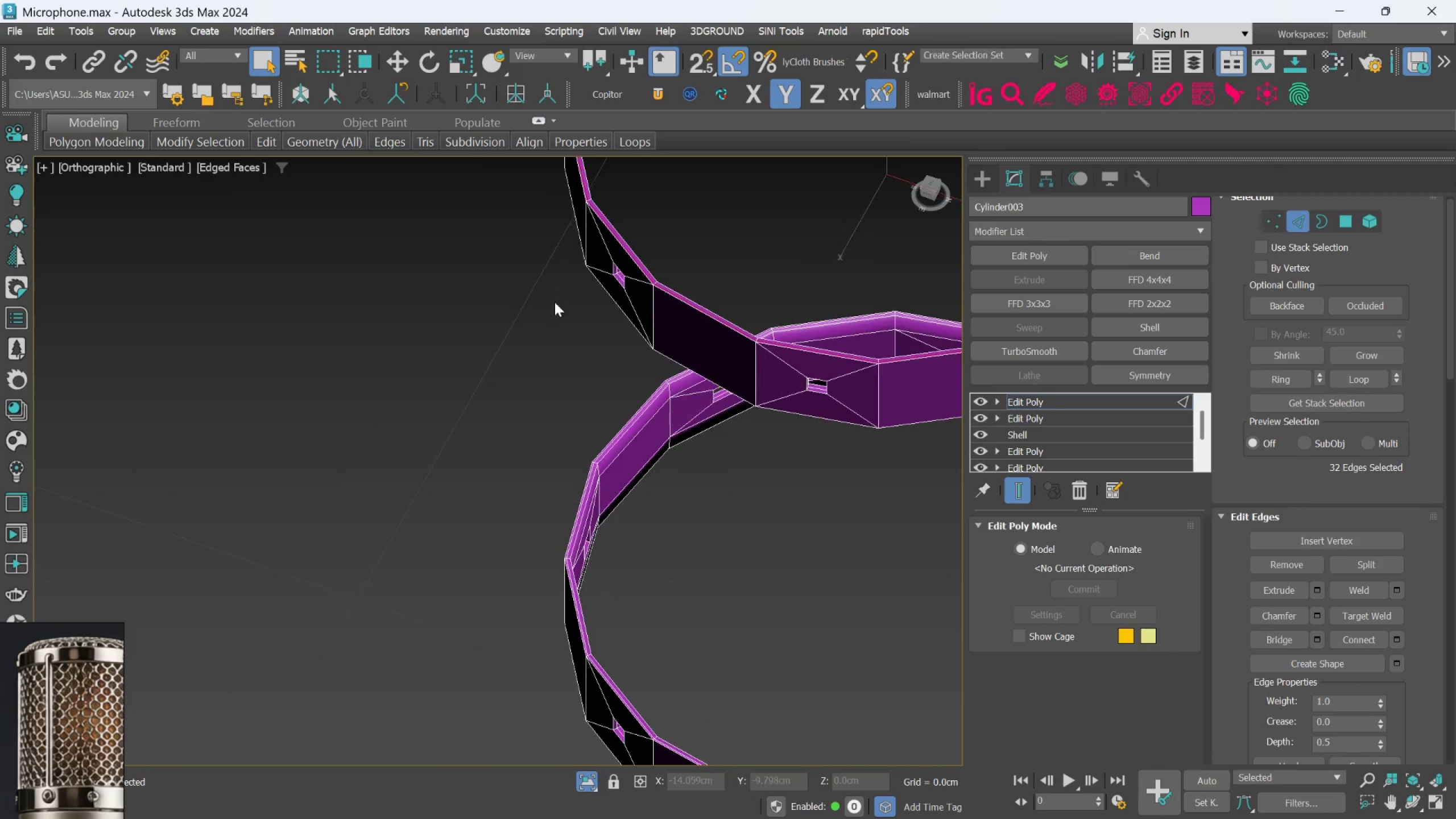 
scroll: coordinate [508, 295], scroll_direction: down, amount: 10.0
 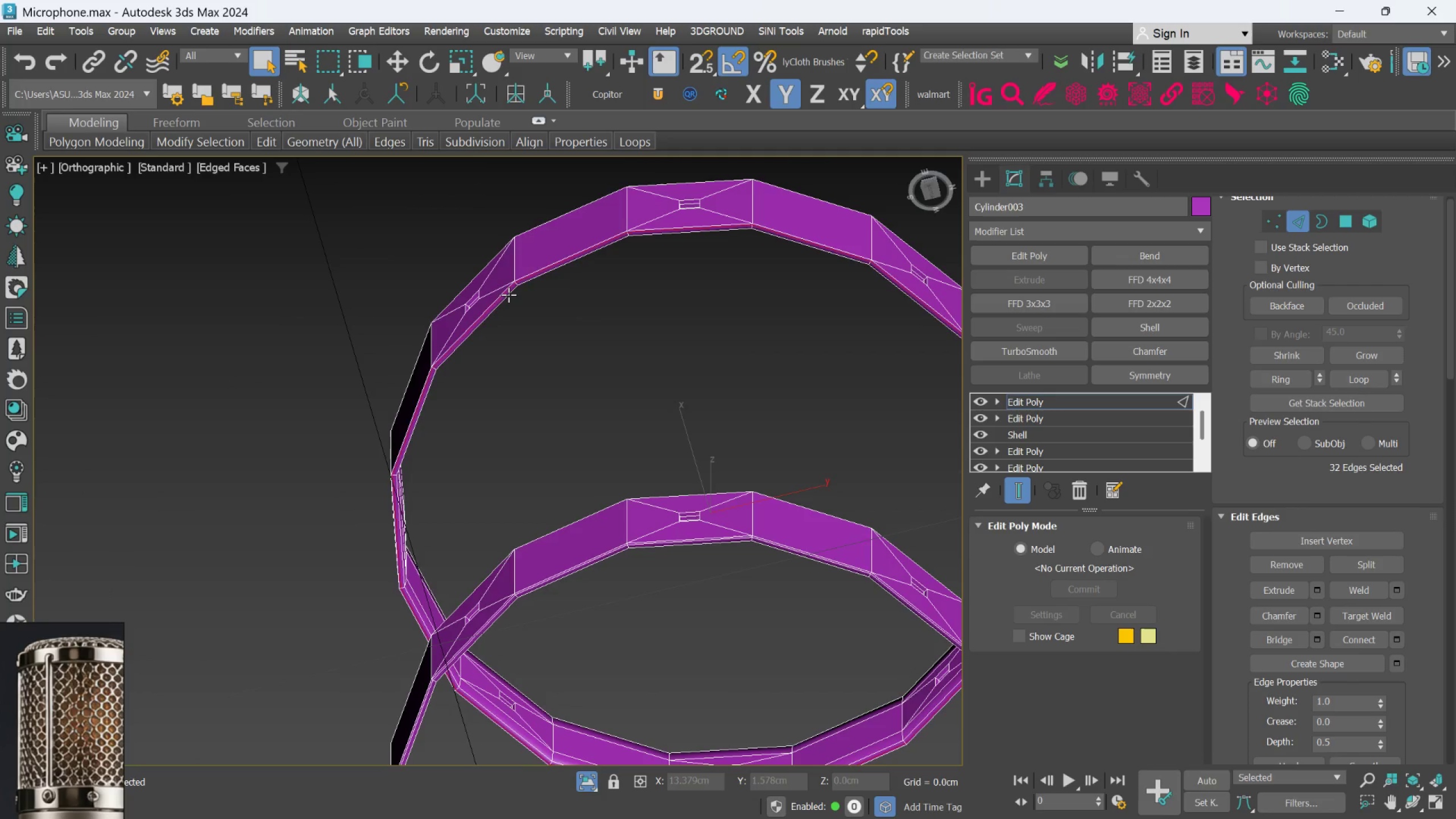 
hold_key(key=ControlLeft, duration=0.73)
 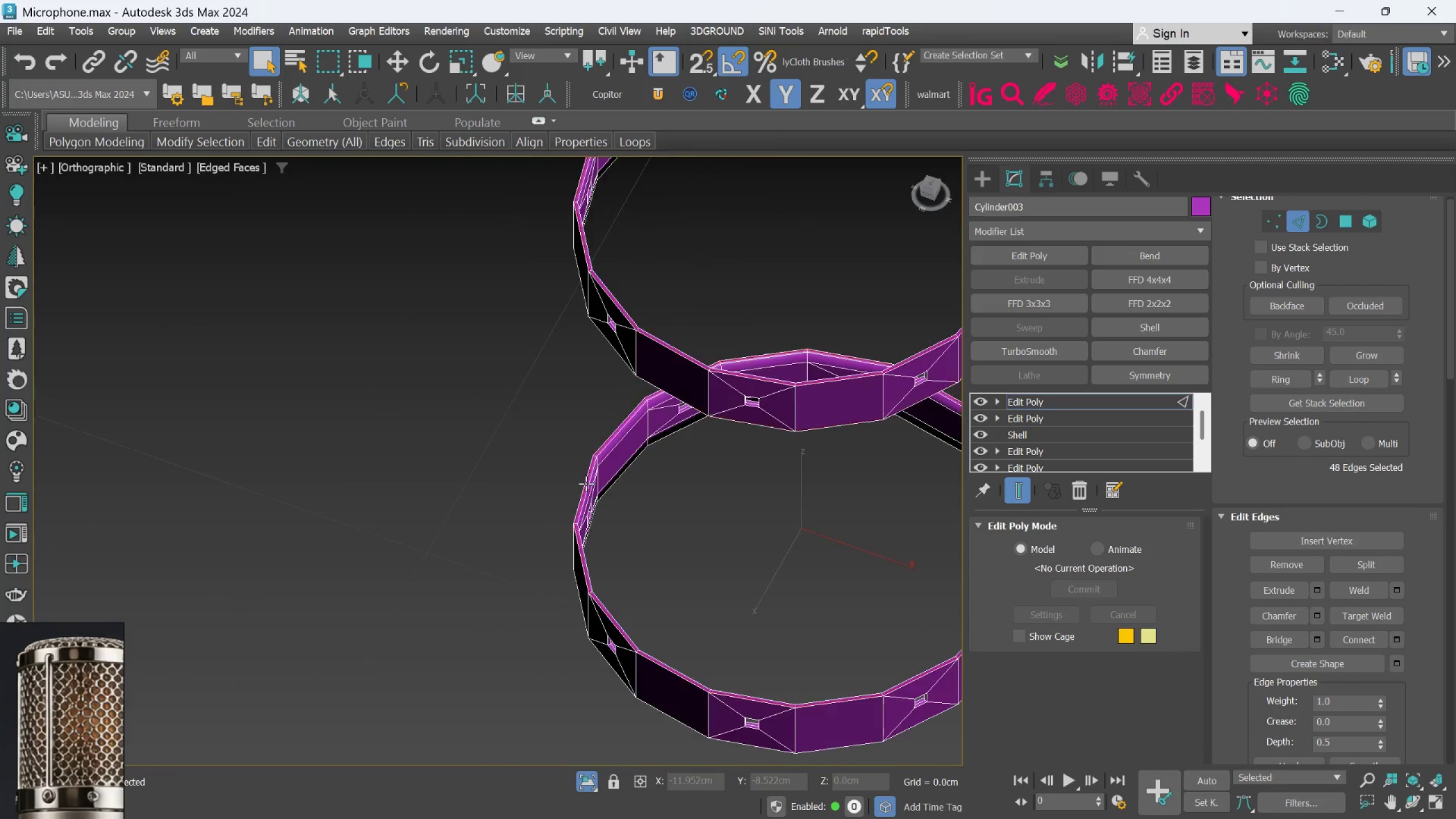 
scroll: coordinate [573, 495], scroll_direction: up, amount: 7.0
 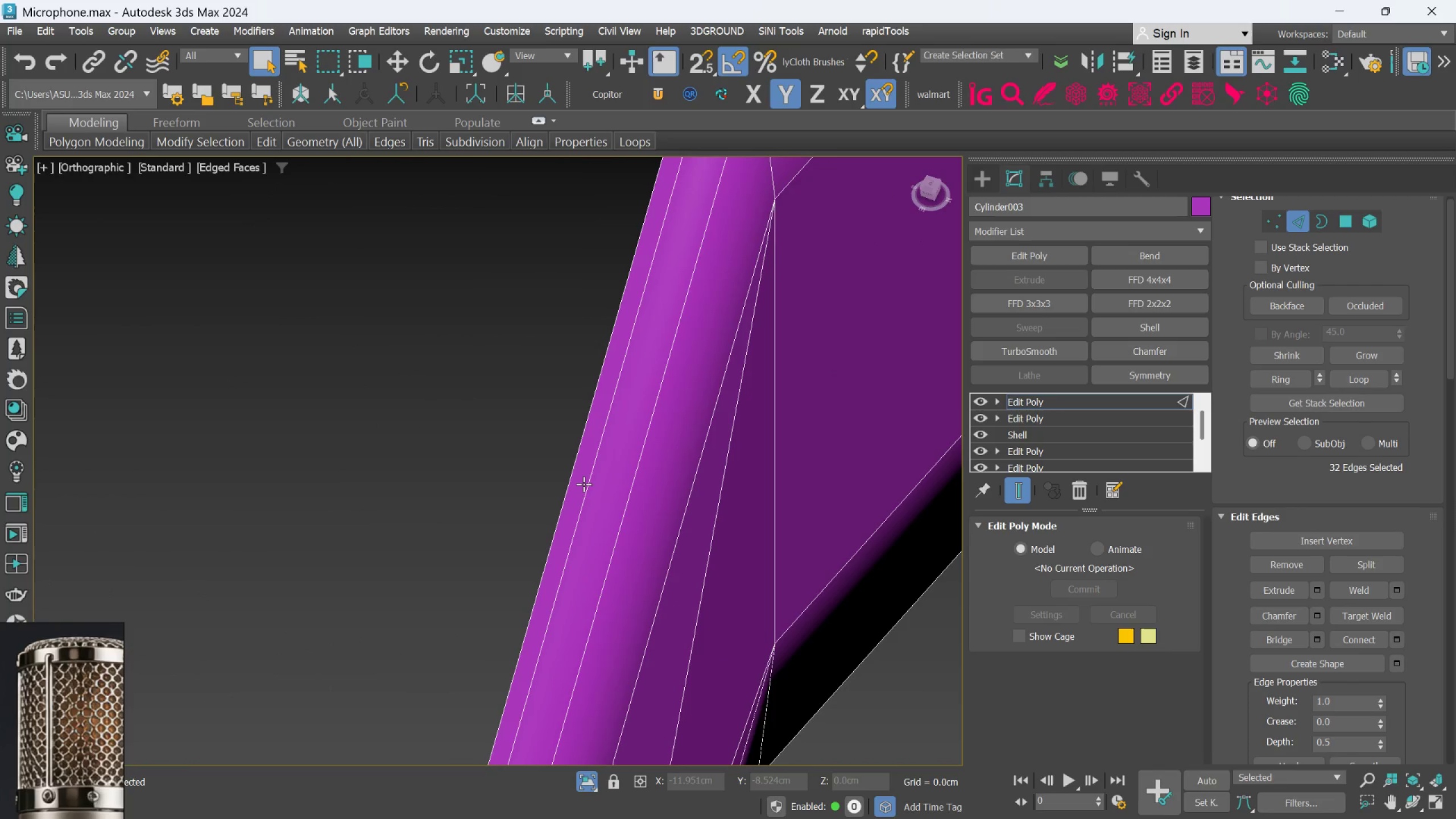 
double_click([586, 483])
 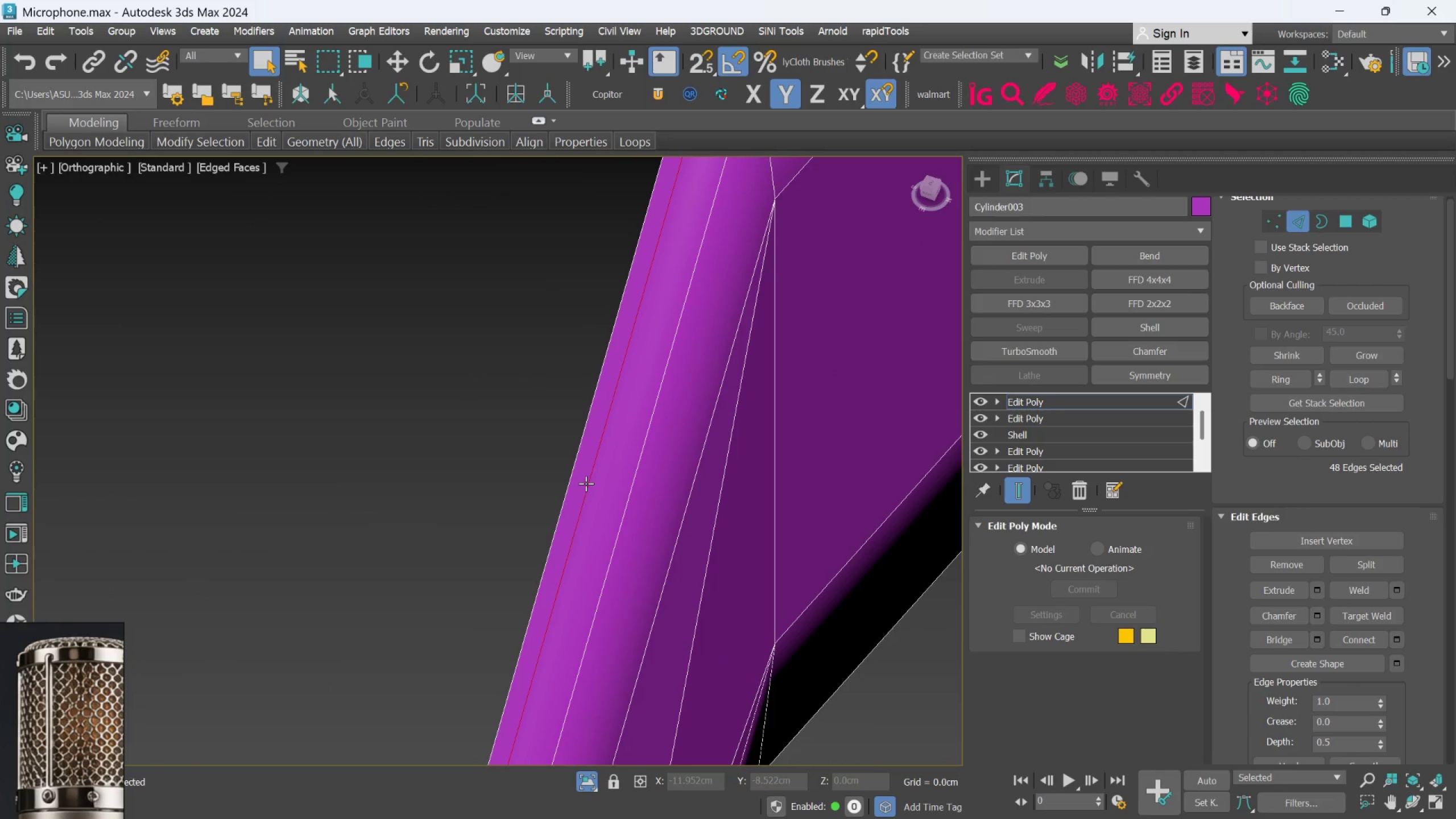 
hold_key(key=AltLeft, duration=0.63)
 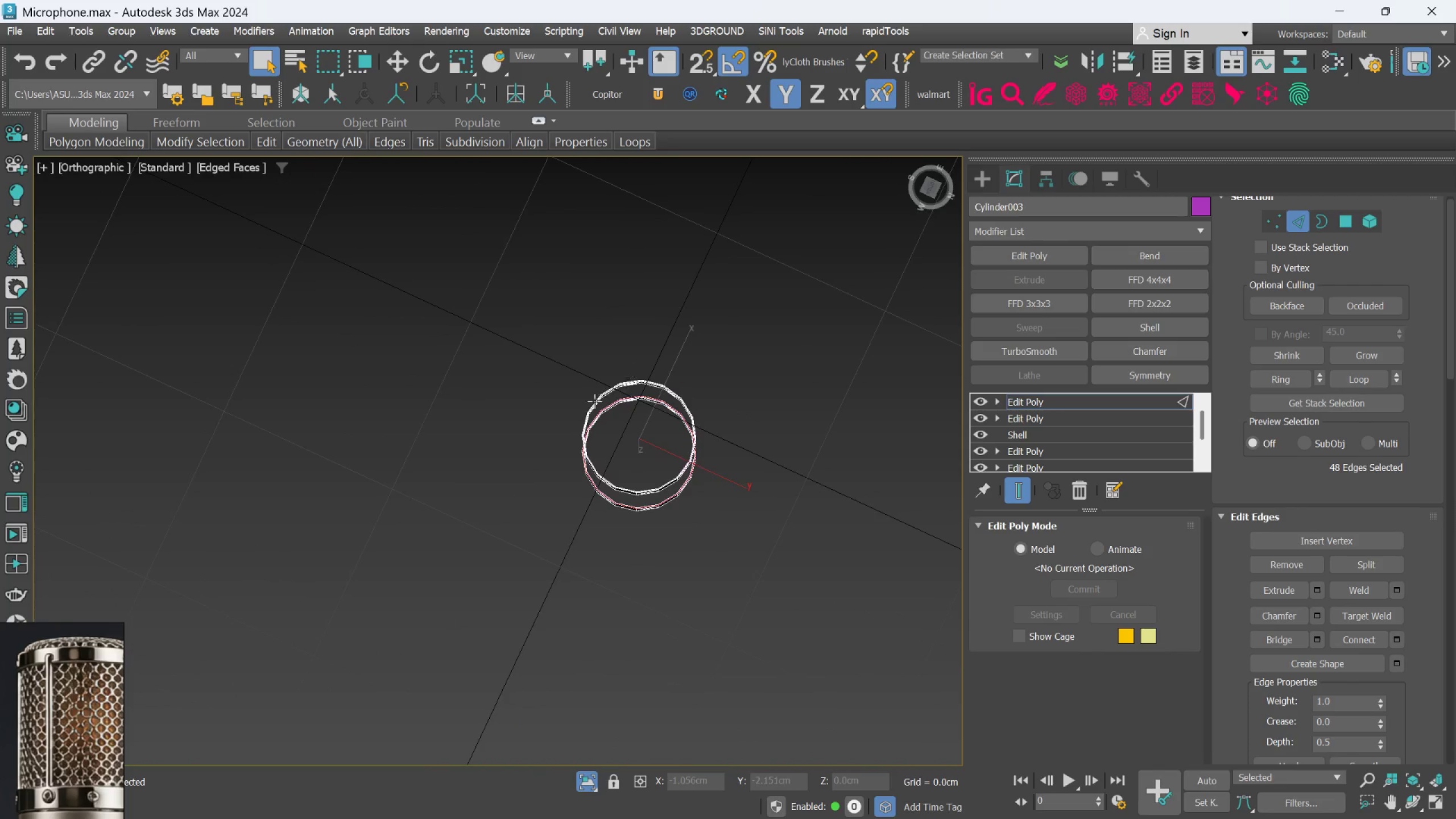 
scroll: coordinate [585, 489], scroll_direction: down, amount: 16.0
 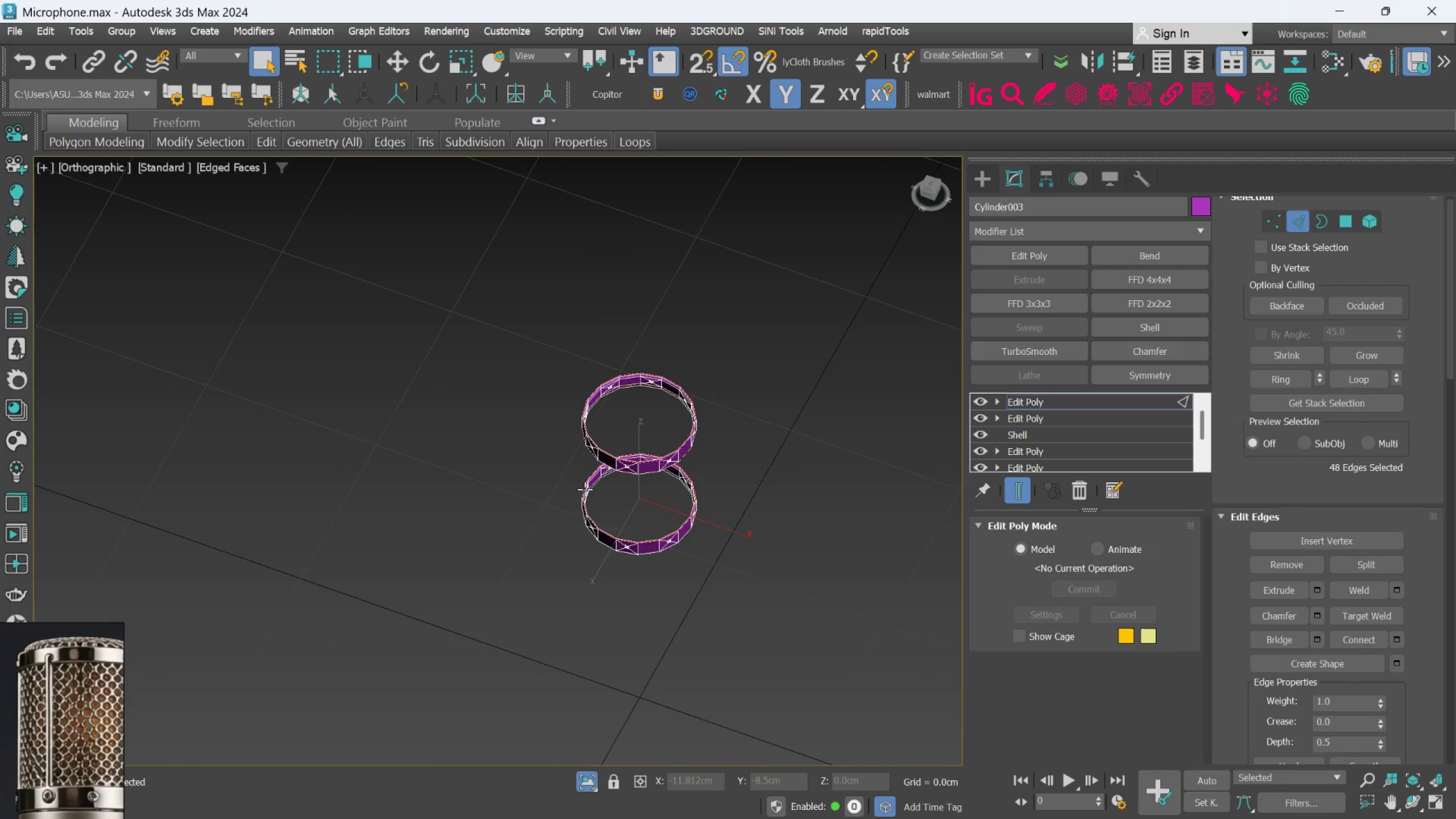 
hold_key(key=ControlLeft, duration=0.94)
 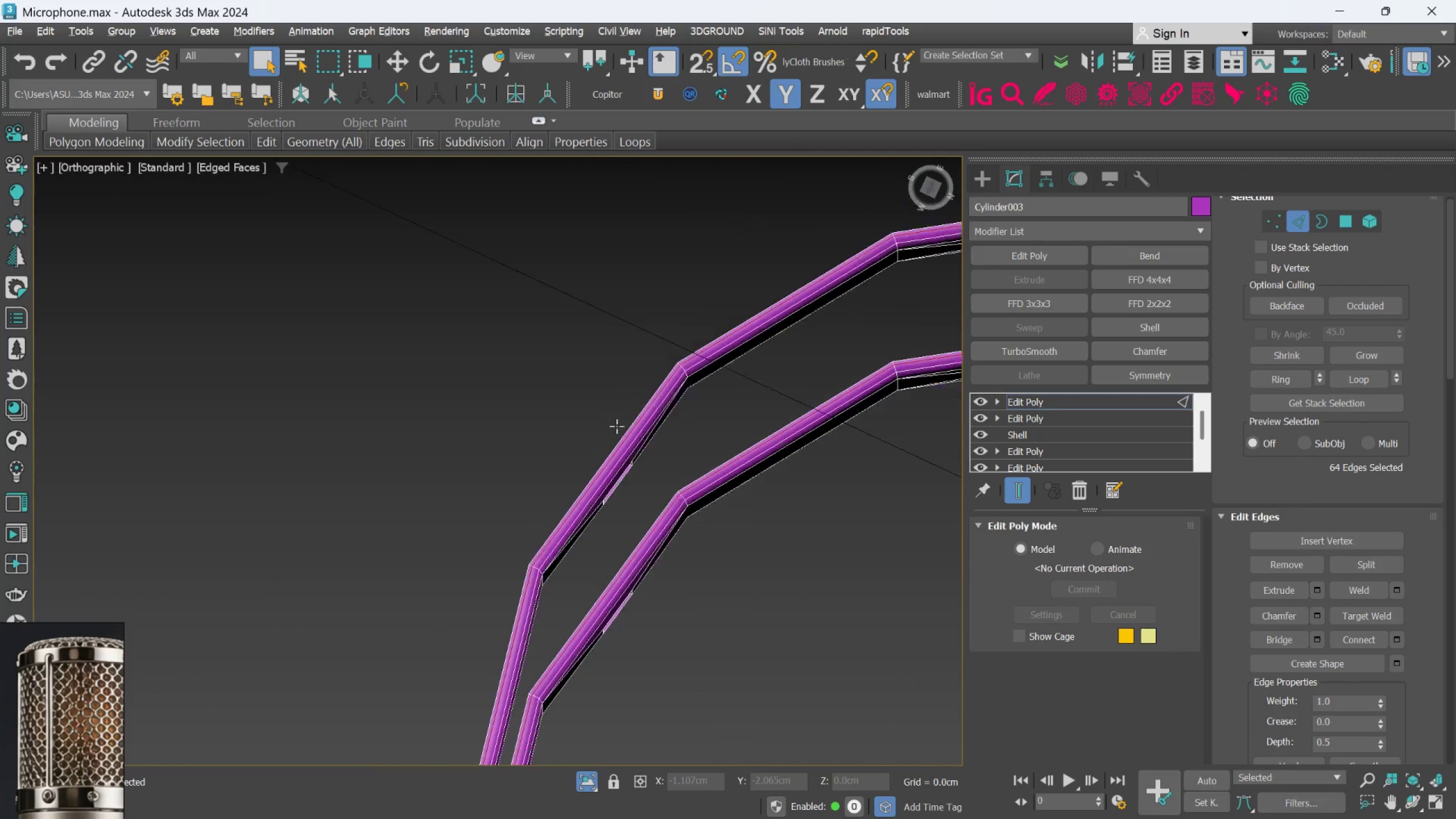 
scroll: coordinate [601, 407], scroll_direction: up, amount: 11.0
 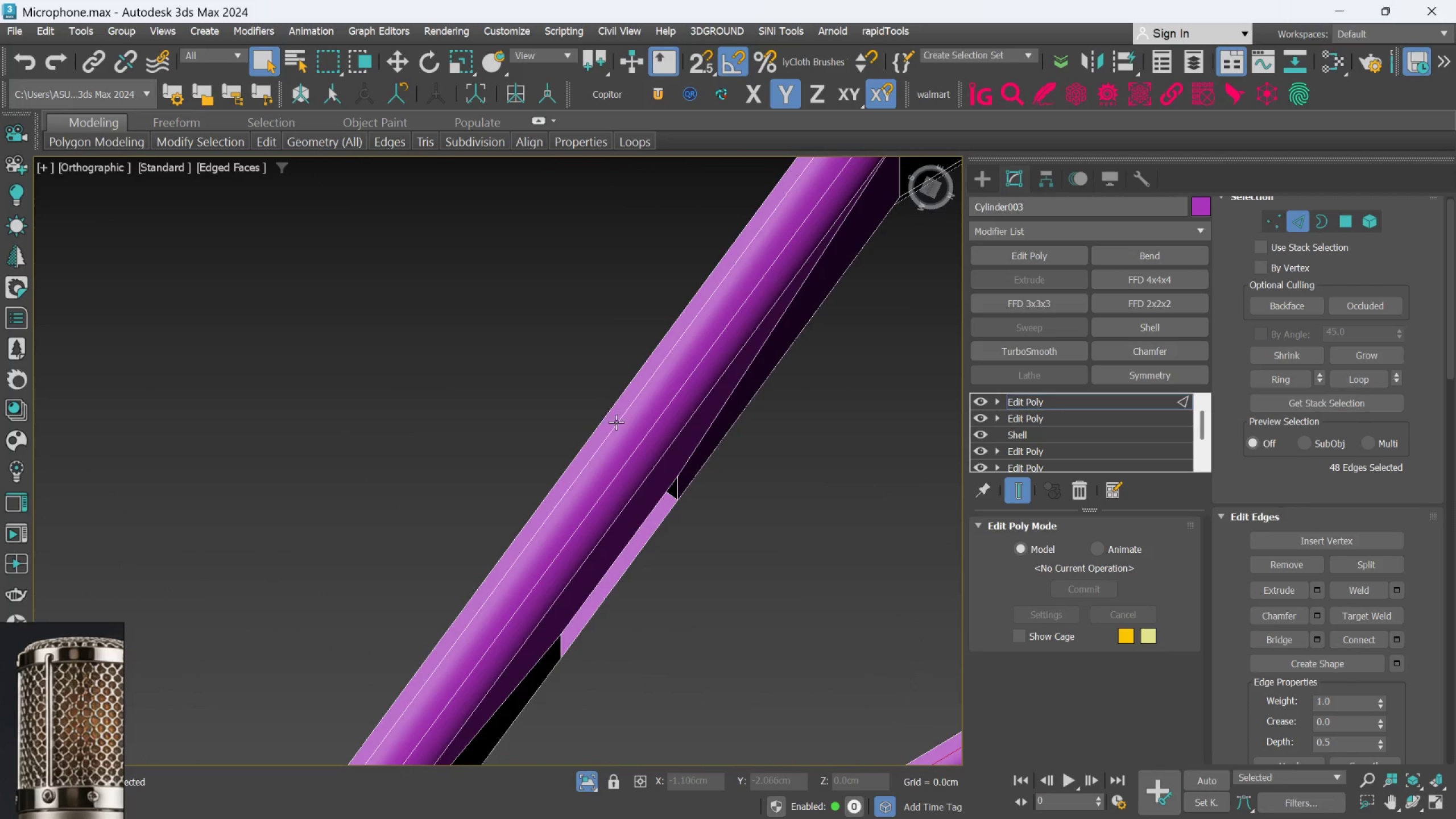 
double_click([617, 423])
 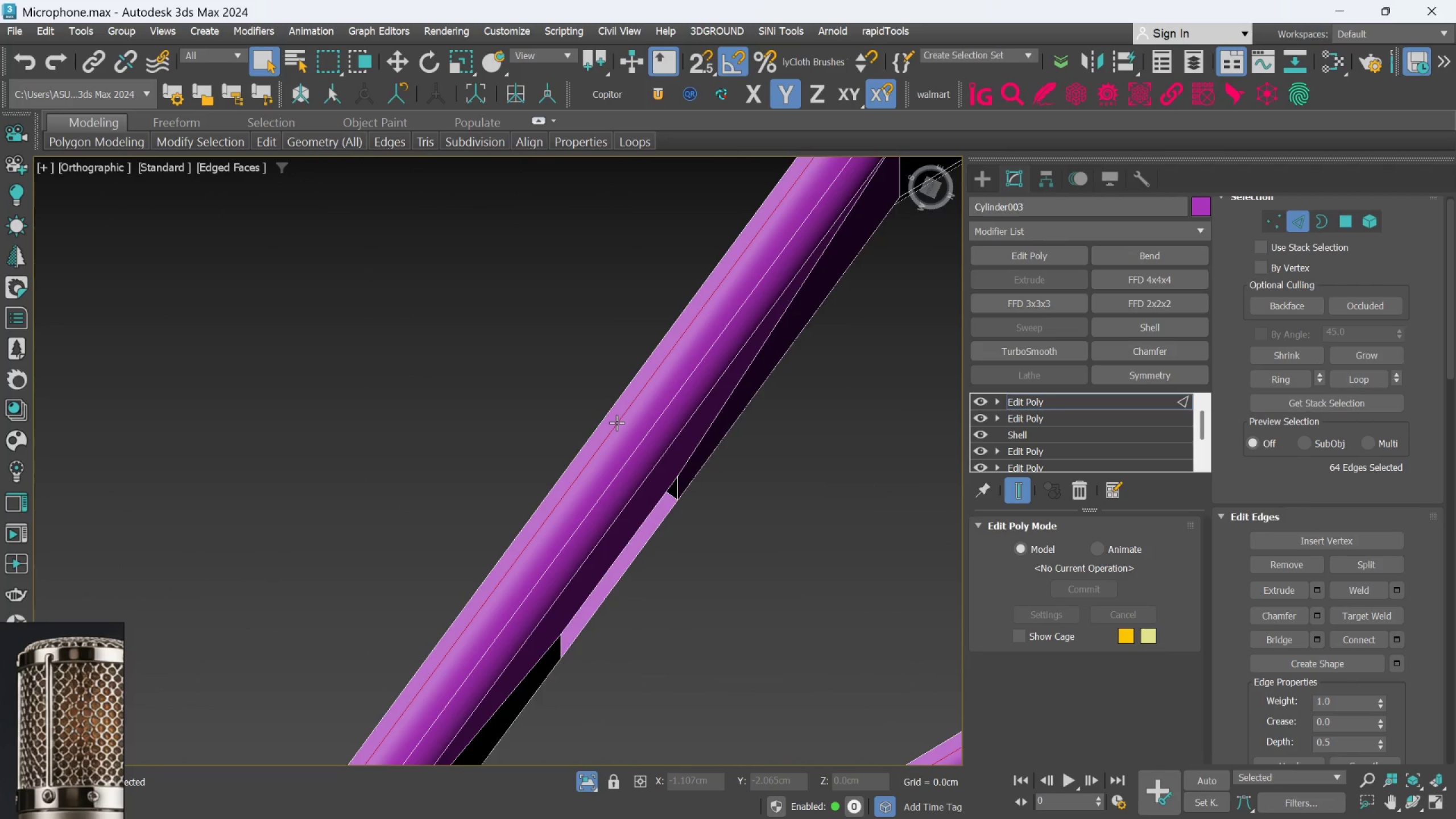 
hold_key(key=AltLeft, duration=1.11)
scroll: coordinate [617, 428], scroll_direction: down, amount: 7.0
 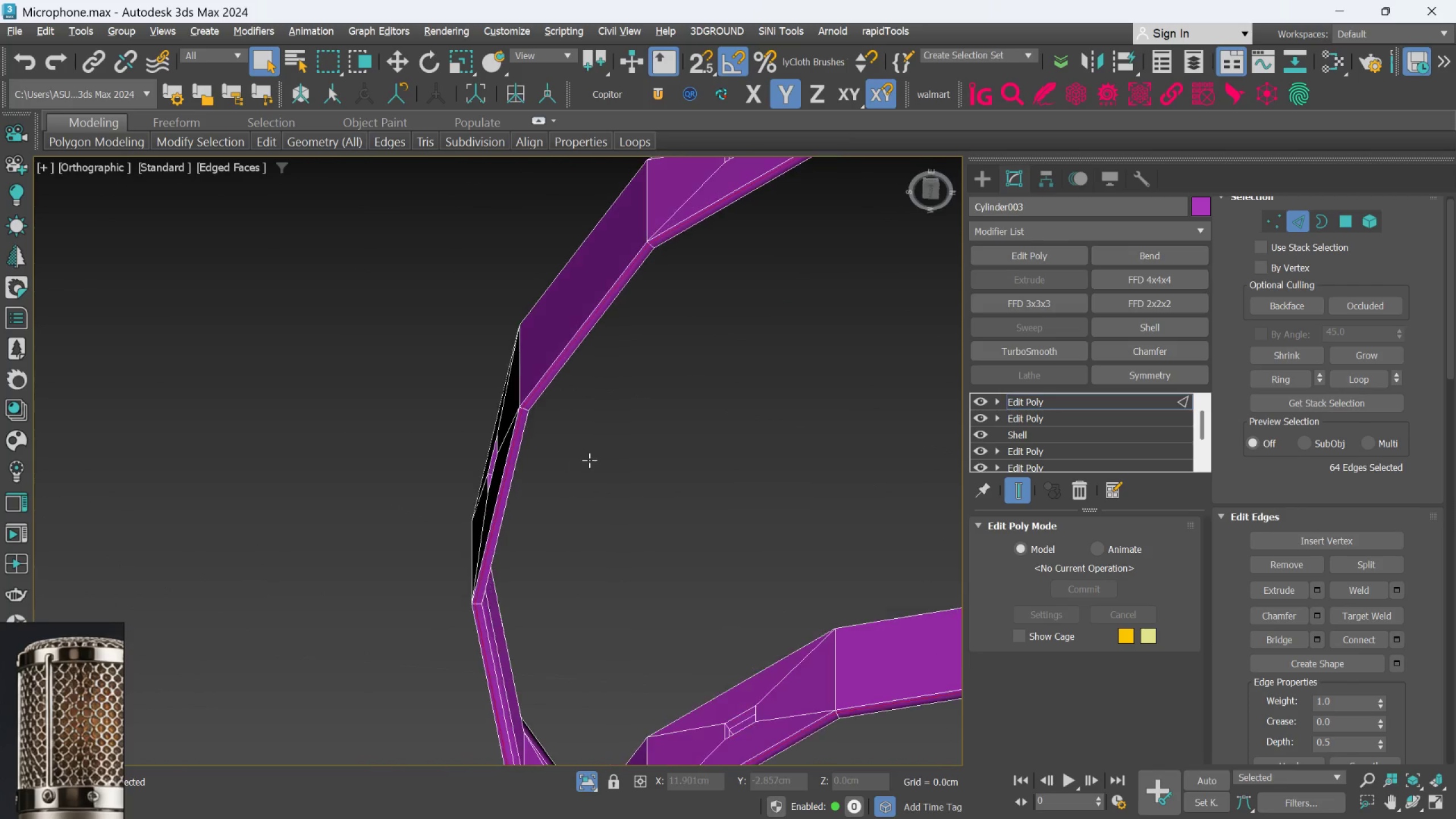 
key(Control+Backspace)
 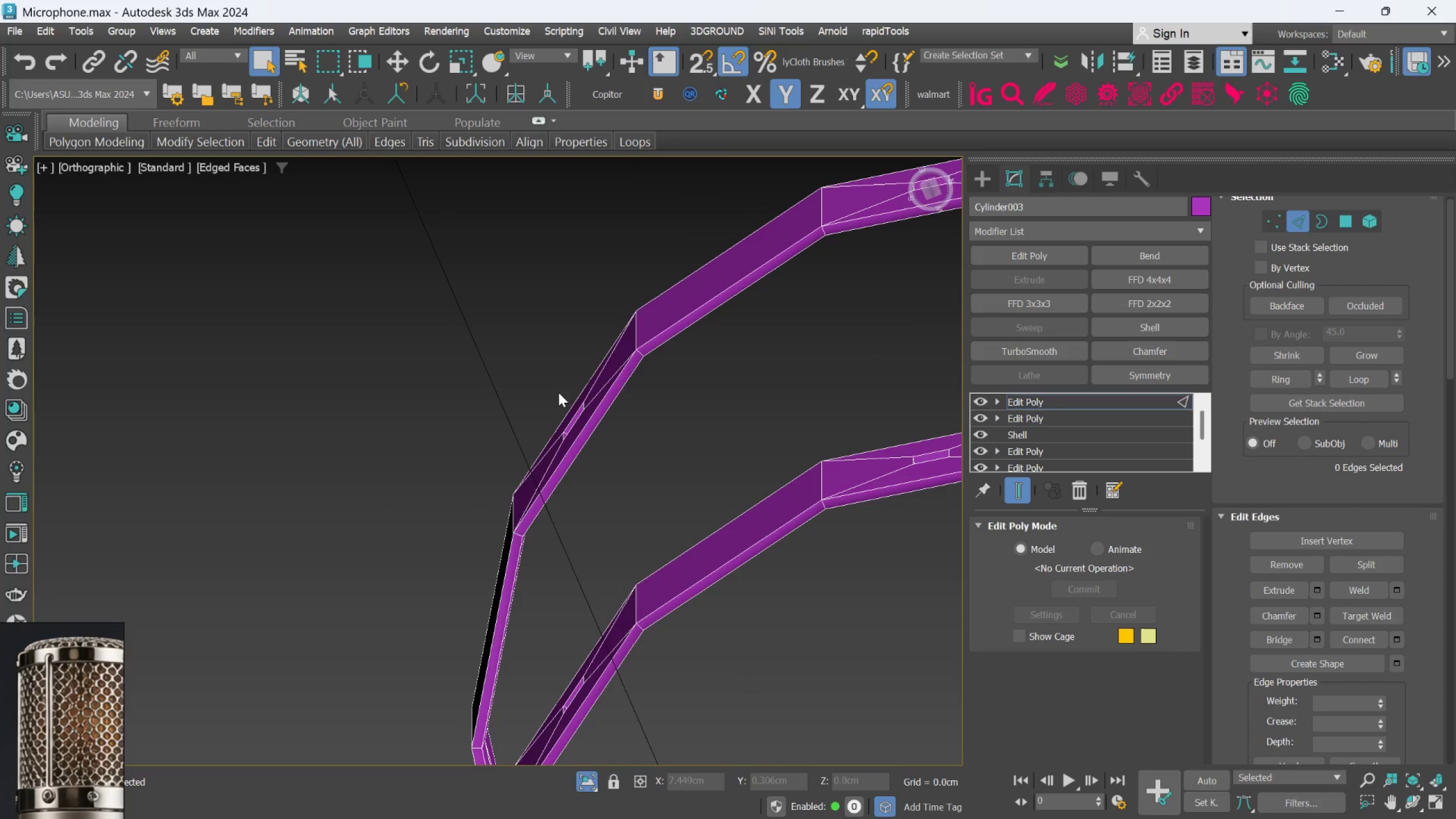 
scroll: coordinate [705, 328], scroll_direction: up, amount: 3.0
 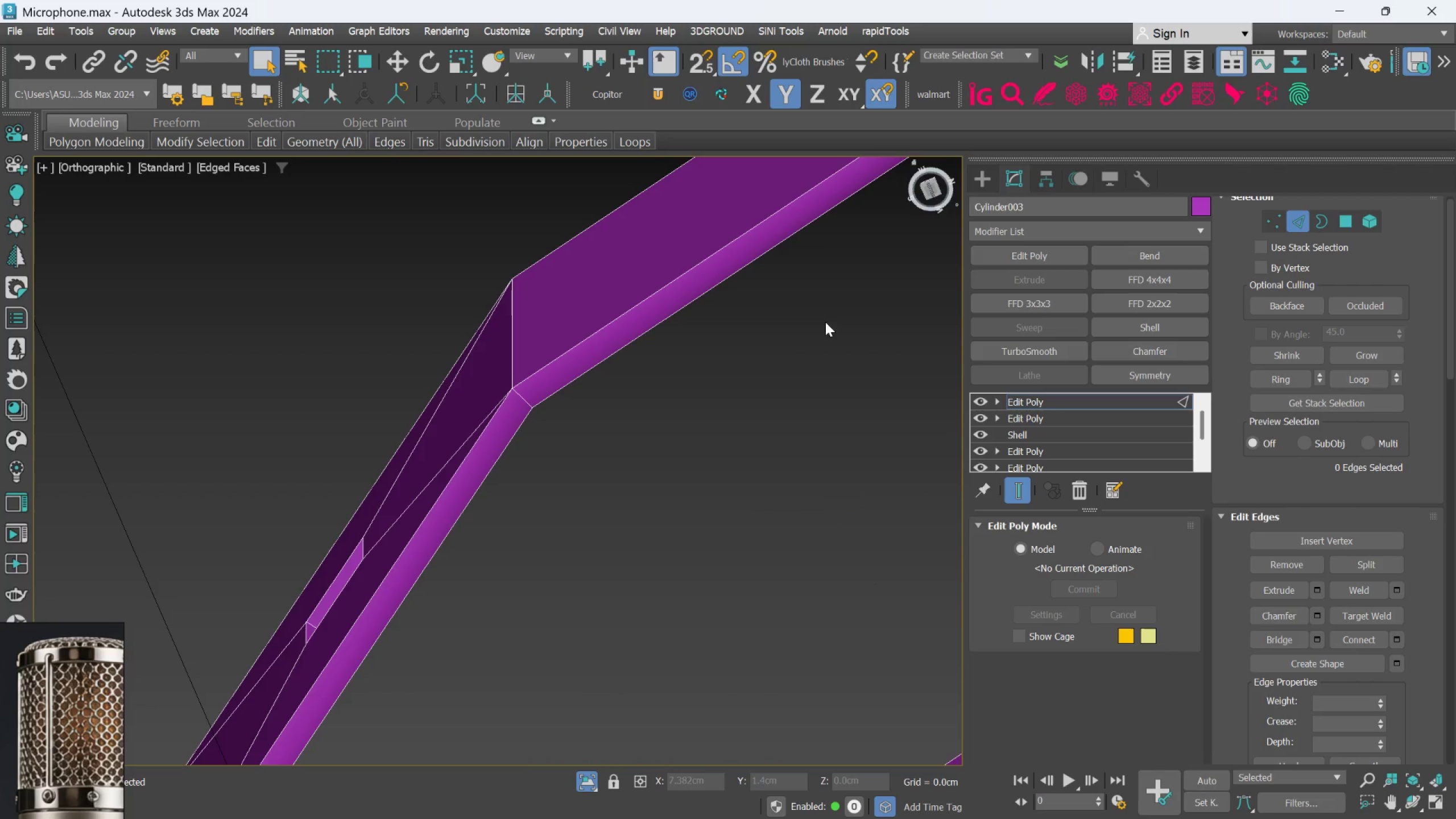 
left_click([524, 394])
 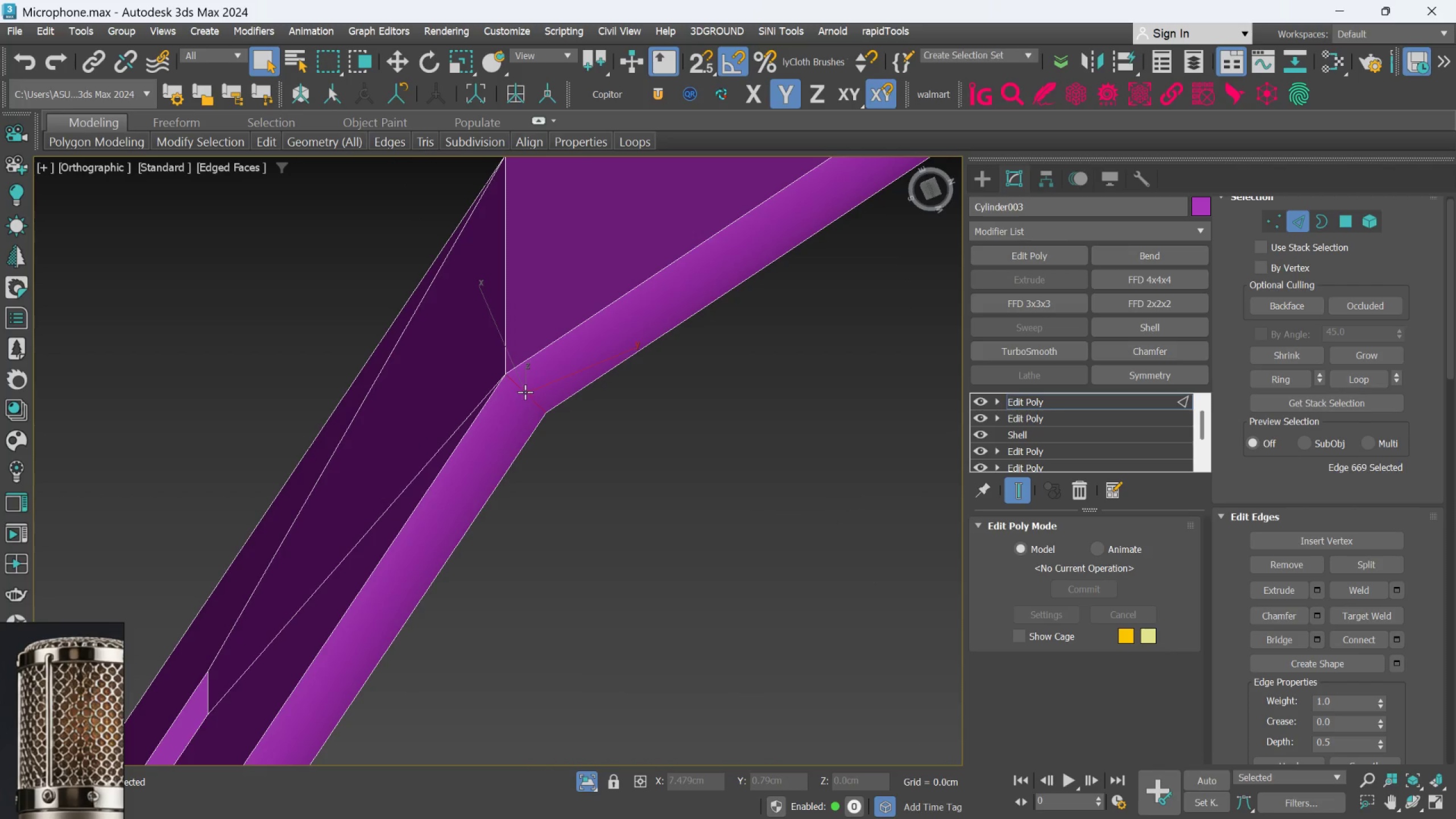 
scroll: coordinate [519, 402], scroll_direction: up, amount: 2.0
 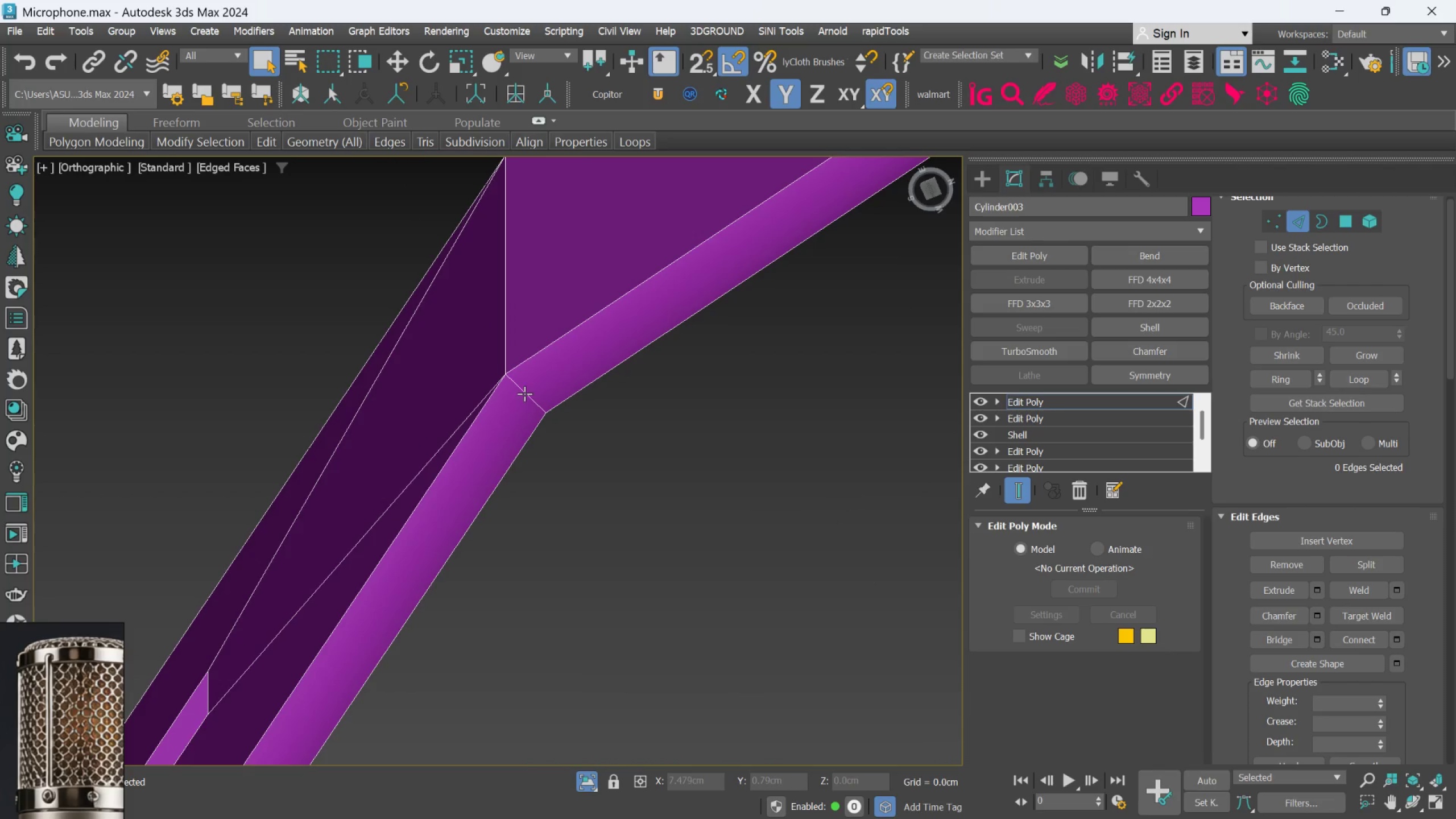 
hold_key(key=AltLeft, duration=0.97)
 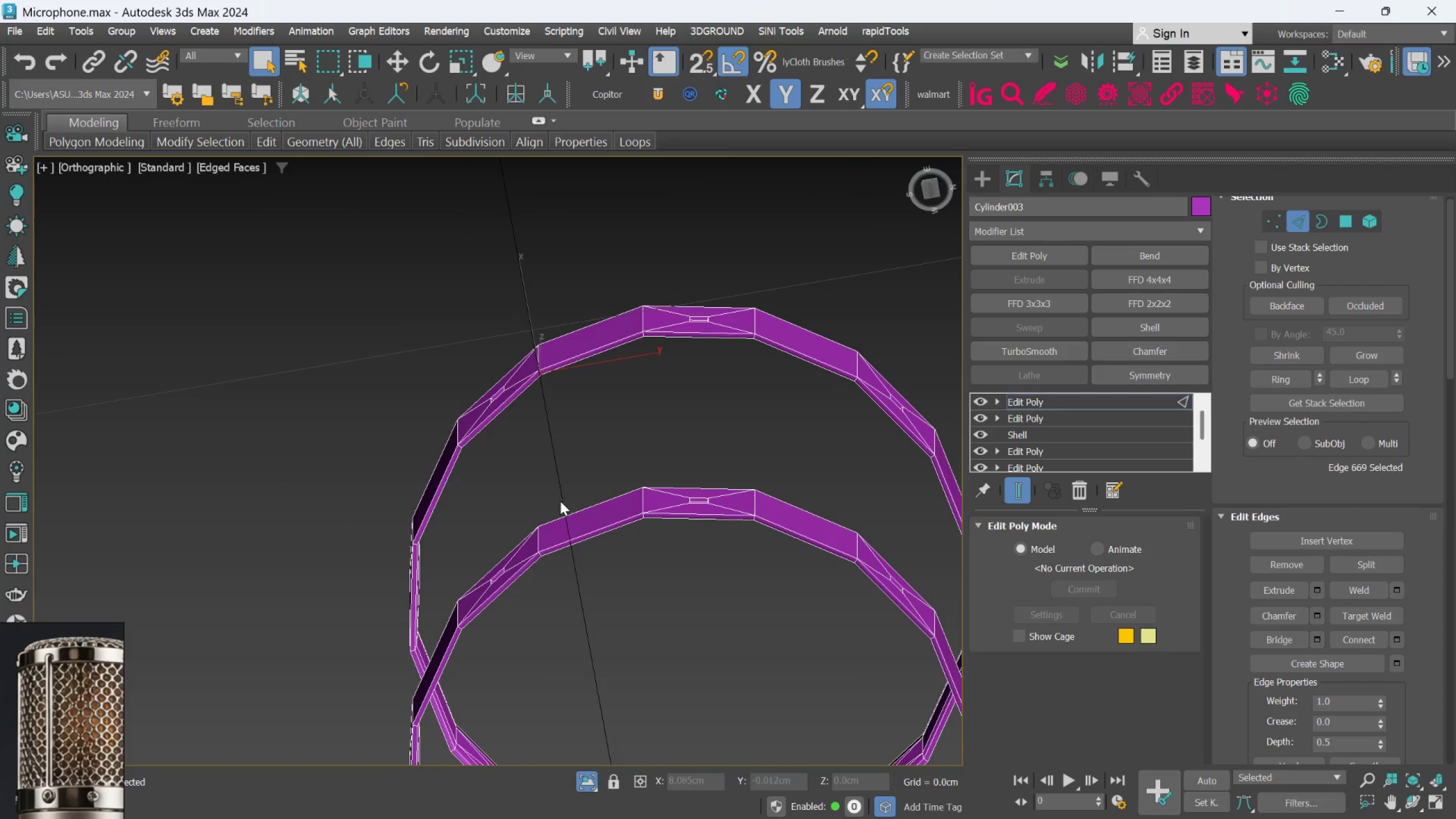 
scroll: coordinate [553, 354], scroll_direction: down, amount: 8.0
 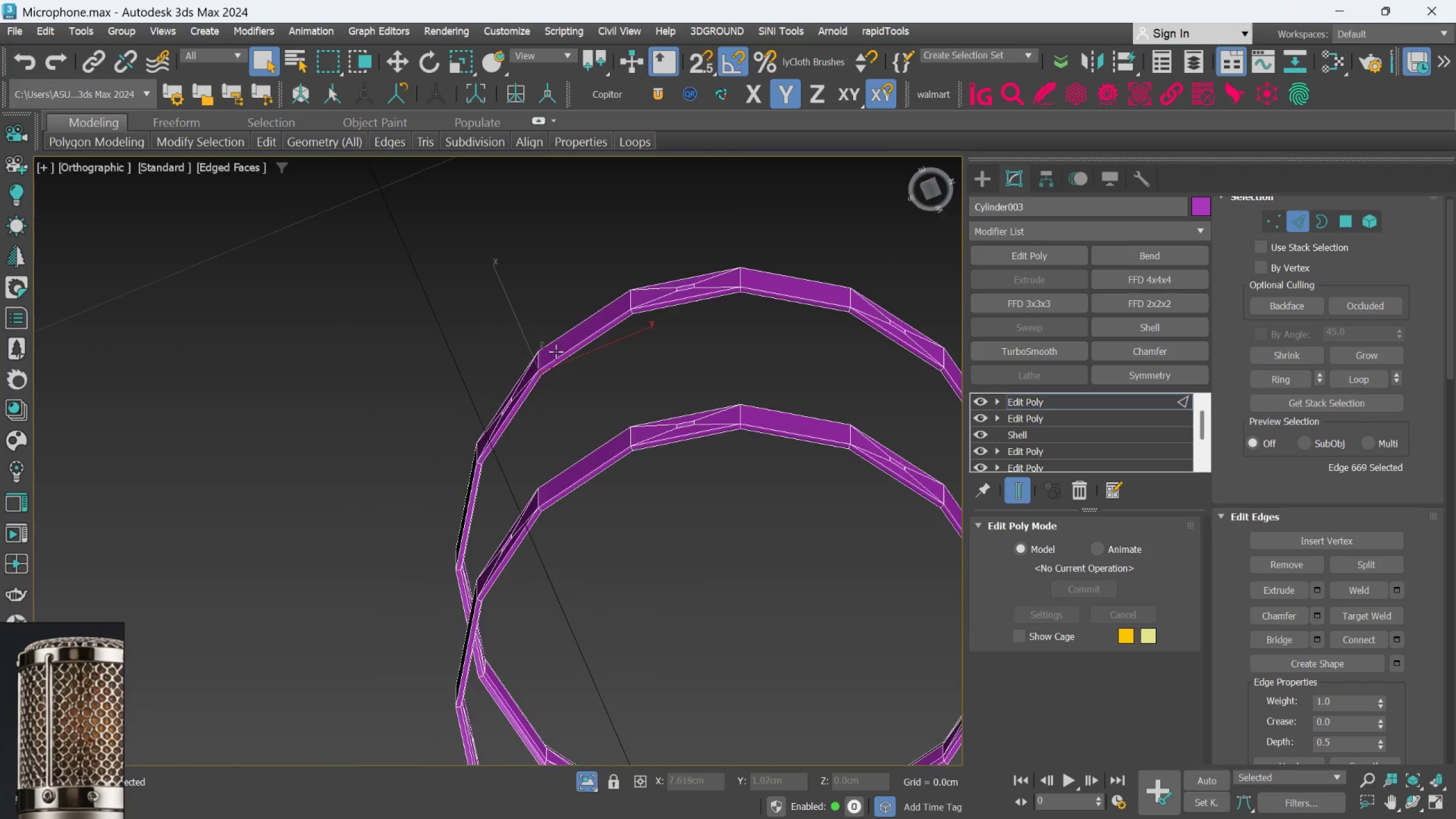 
hold_key(key=ControlLeft, duration=1.32)
 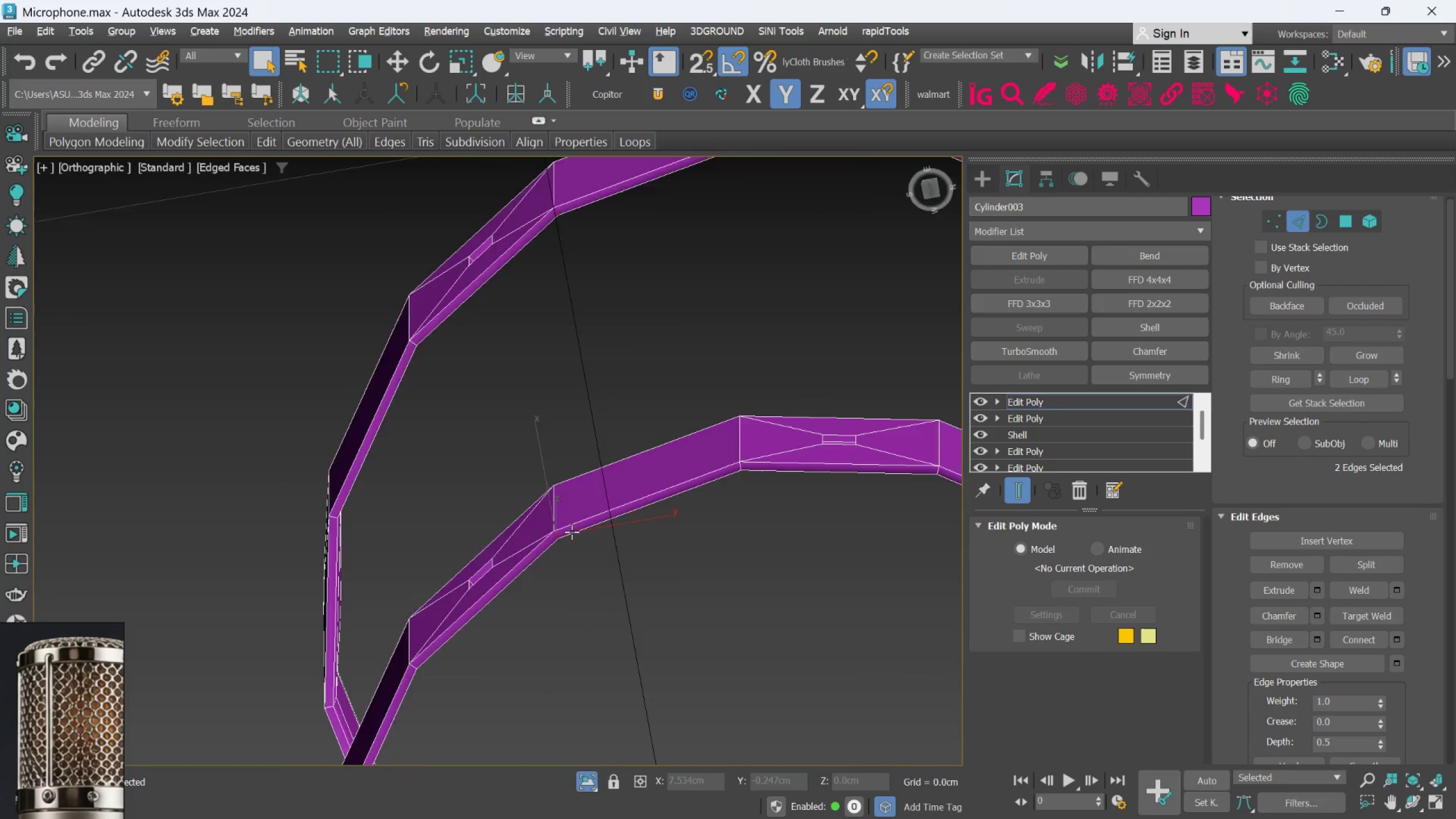 
scroll: coordinate [539, 564], scroll_direction: up, amount: 5.0
 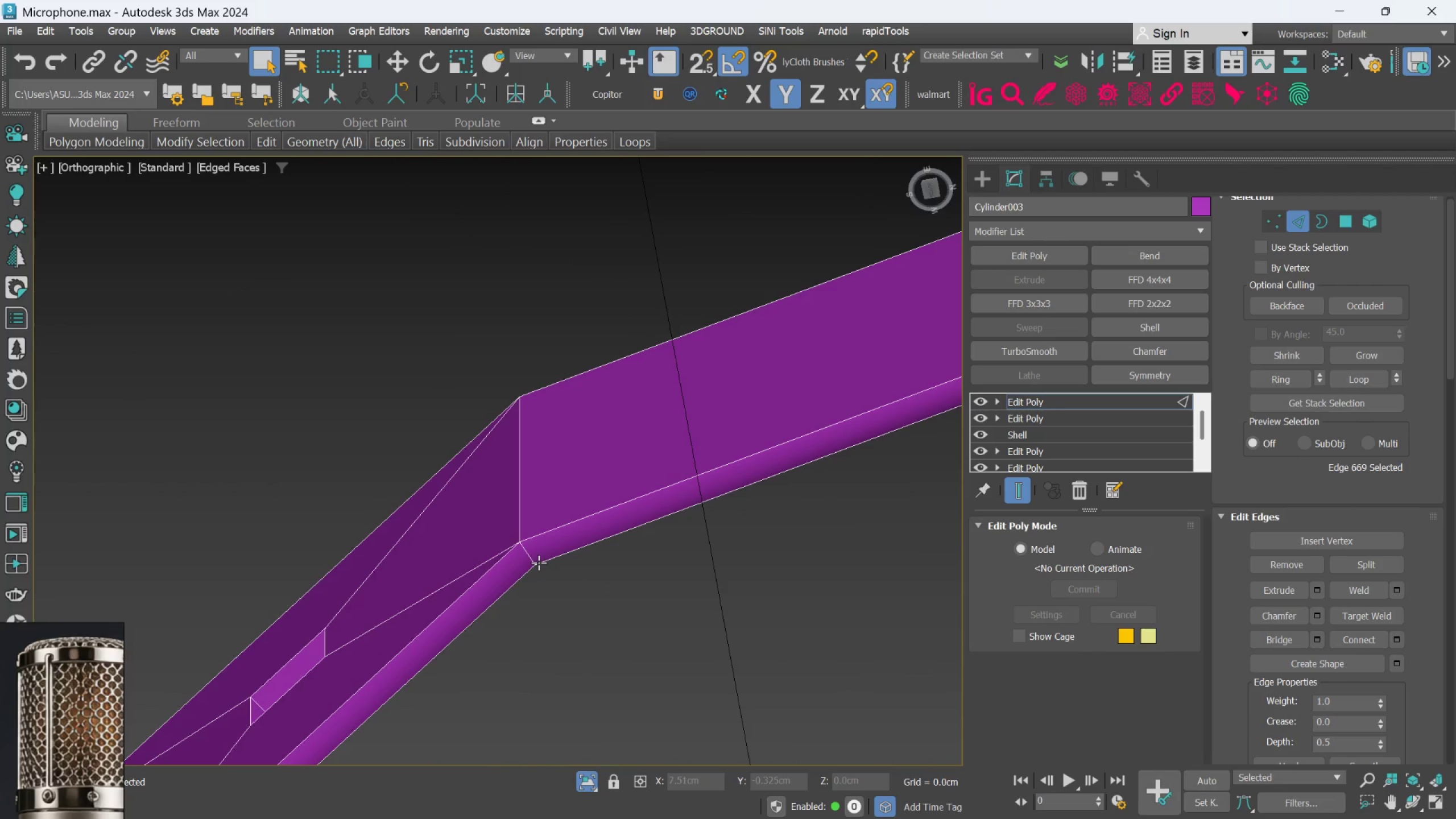 
left_click([530, 560])
 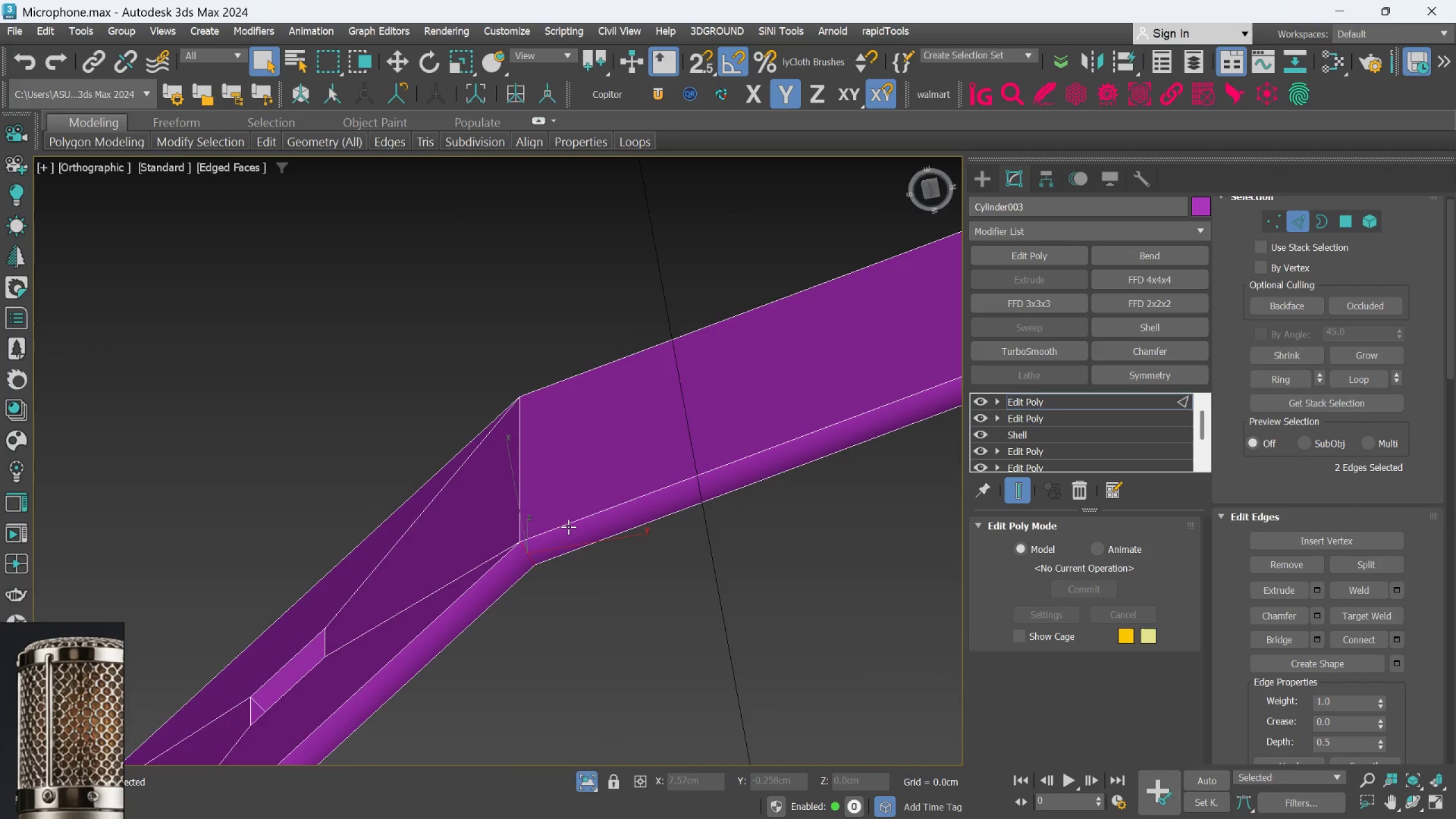 
hold_key(key=AltLeft, duration=0.66)
scroll: coordinate [569, 526], scroll_direction: down, amount: 5.0
 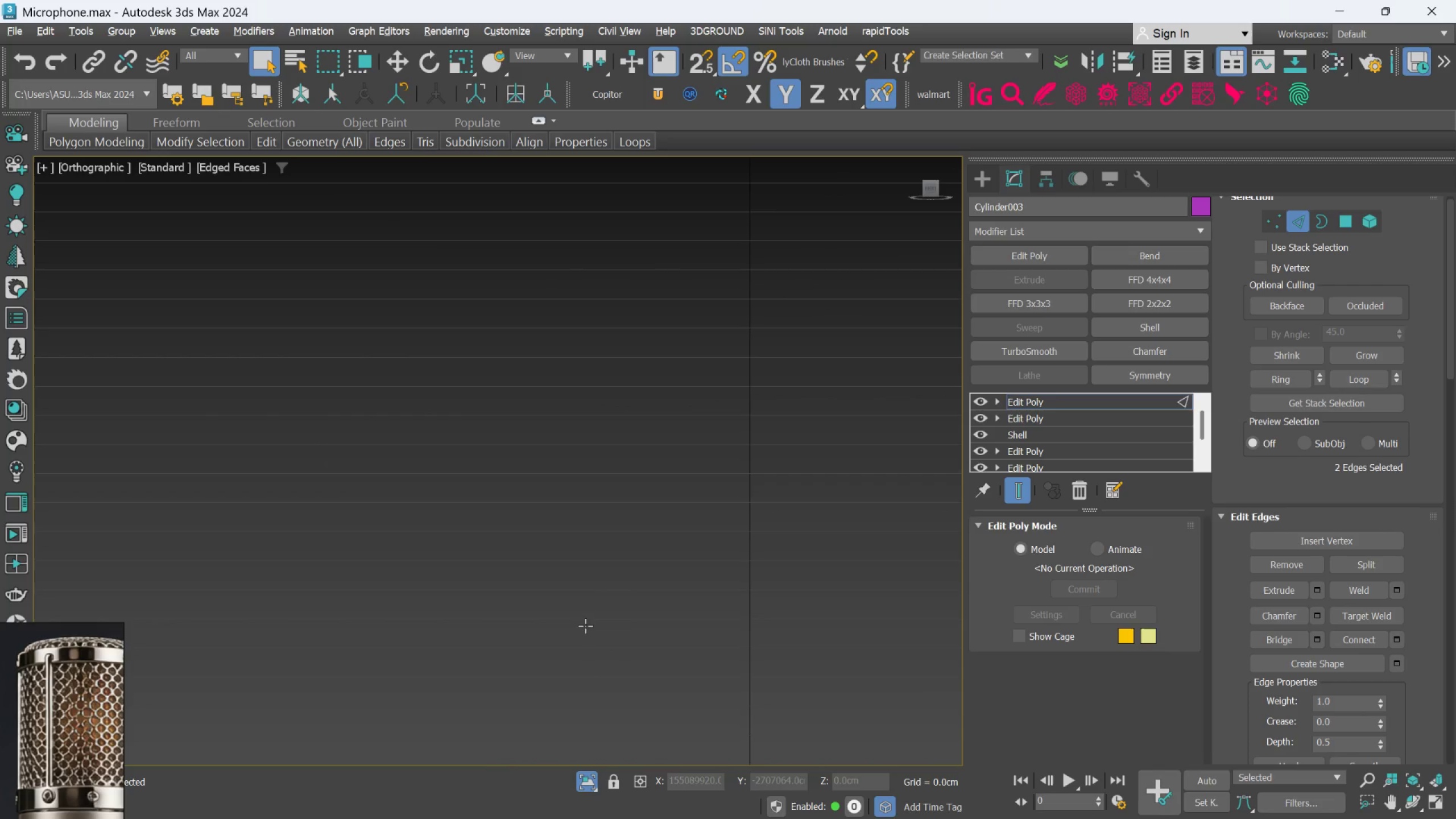 
hold_key(key=AltLeft, duration=0.41)
 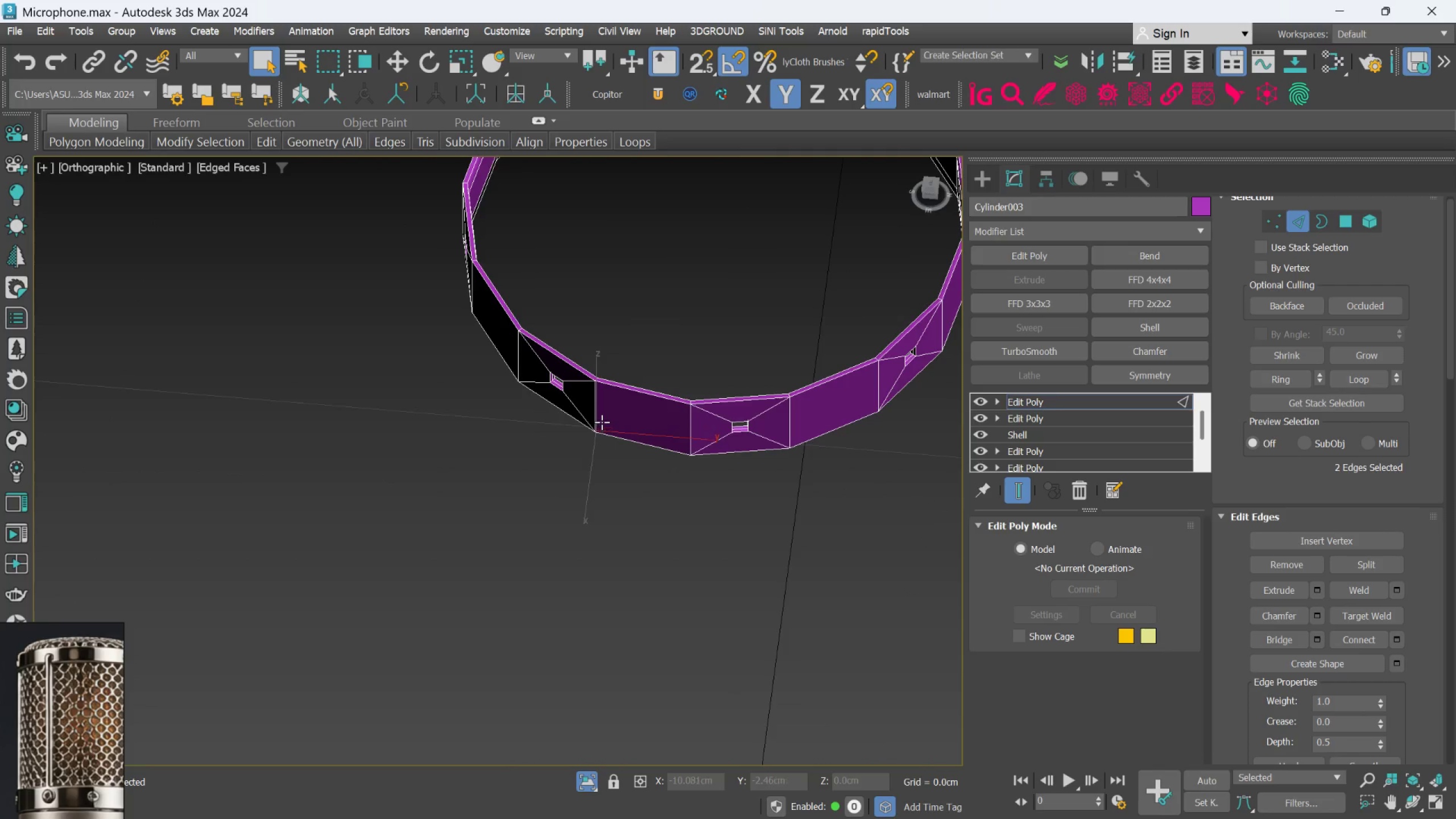 
scroll: coordinate [582, 599], scroll_direction: down, amount: 2.0
 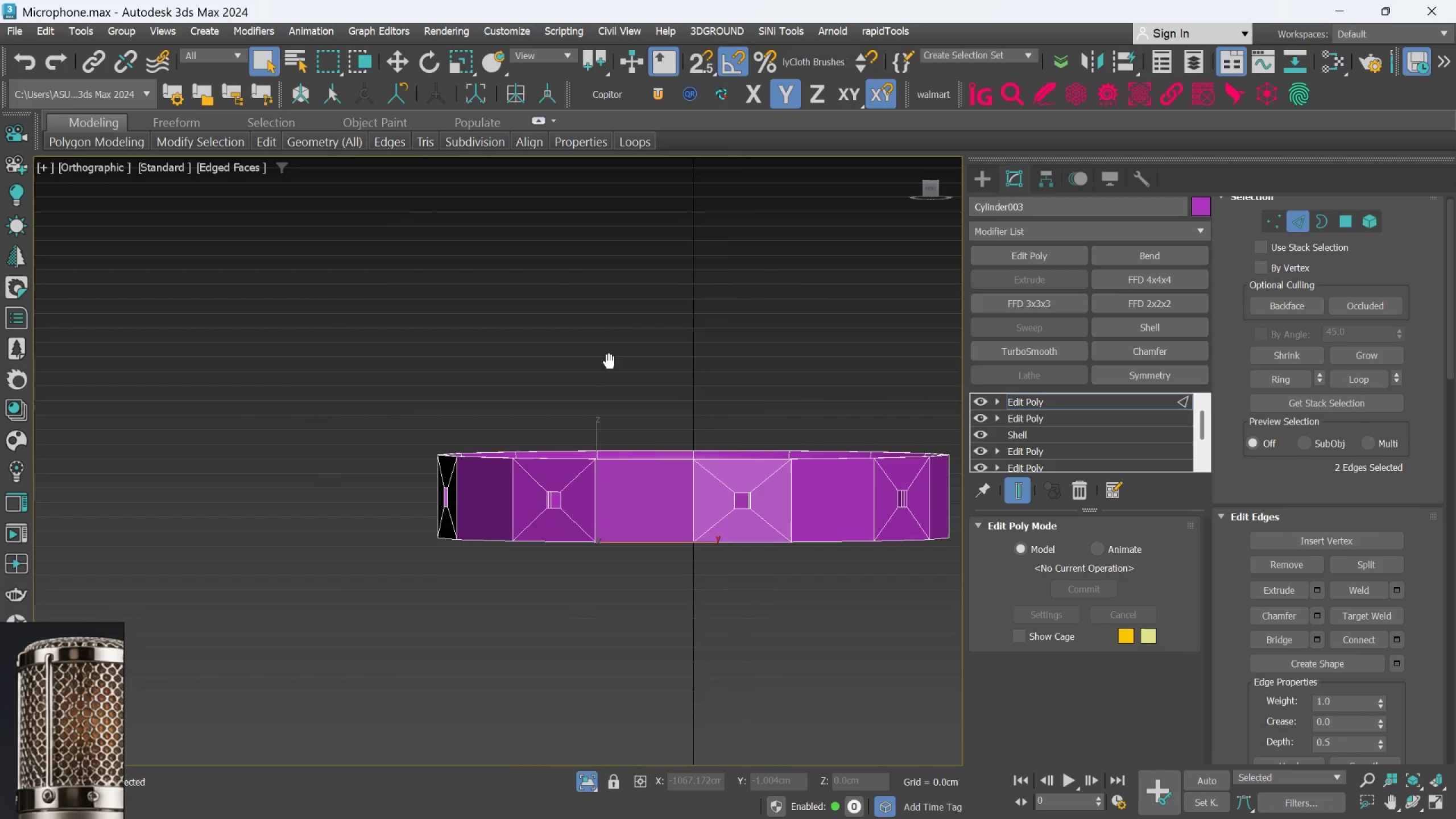 
scroll: coordinate [582, 247], scroll_direction: up, amount: 8.0
 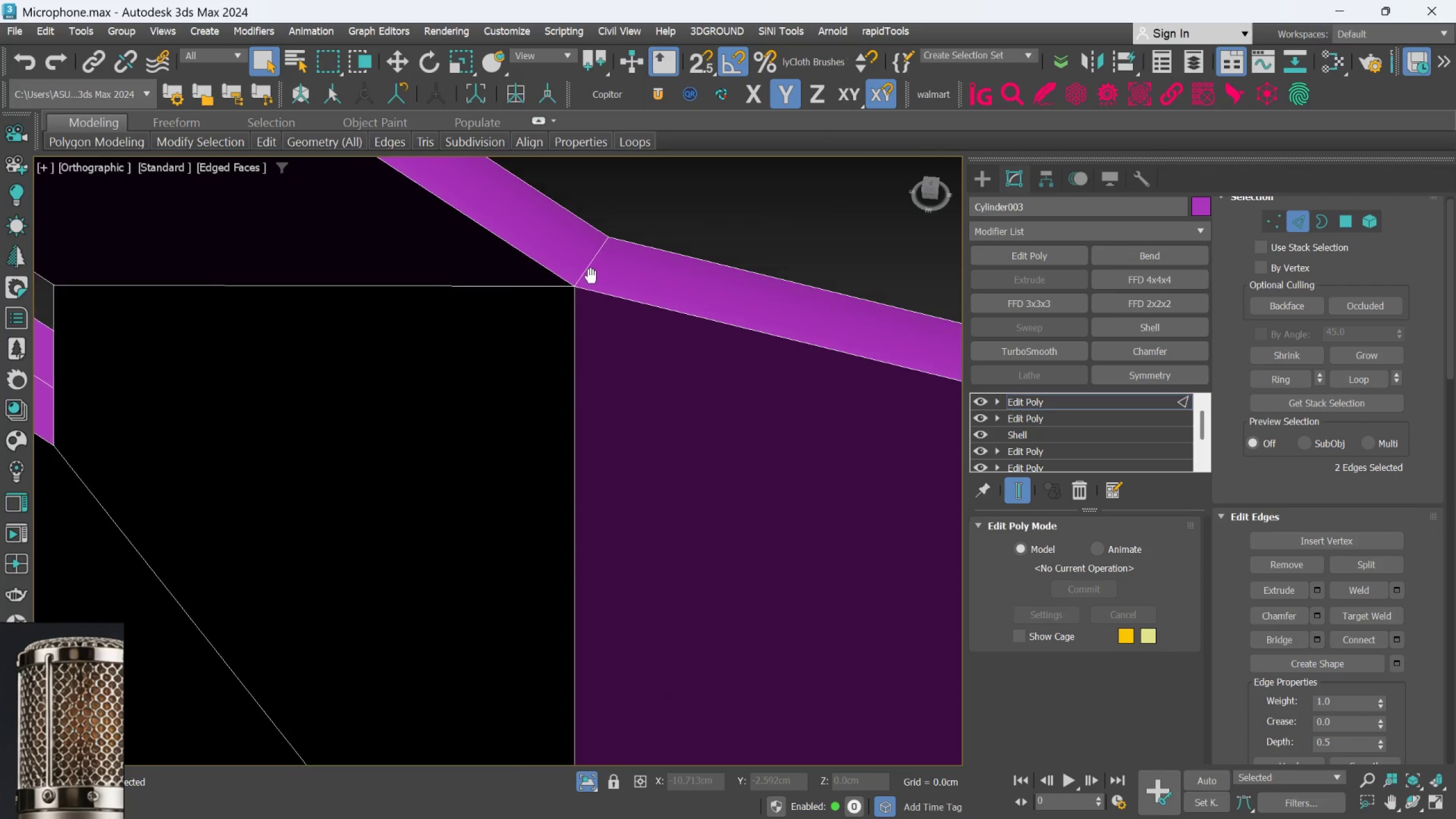 
hold_key(key=ControlLeft, duration=0.71)
left_click([588, 262])
 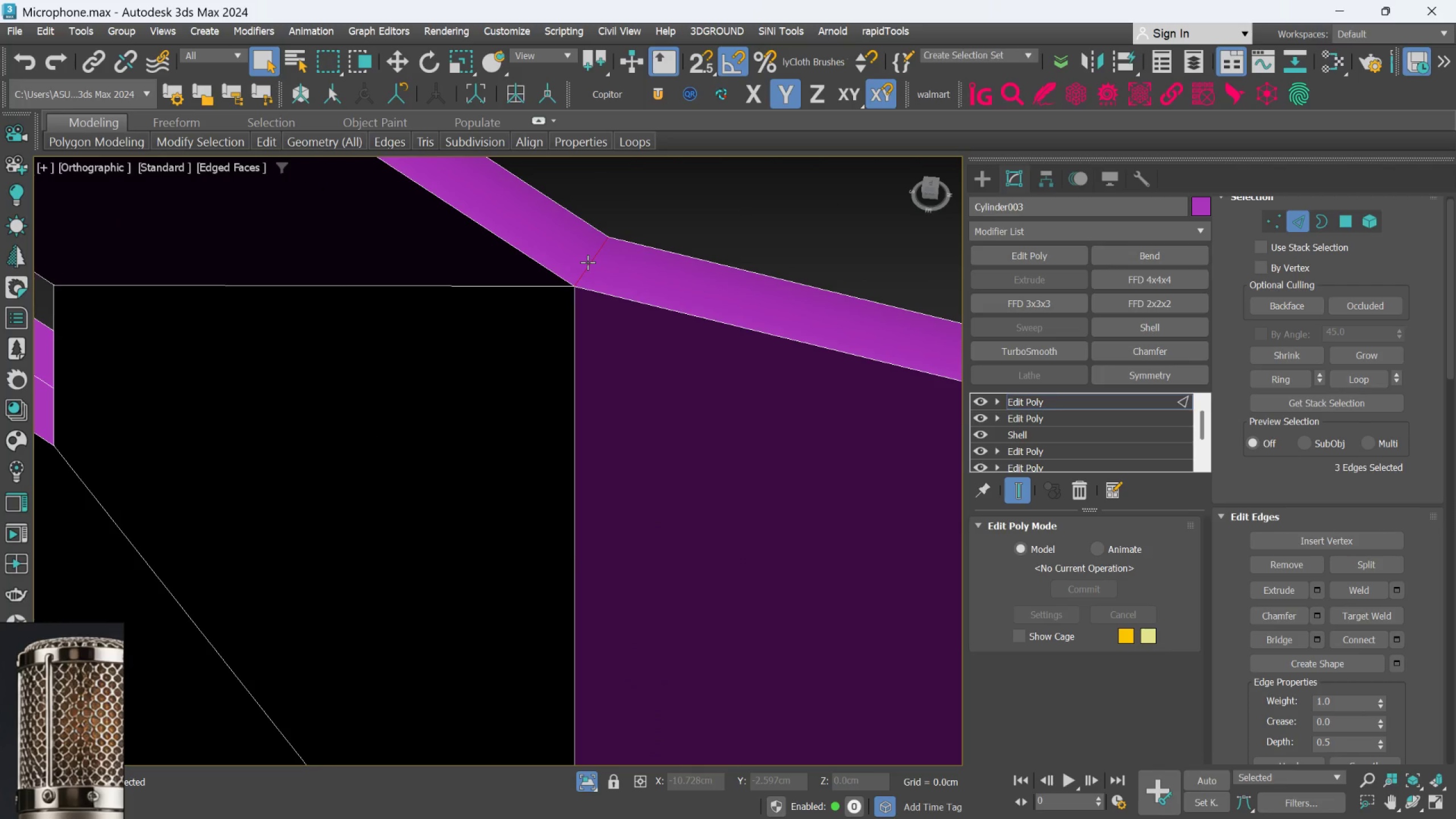 
scroll: coordinate [588, 261], scroll_direction: down, amount: 10.0
 